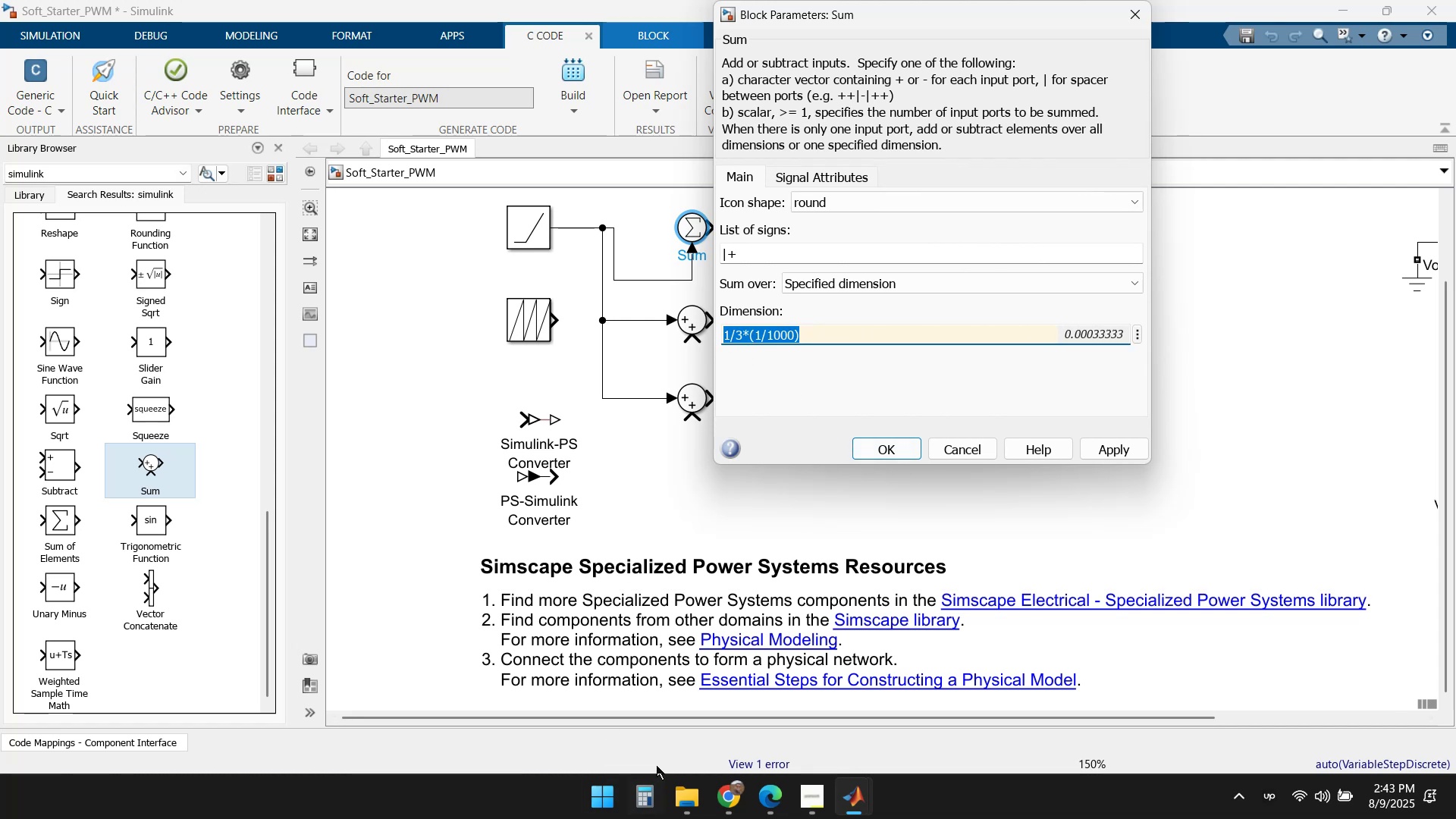 
left_click([654, 787])
 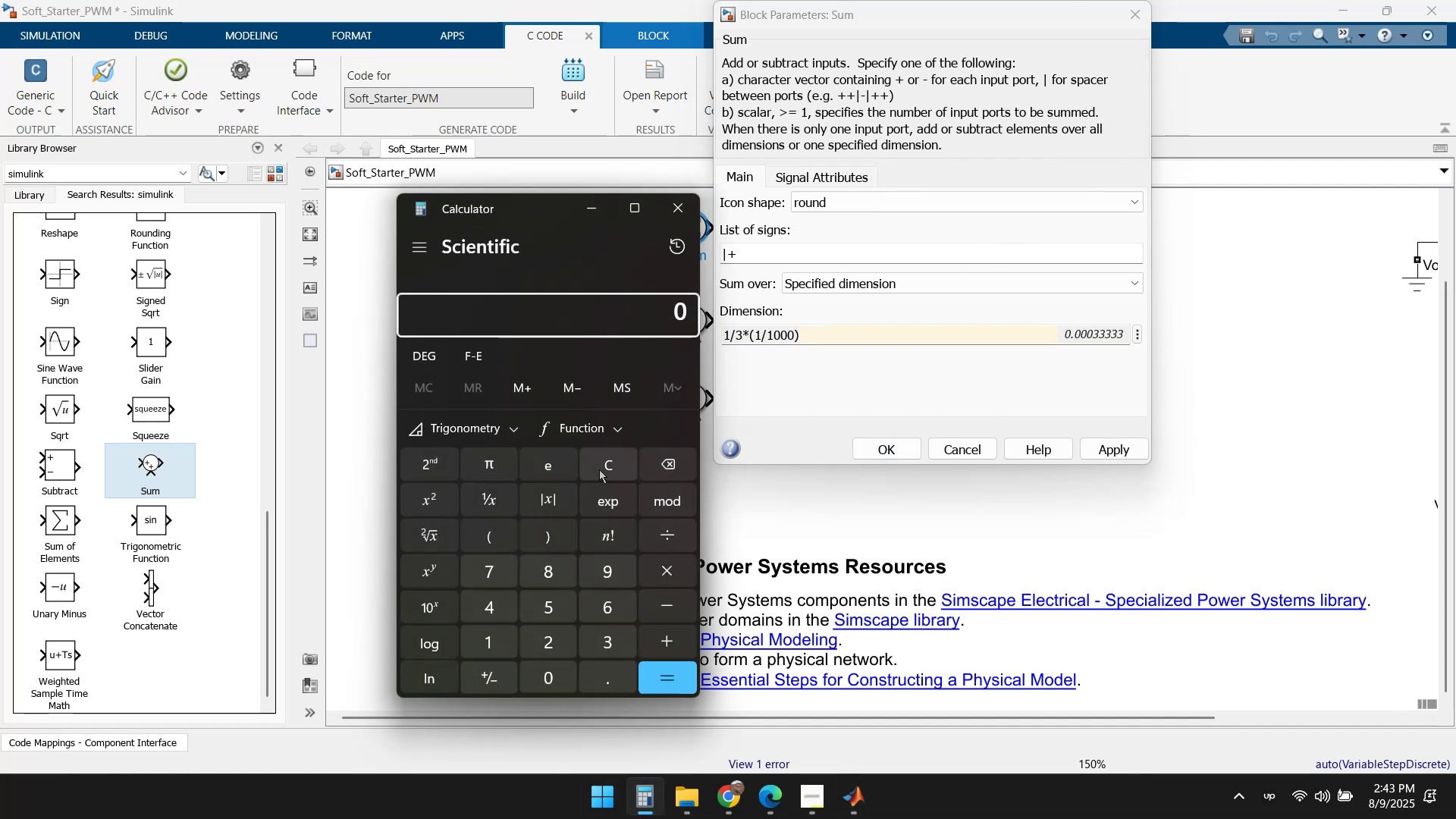 
key(Control+ControlLeft)
 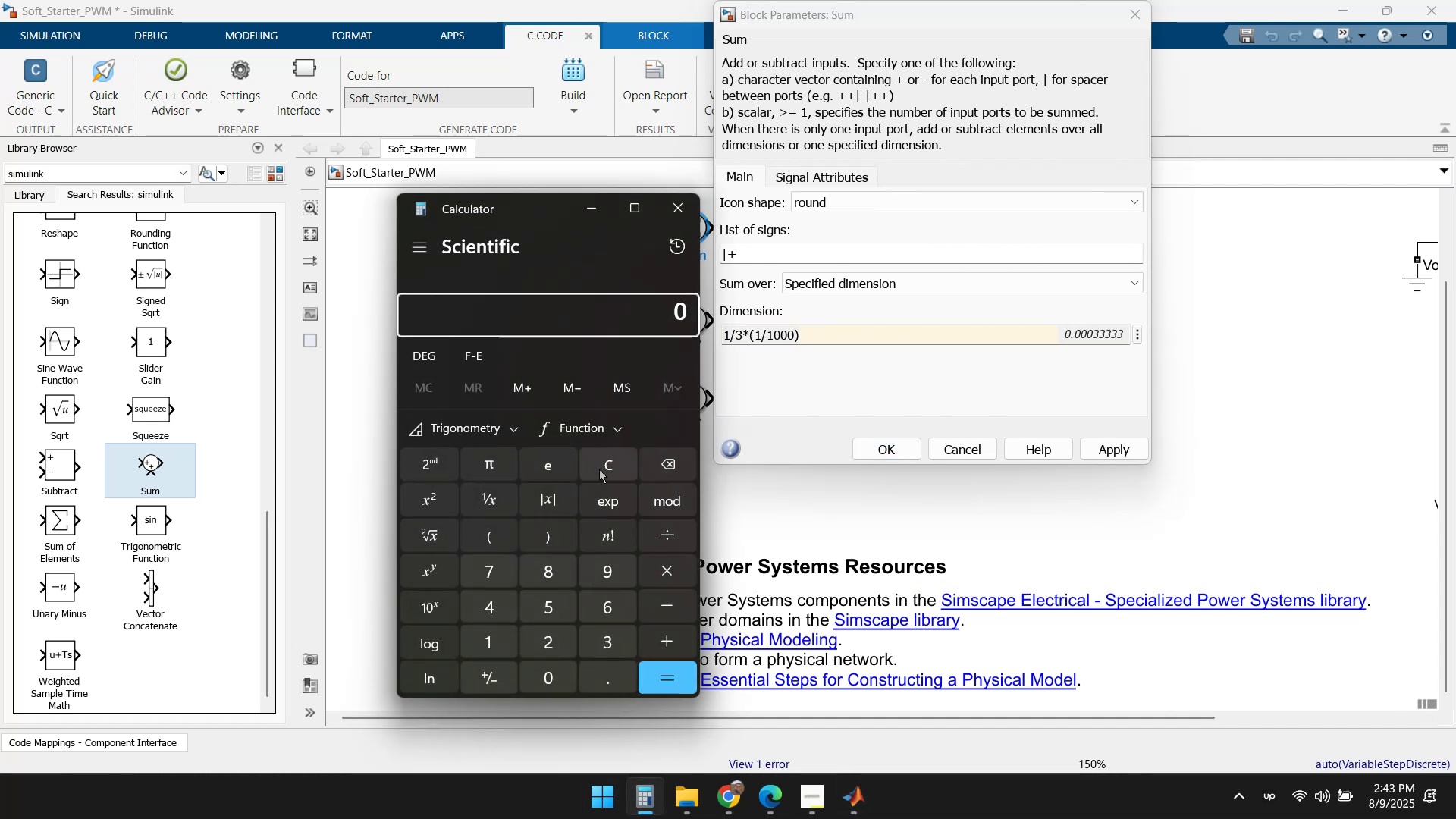 
key(Control+V)
 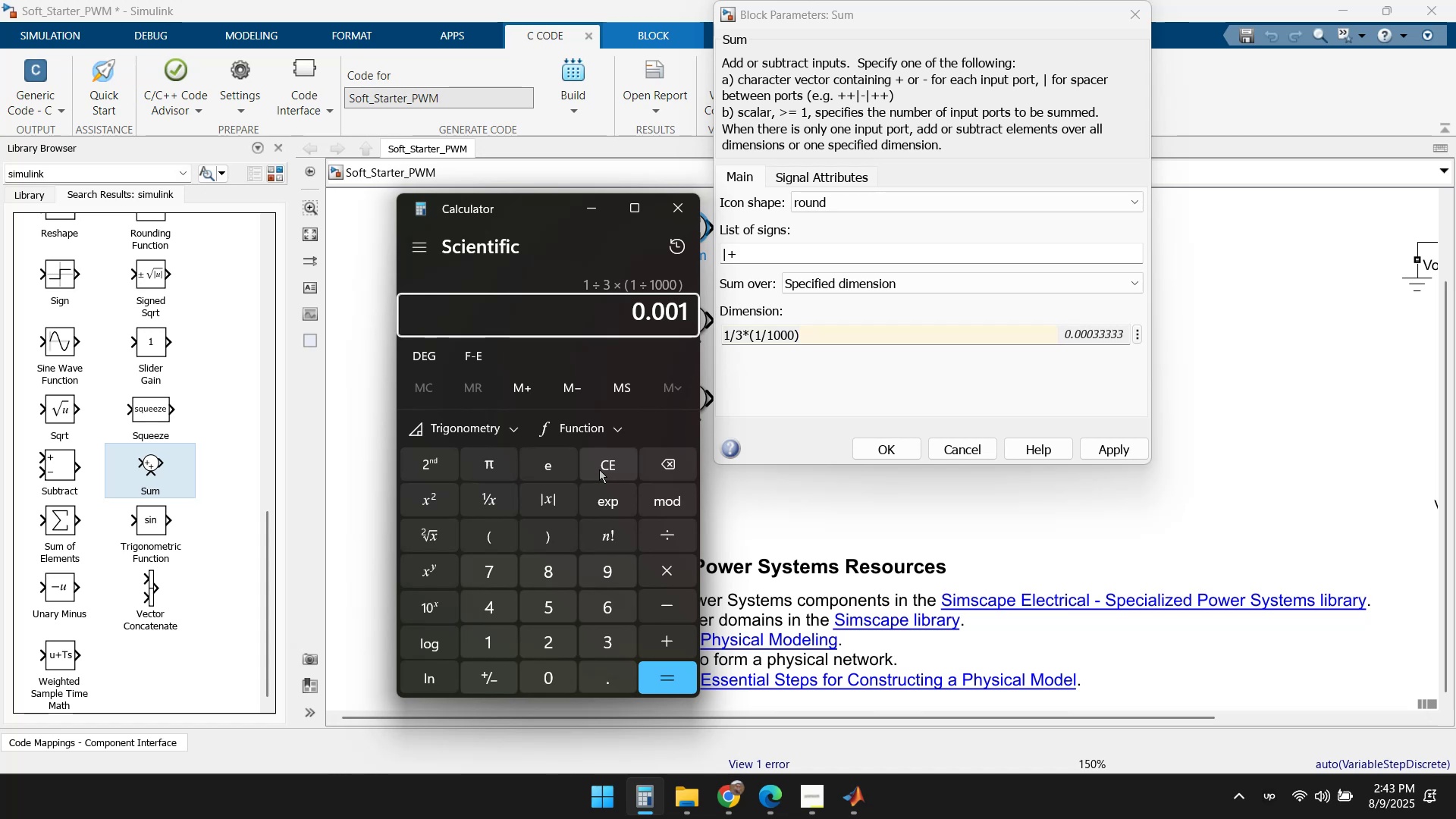 
key(Escape)
 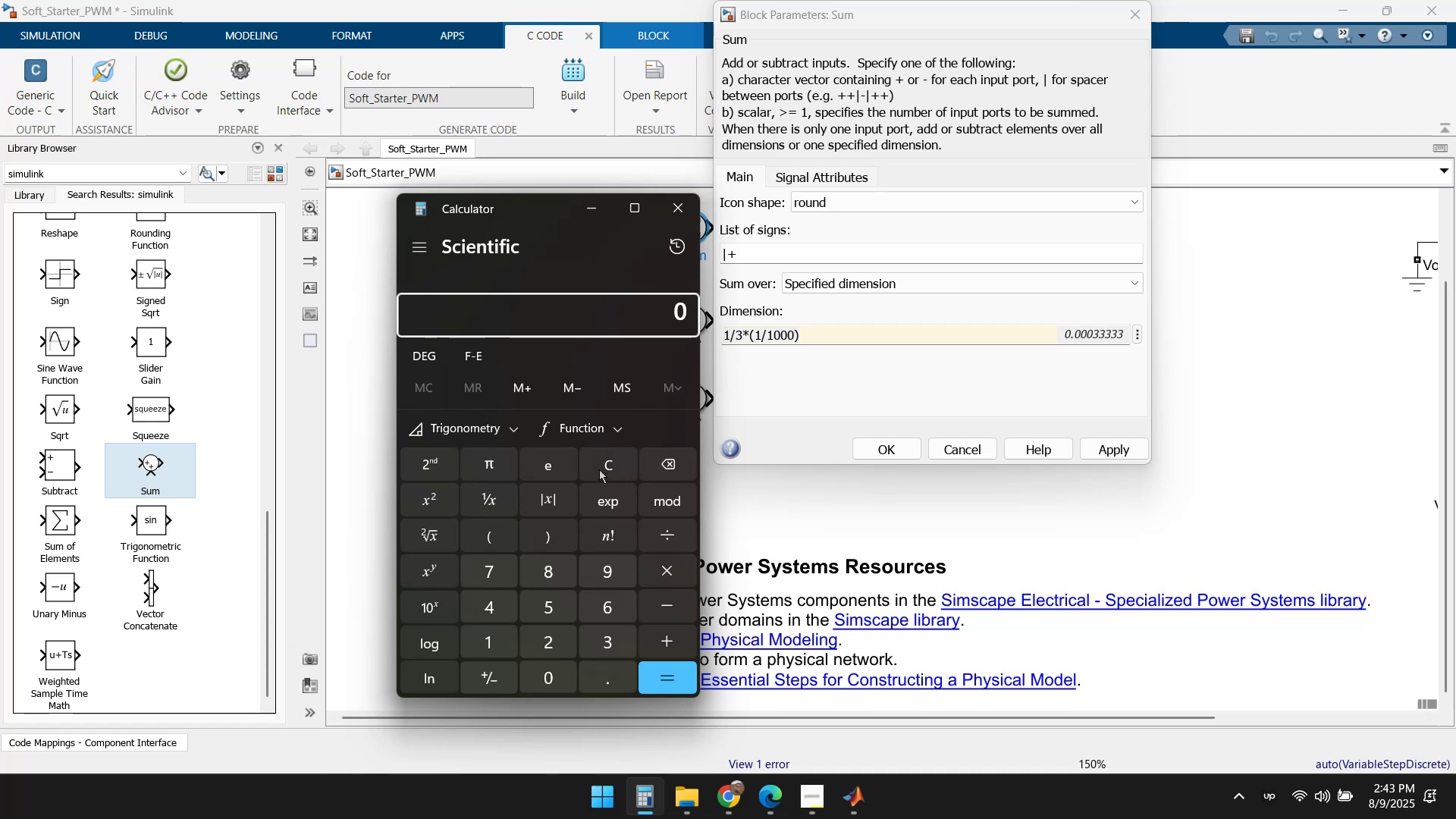 
key(Numpad1)
 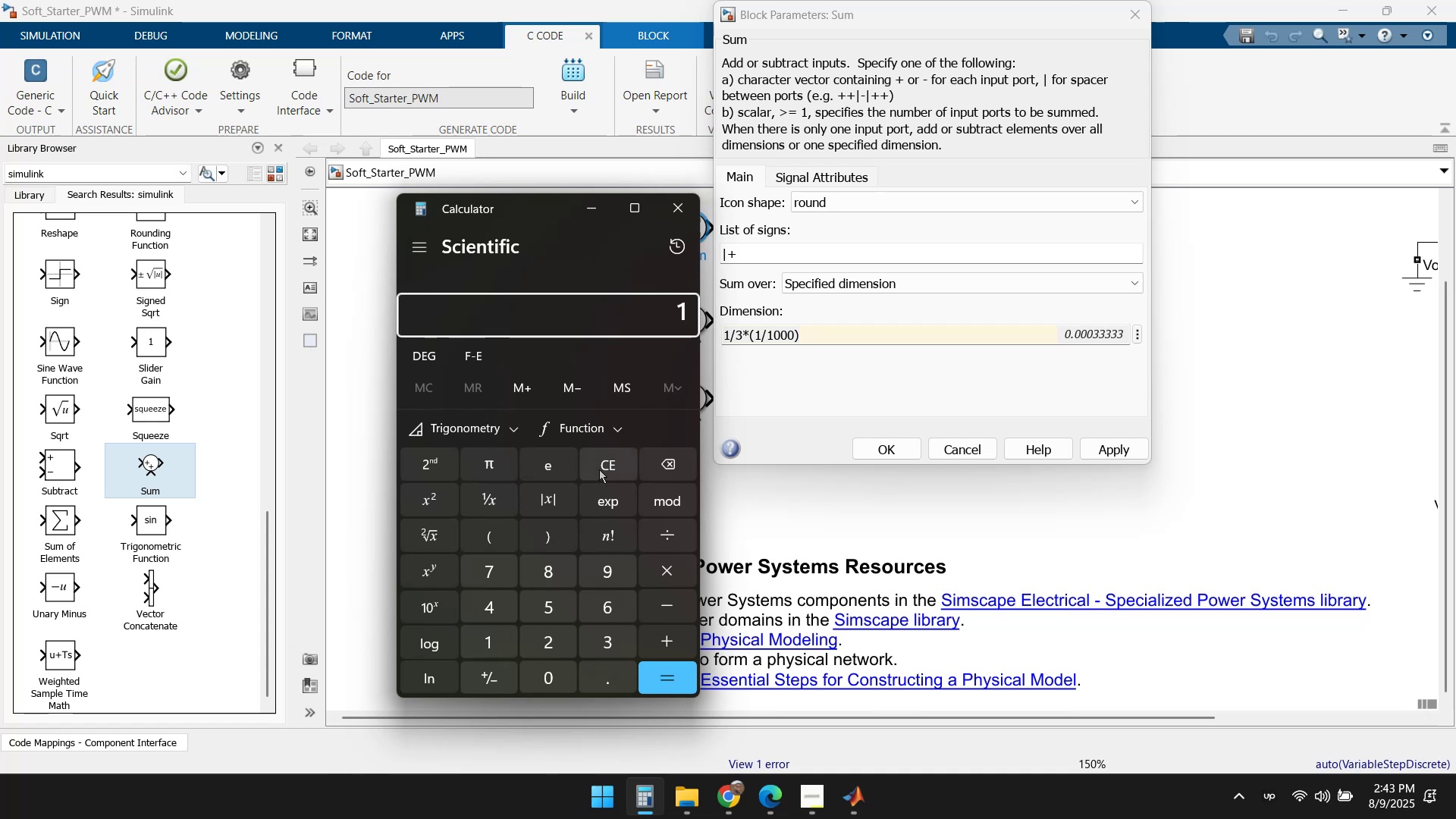 
key(NumpadDivide)
 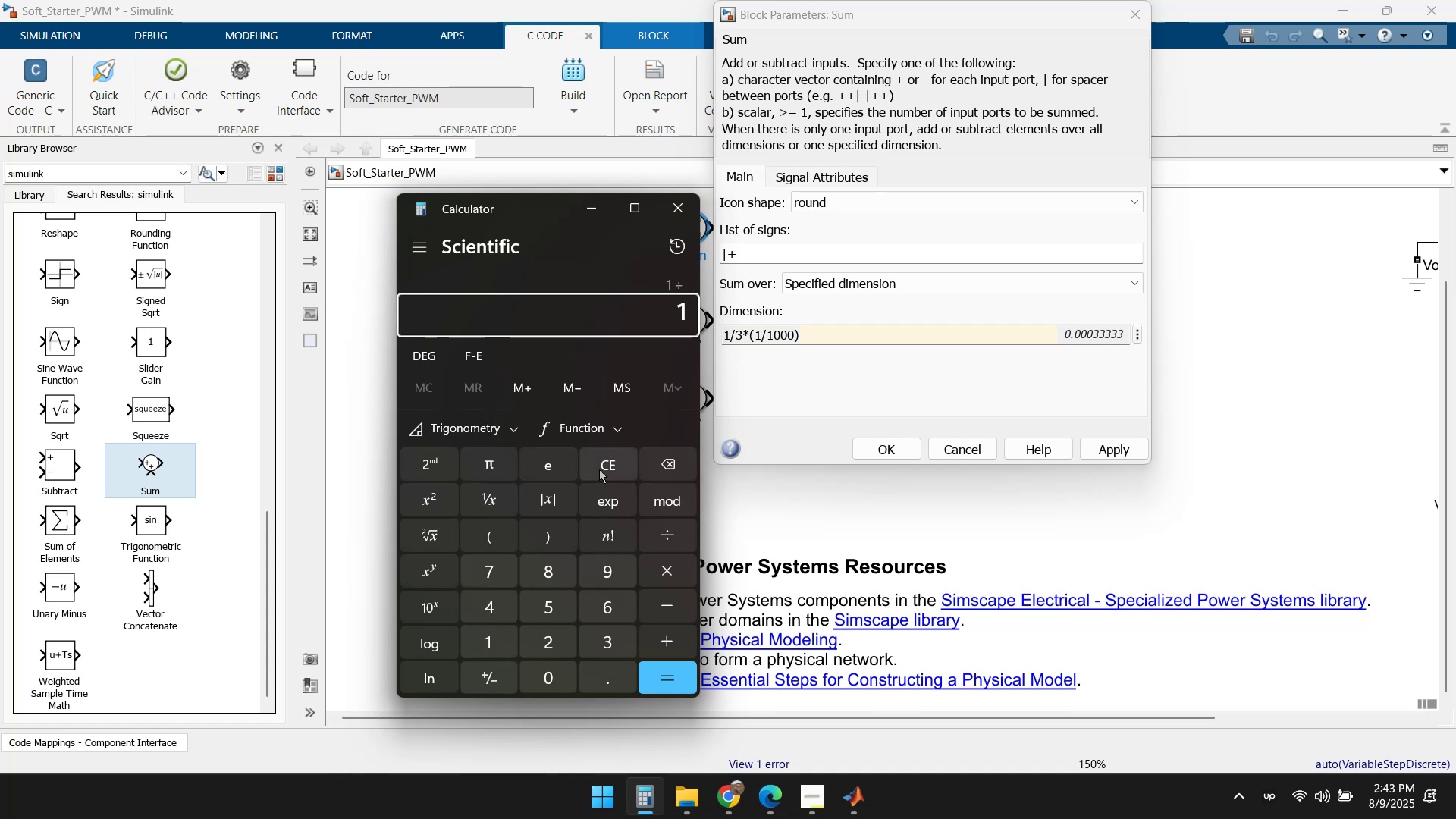 
key(Numpad1)
 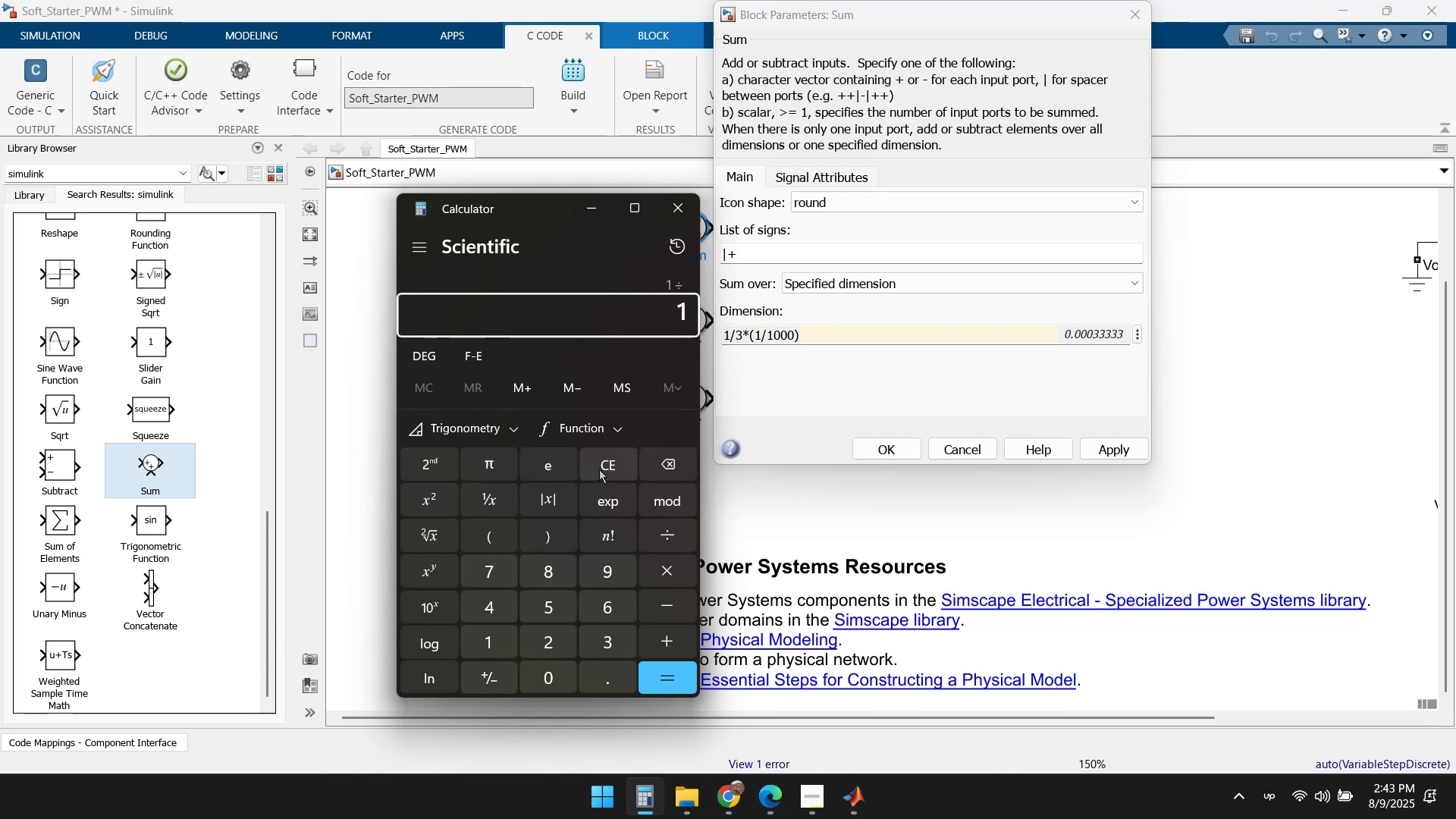 
key(Numpad0)
 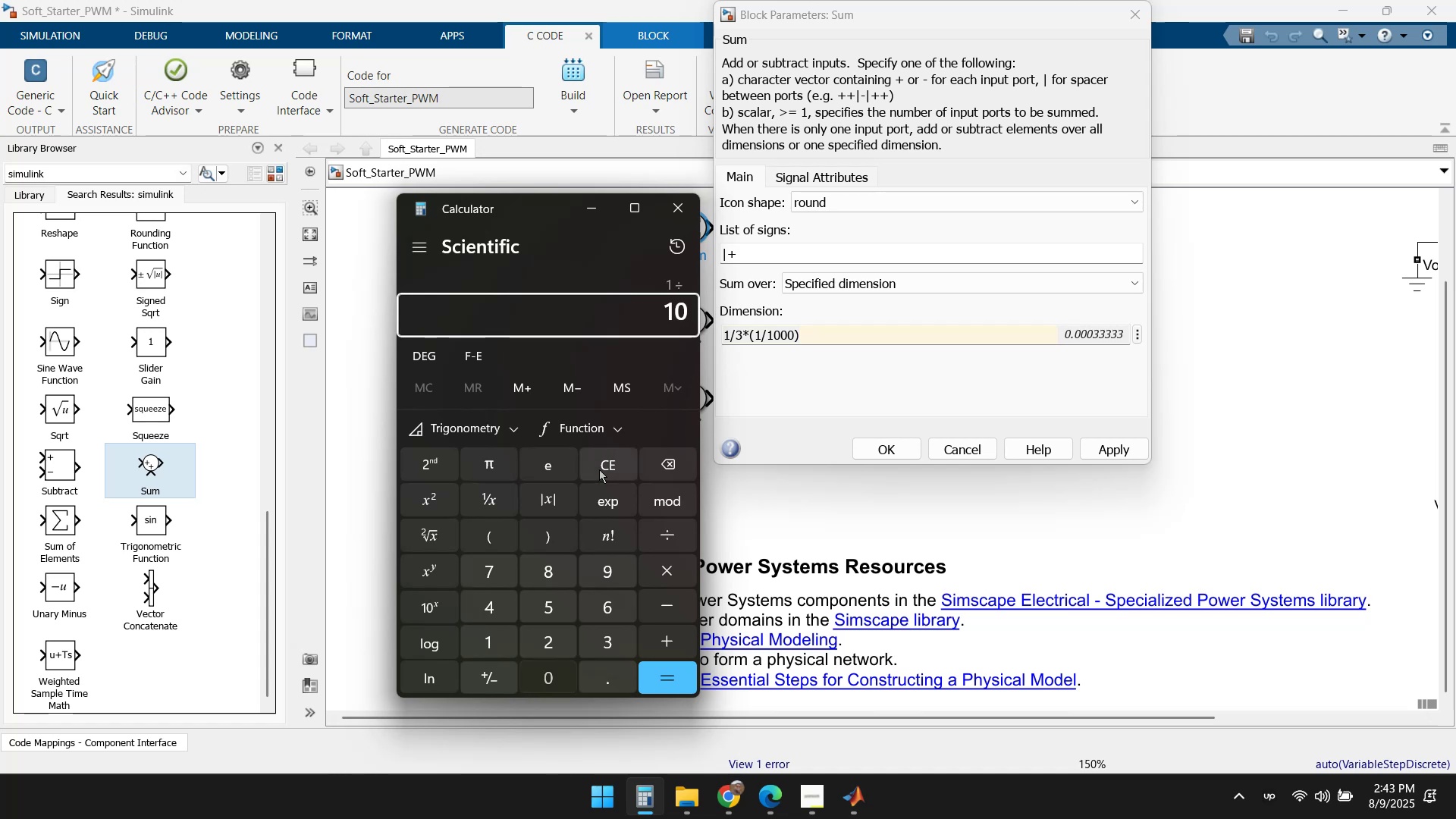 
key(Numpad0)
 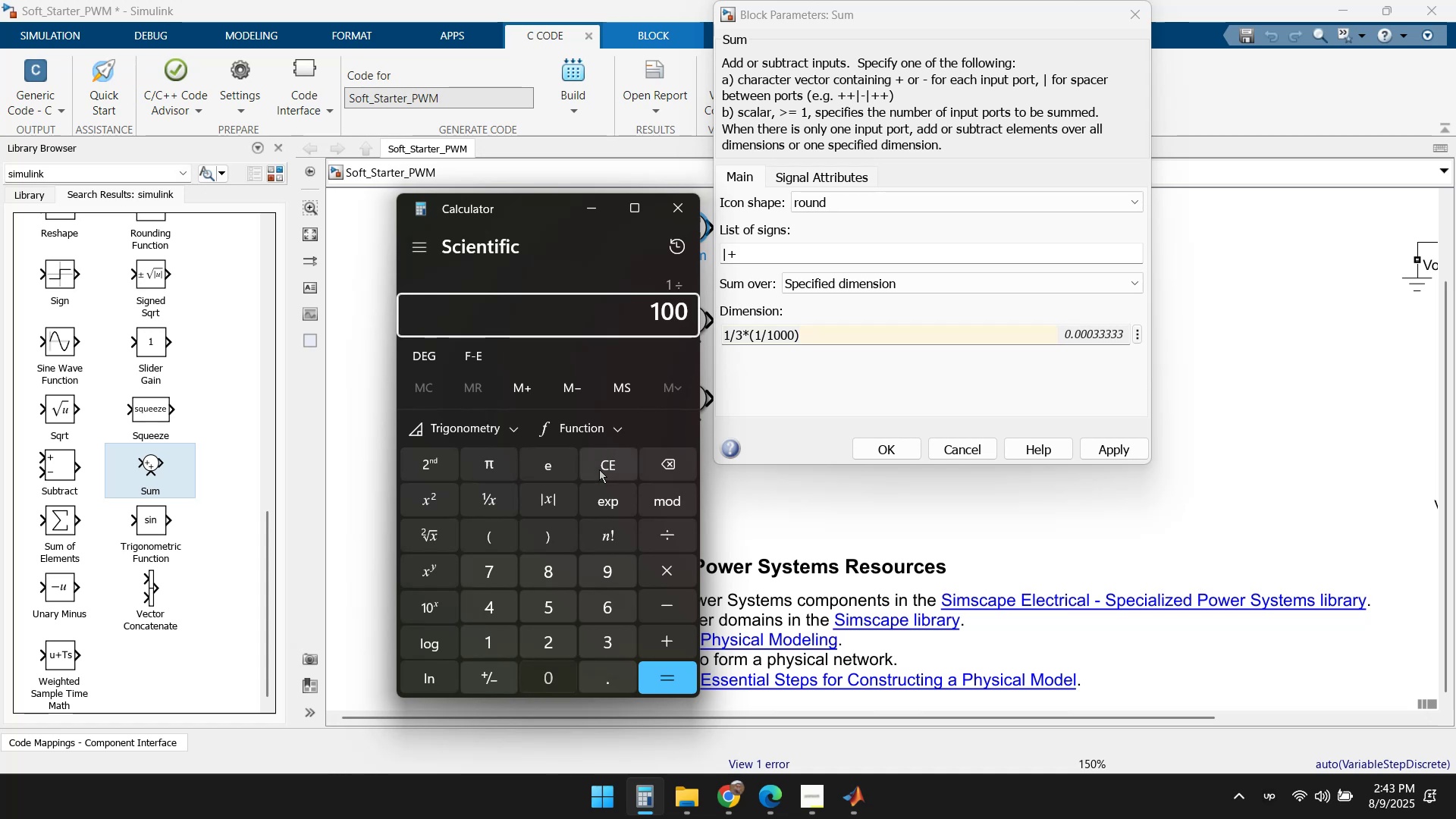 
key(Numpad0)
 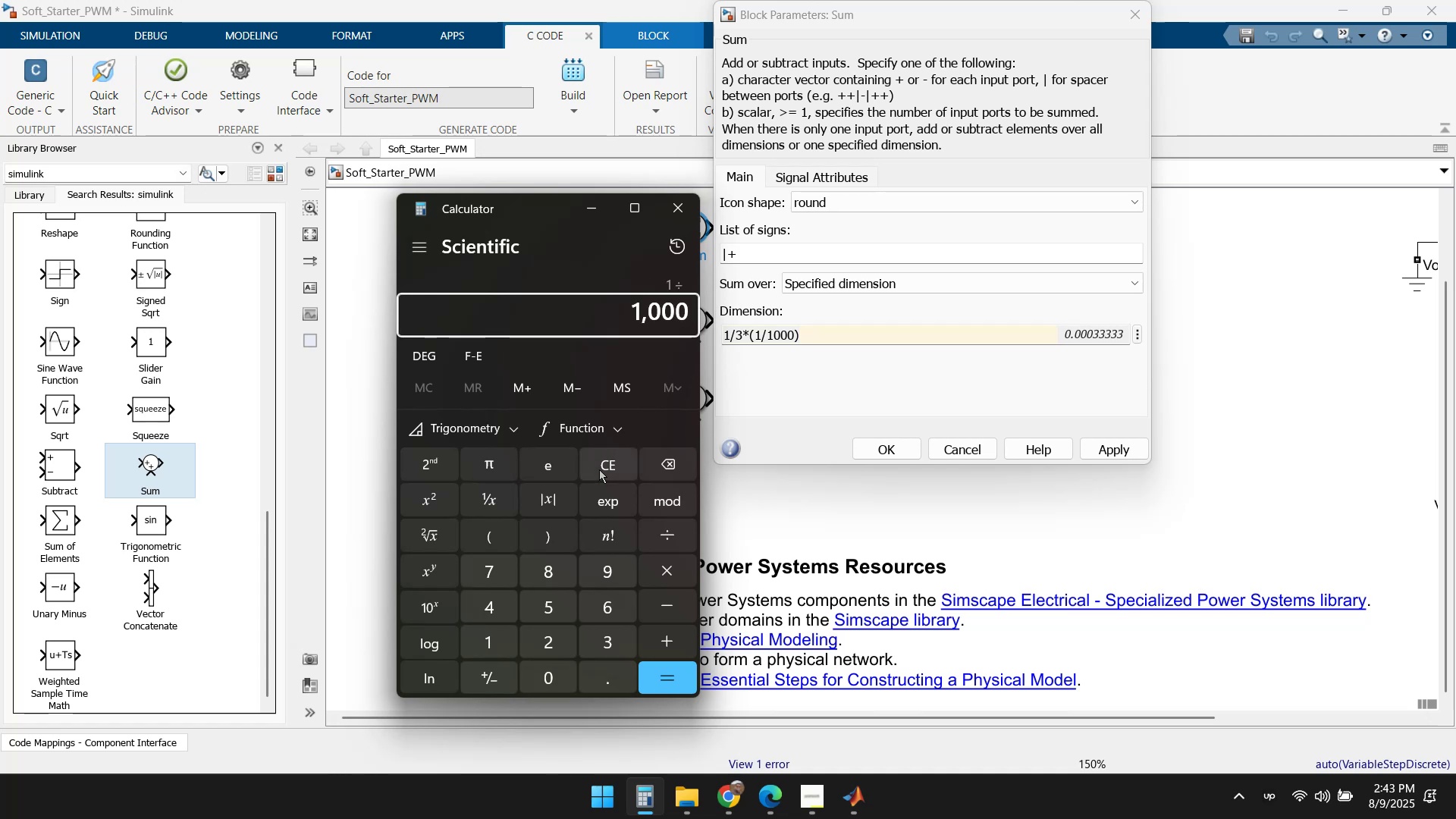 
key(NumpadEnter)
 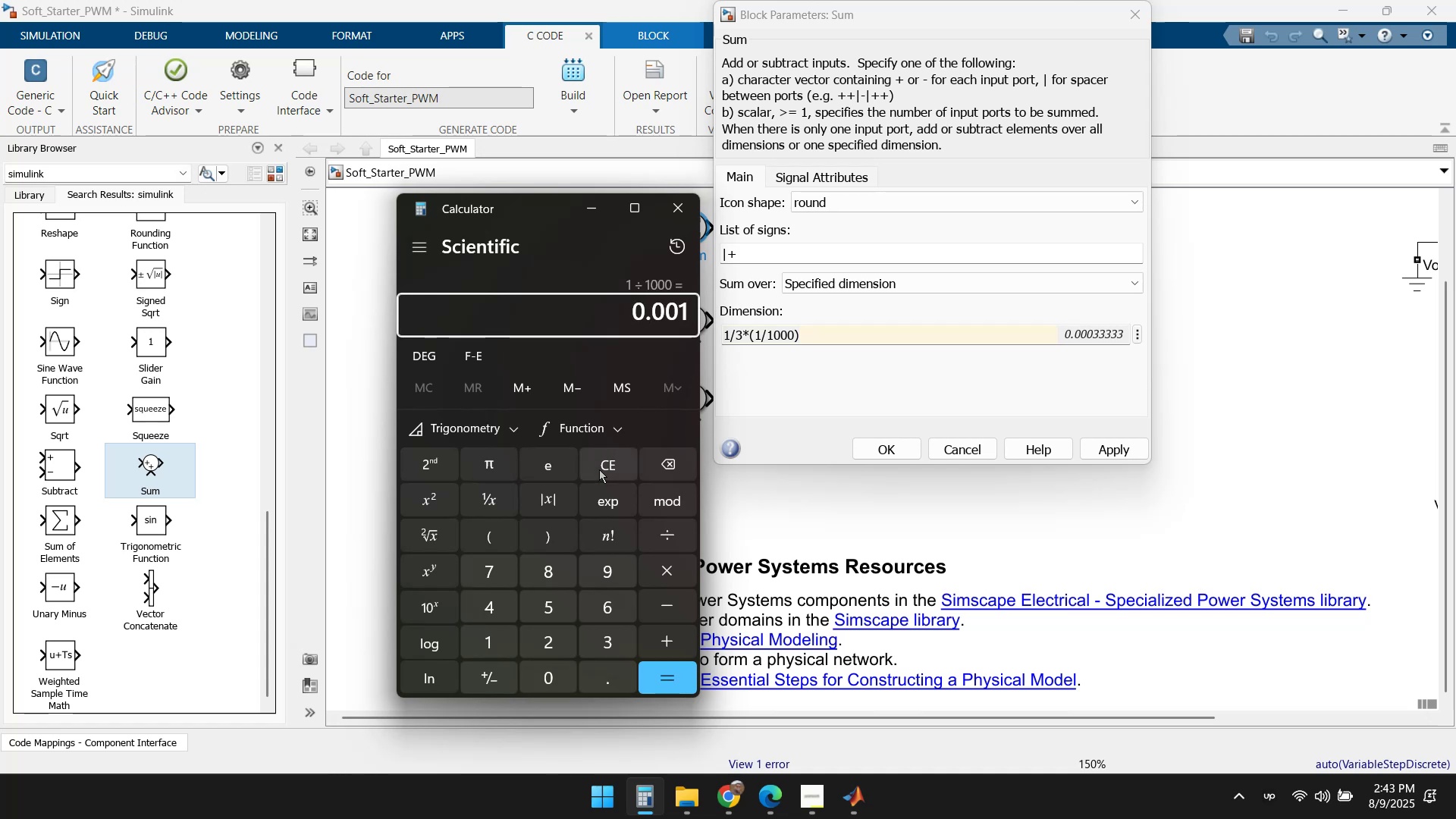 
key(NumpadMultiply)
 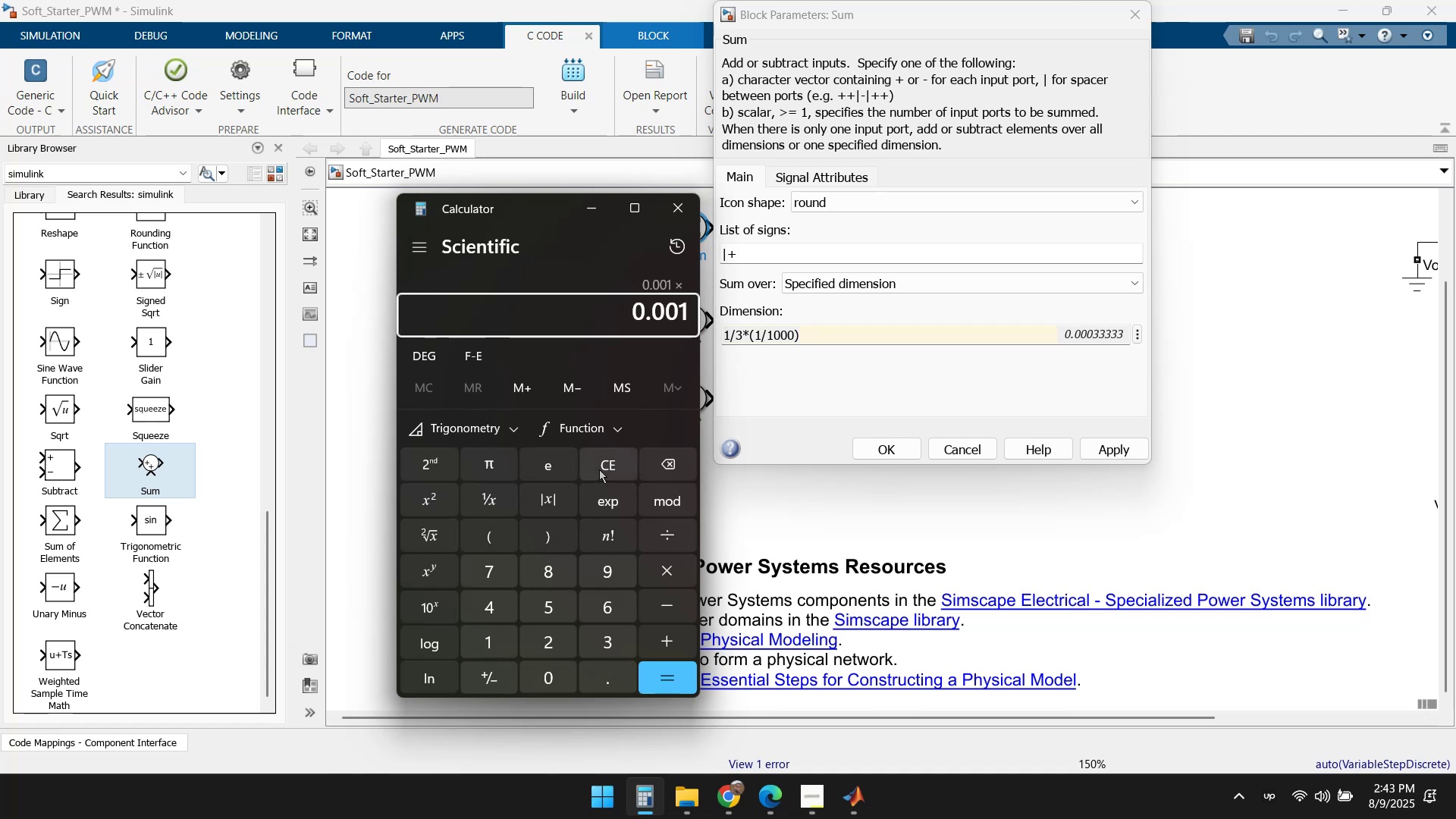 
key(NumpadDivide)
 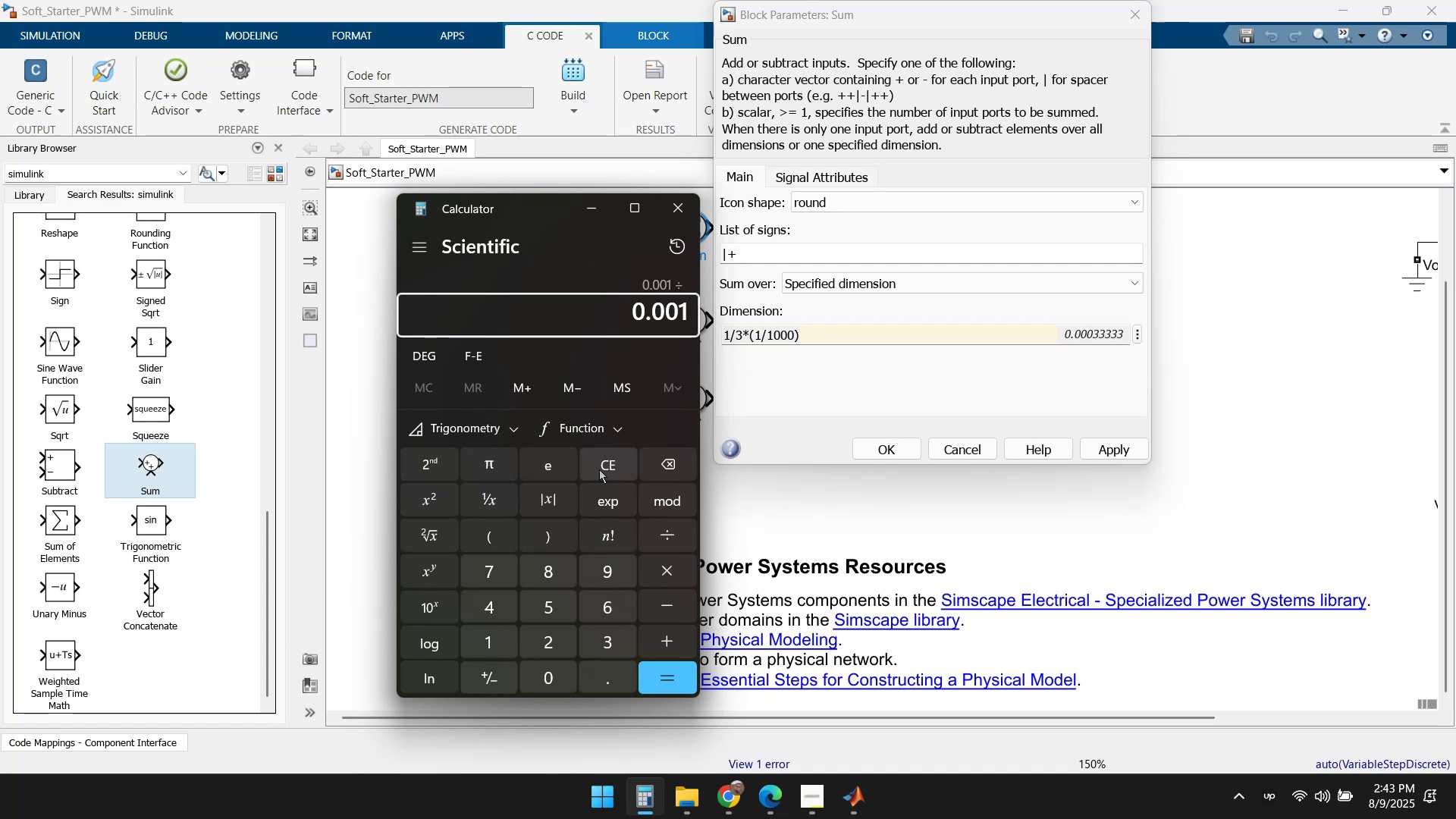 
key(Numpad3)
 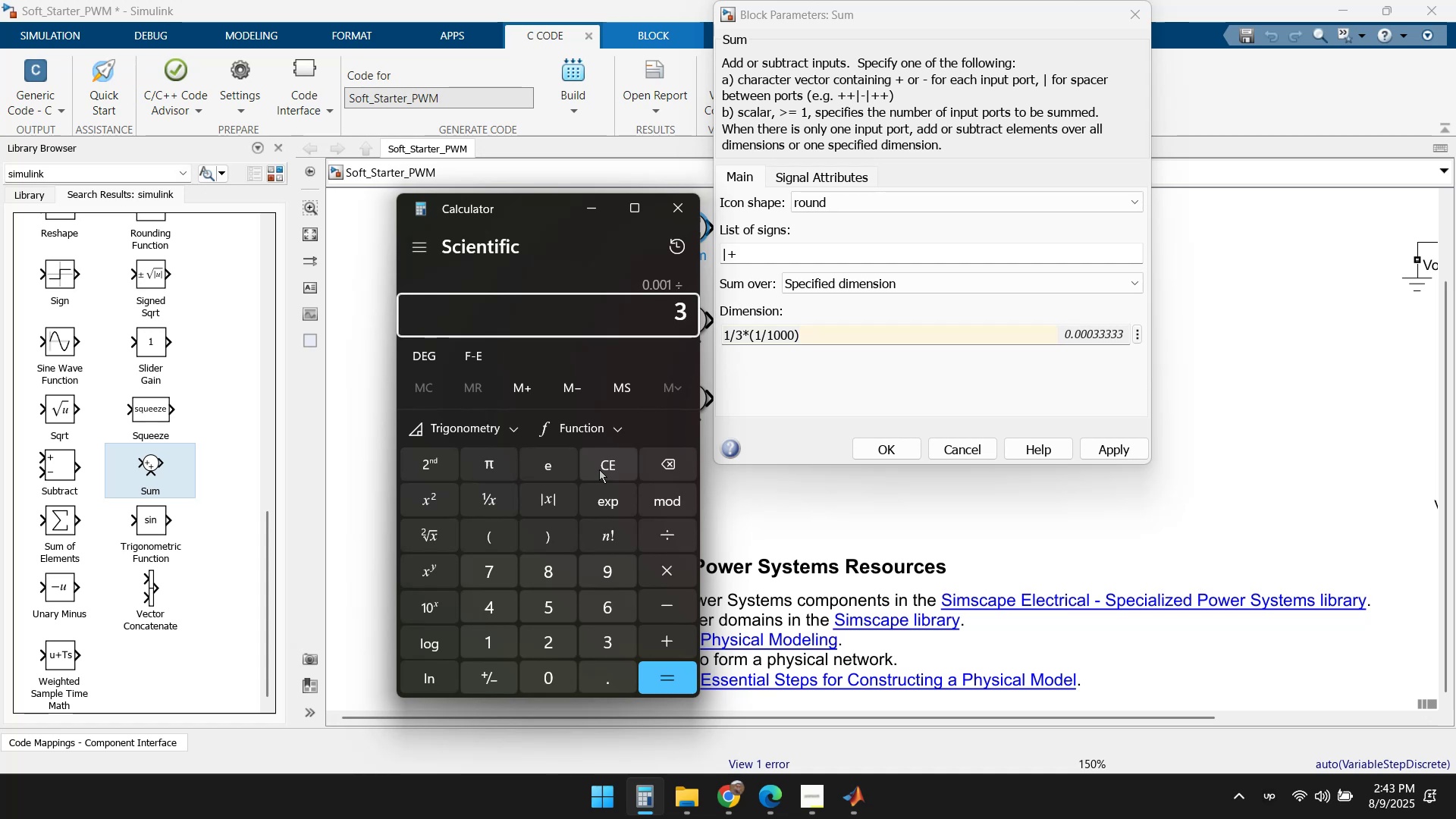 
key(NumpadEnter)
 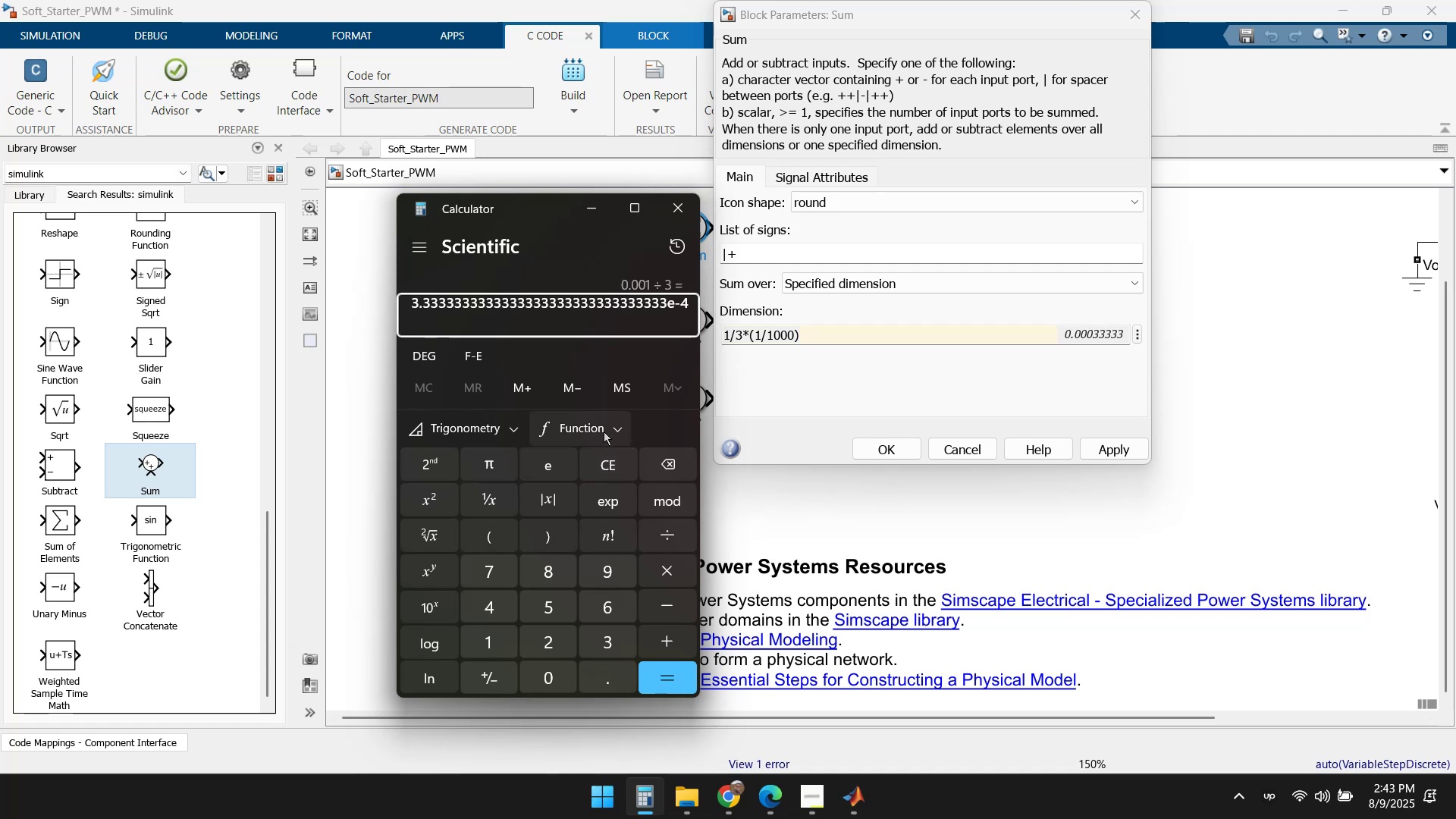 
left_click([1102, 332])
 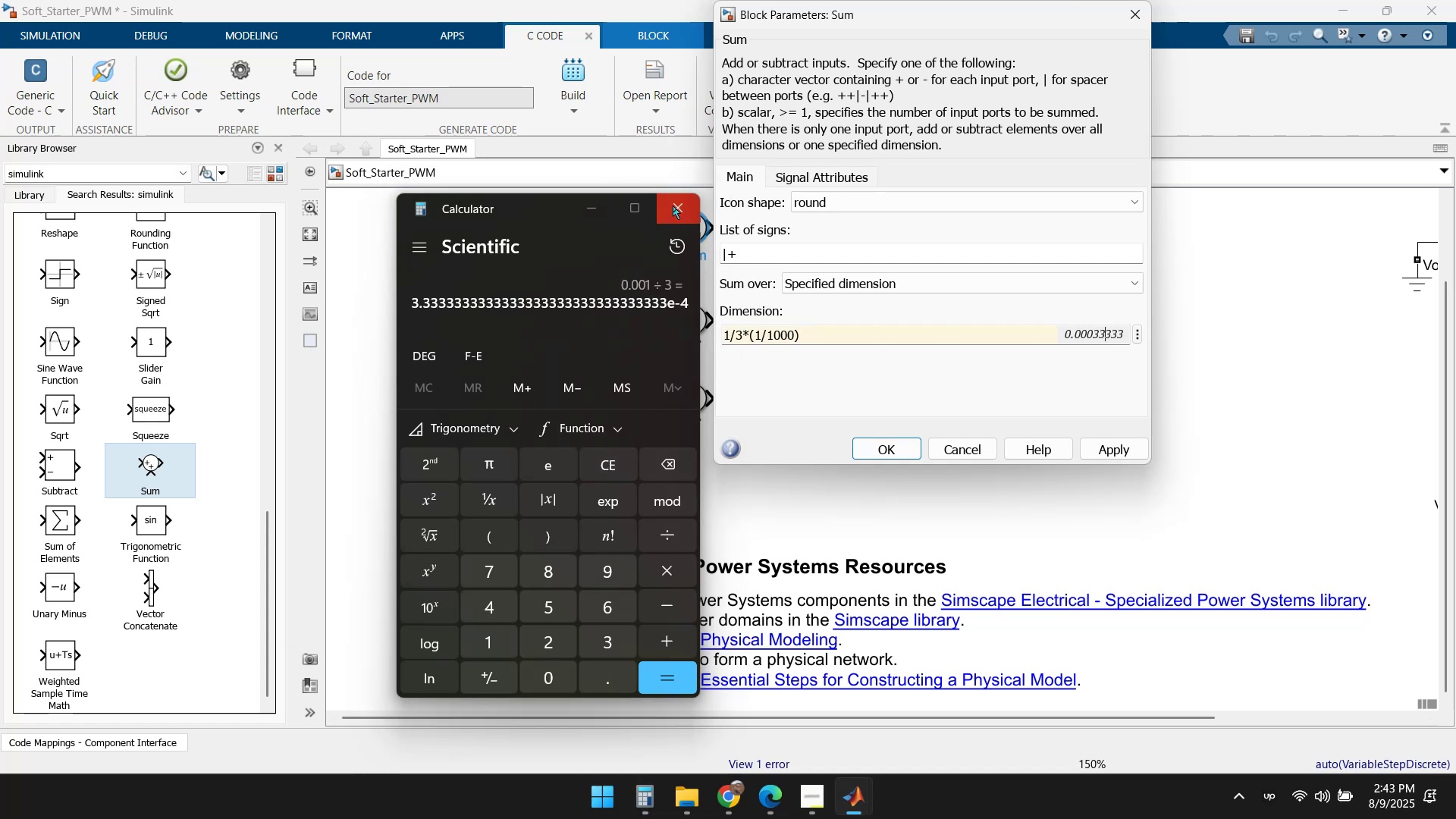 
left_click([673, 206])
 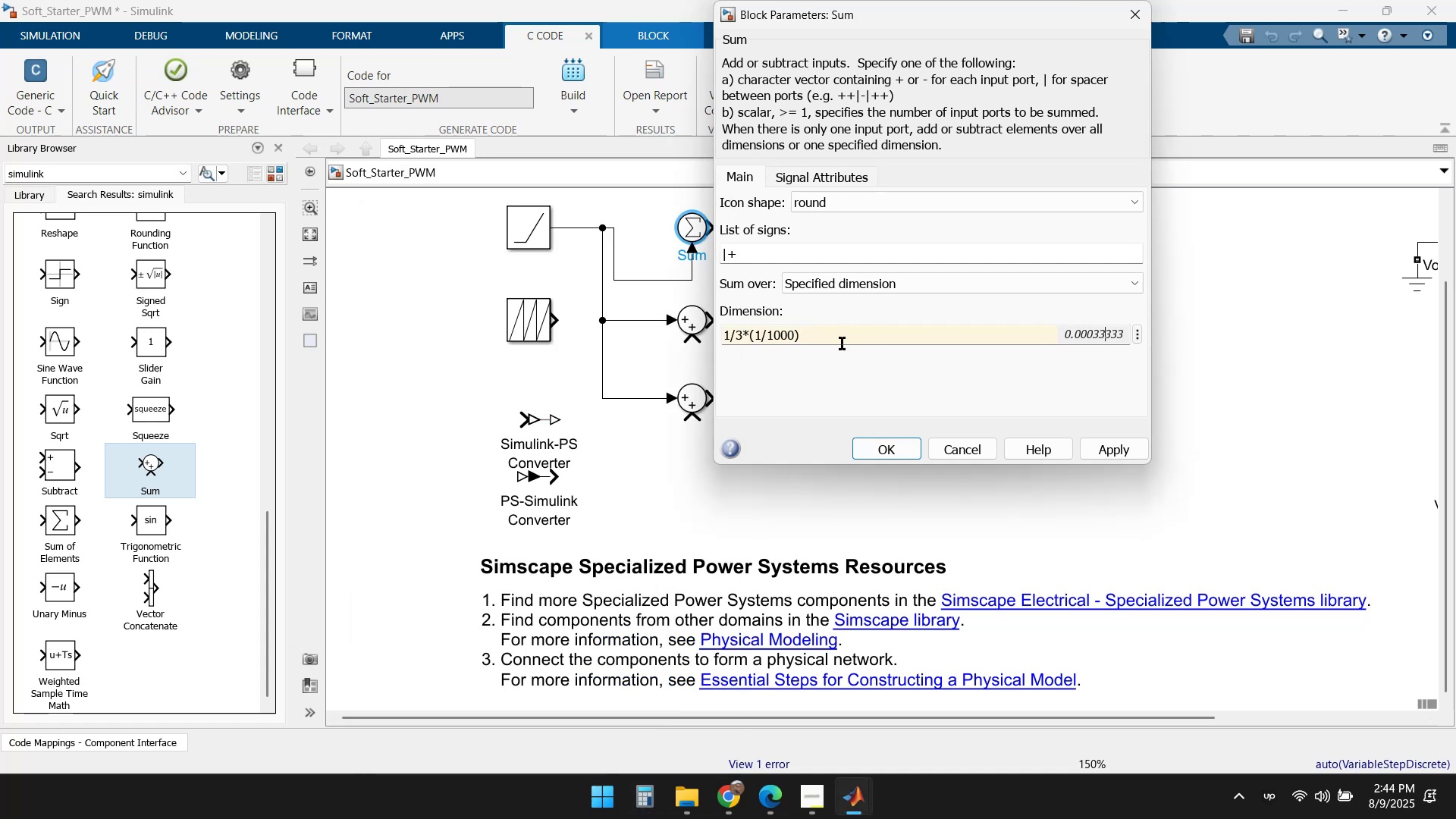 
left_click([842, 337])
 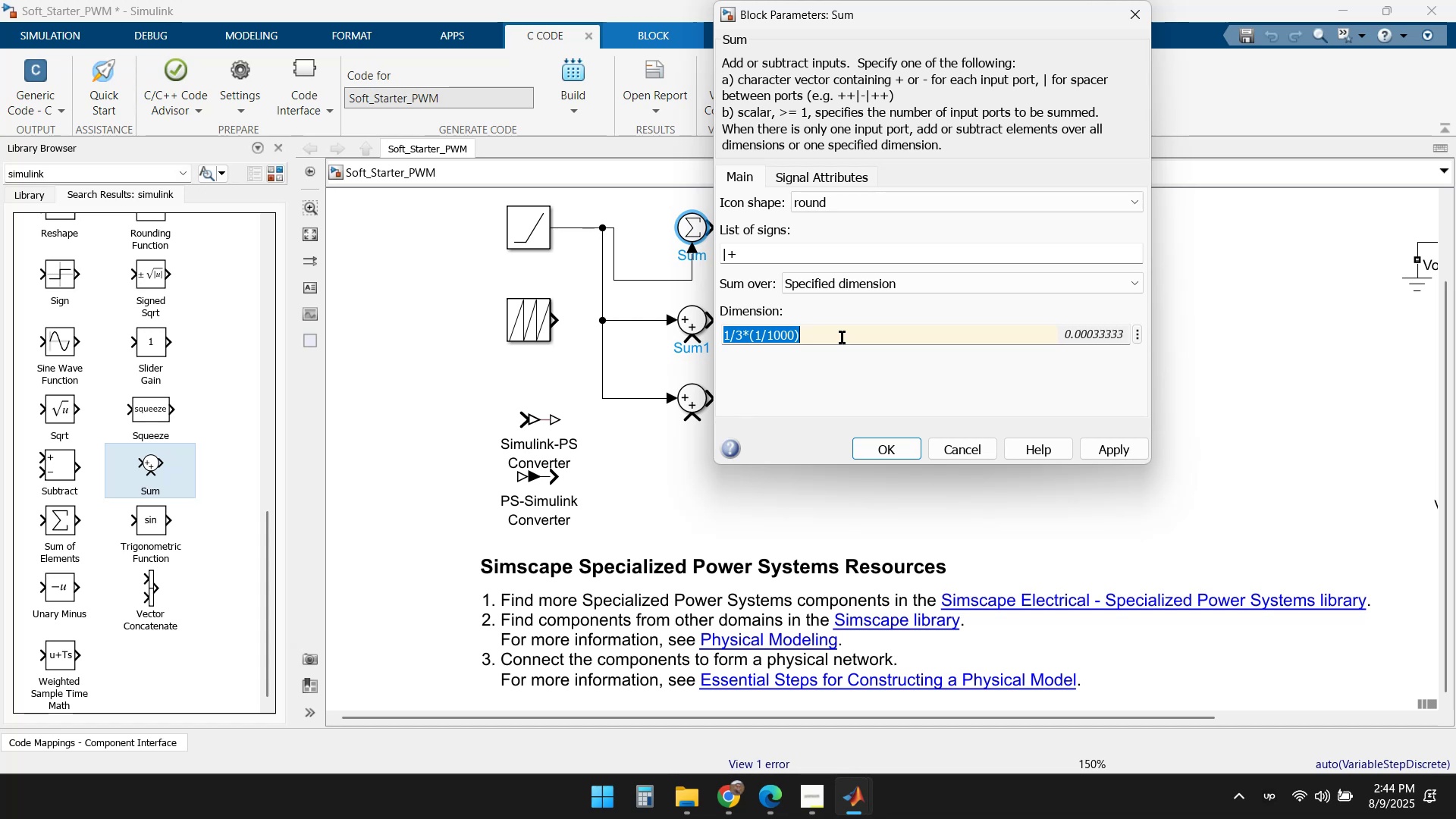 
key(Numpad0)
 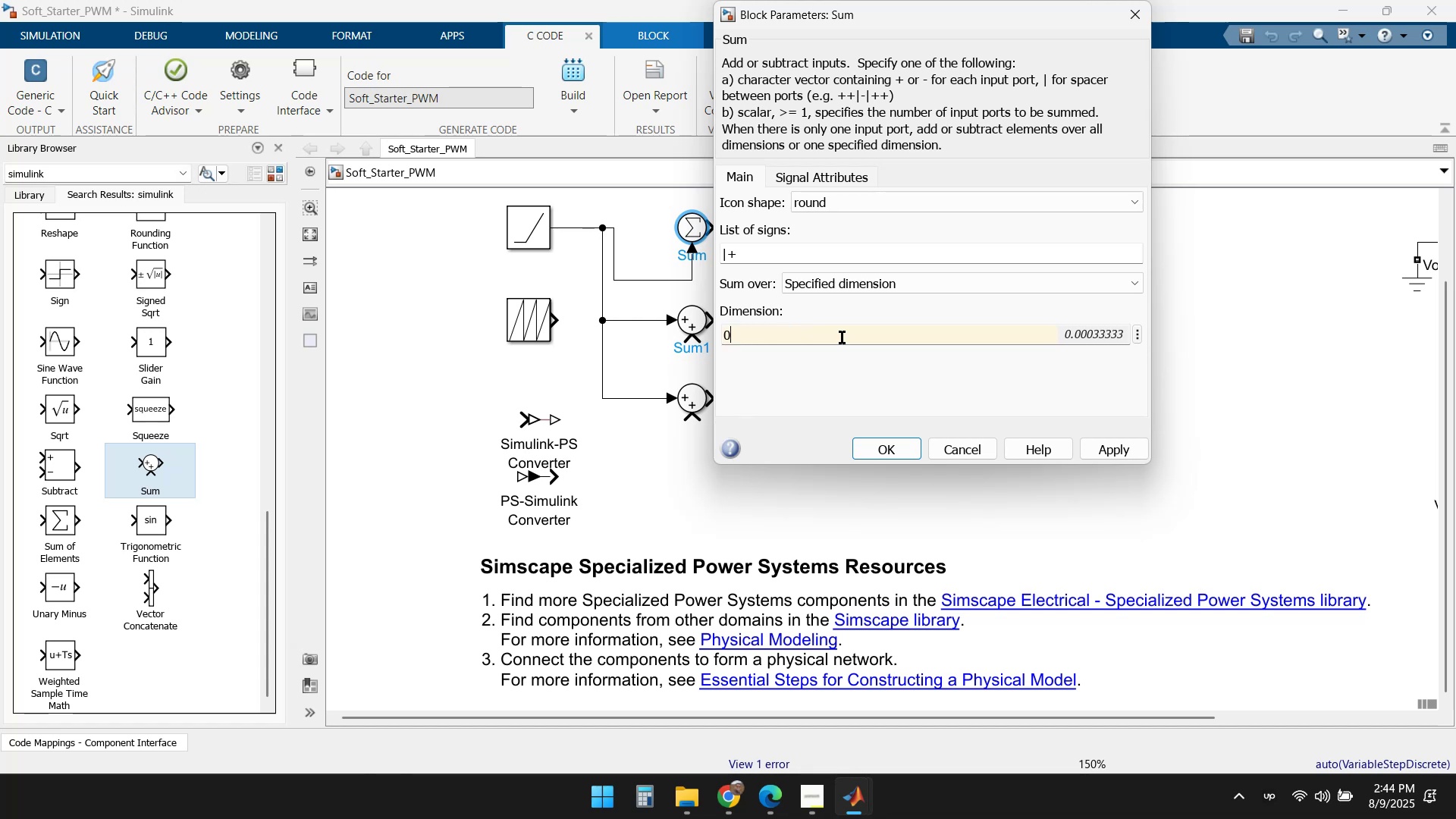 
key(NumpadDecimal)
 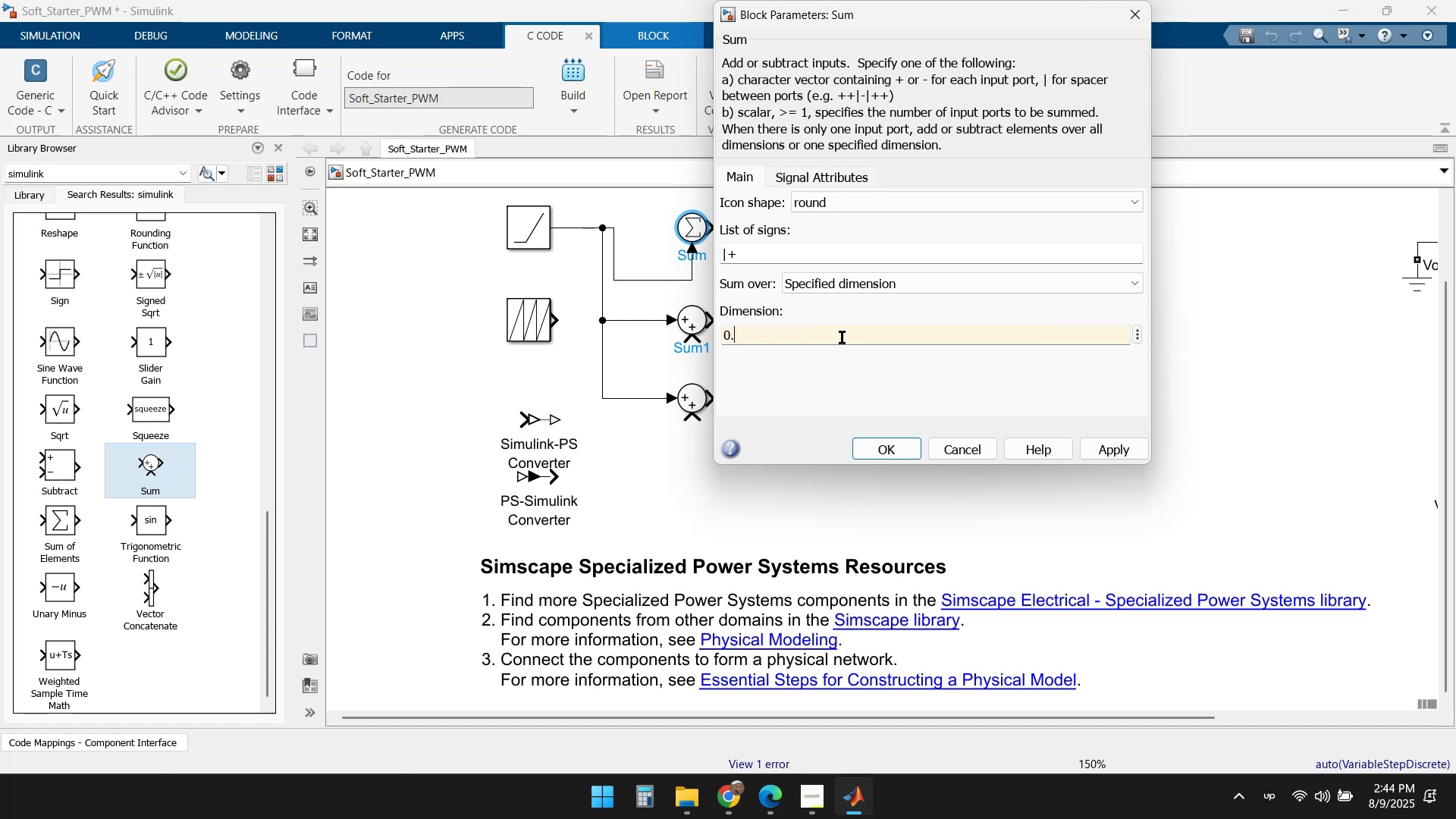 
key(Numpad0)
 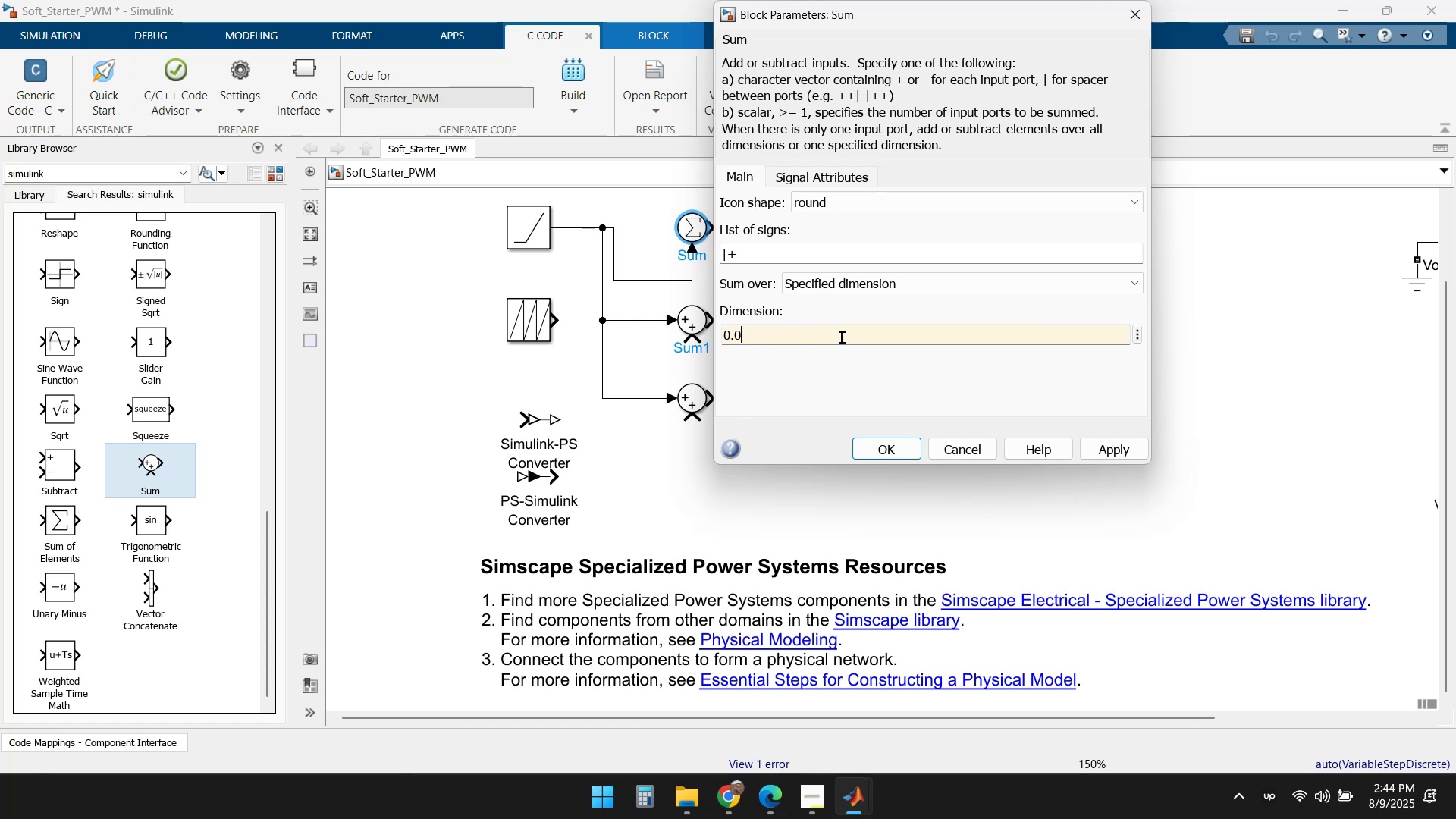 
key(Numpad0)
 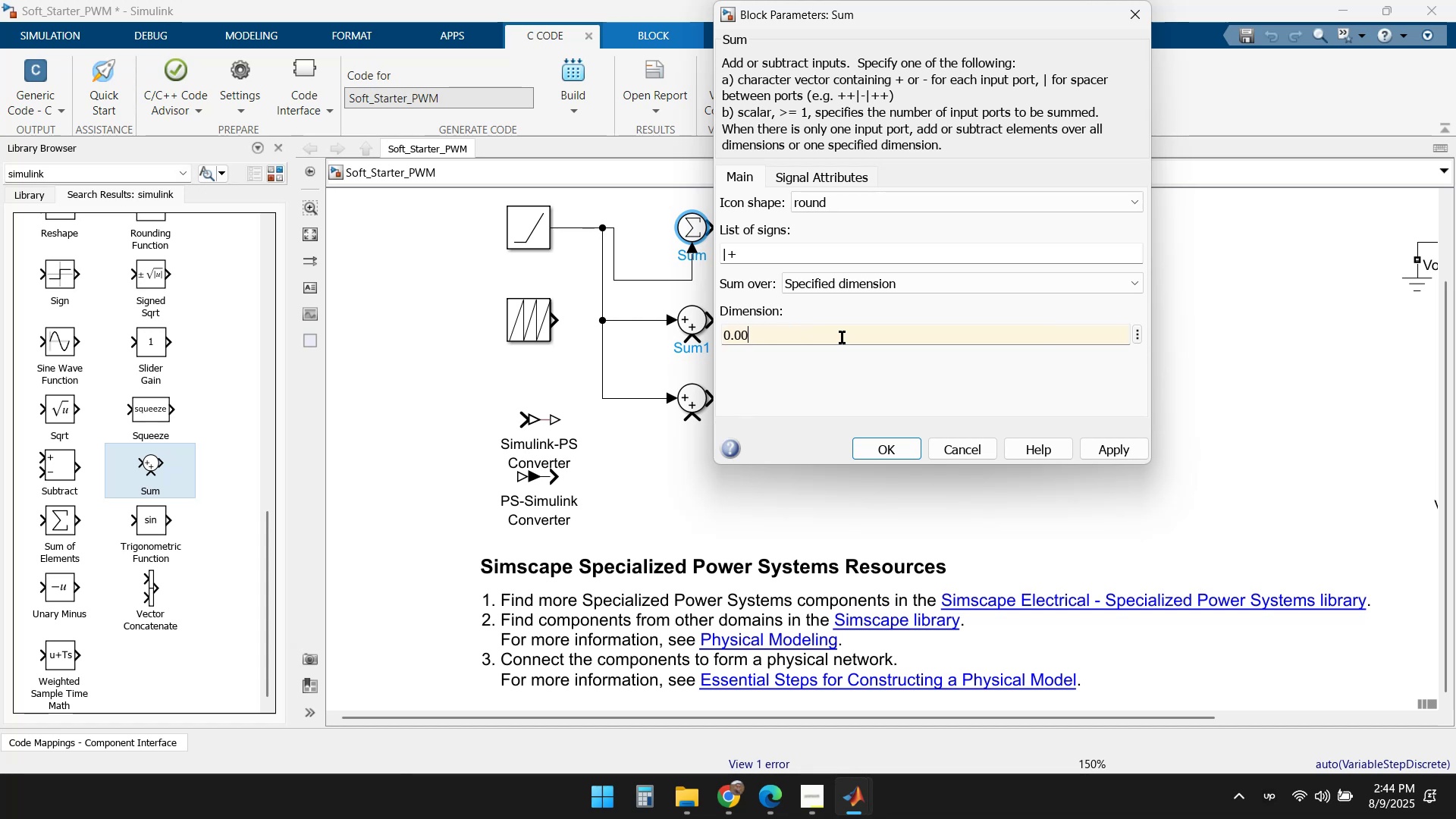 
key(Numpad0)
 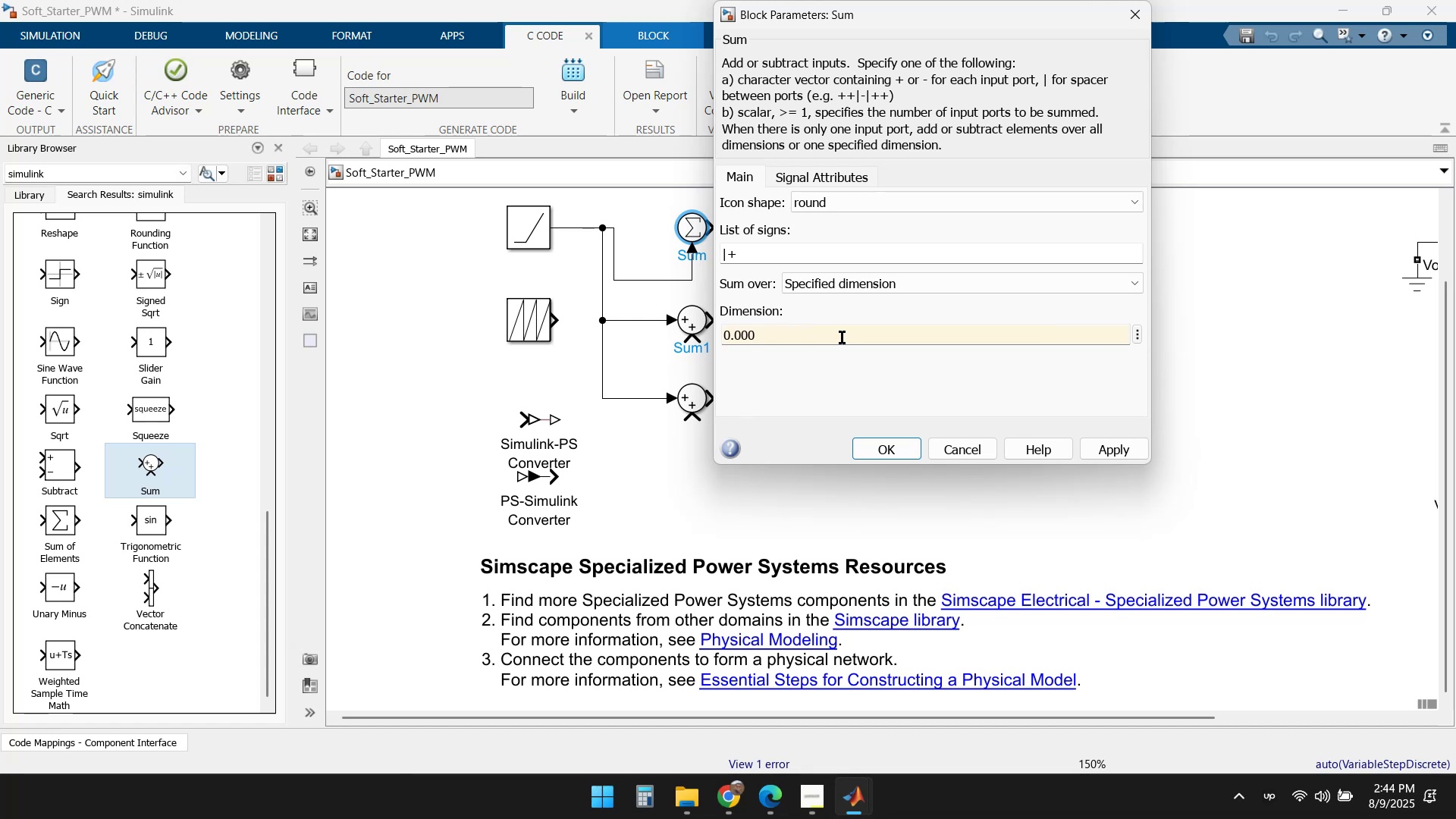 
key(Numpad3)
 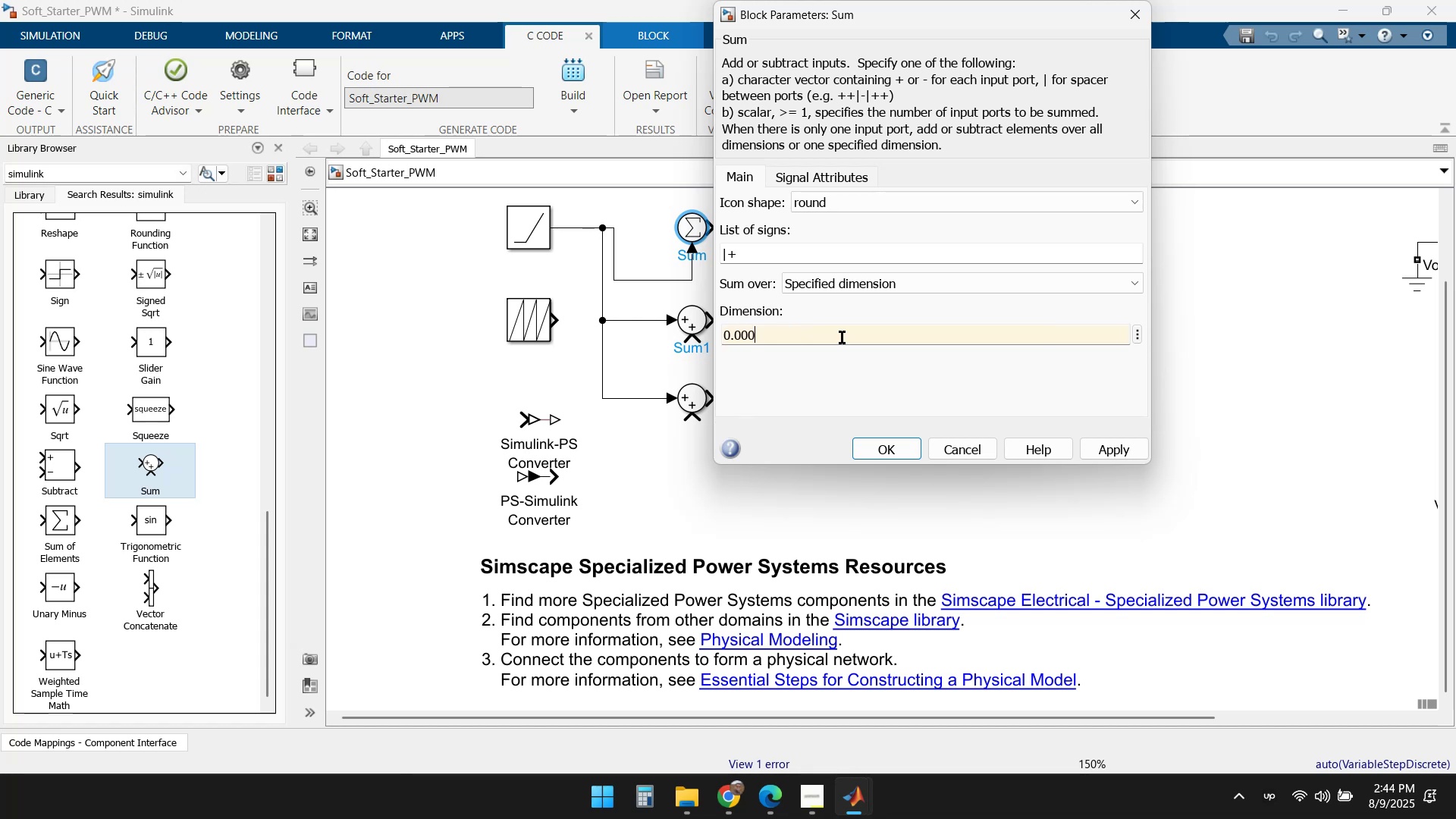 
key(Numpad3)
 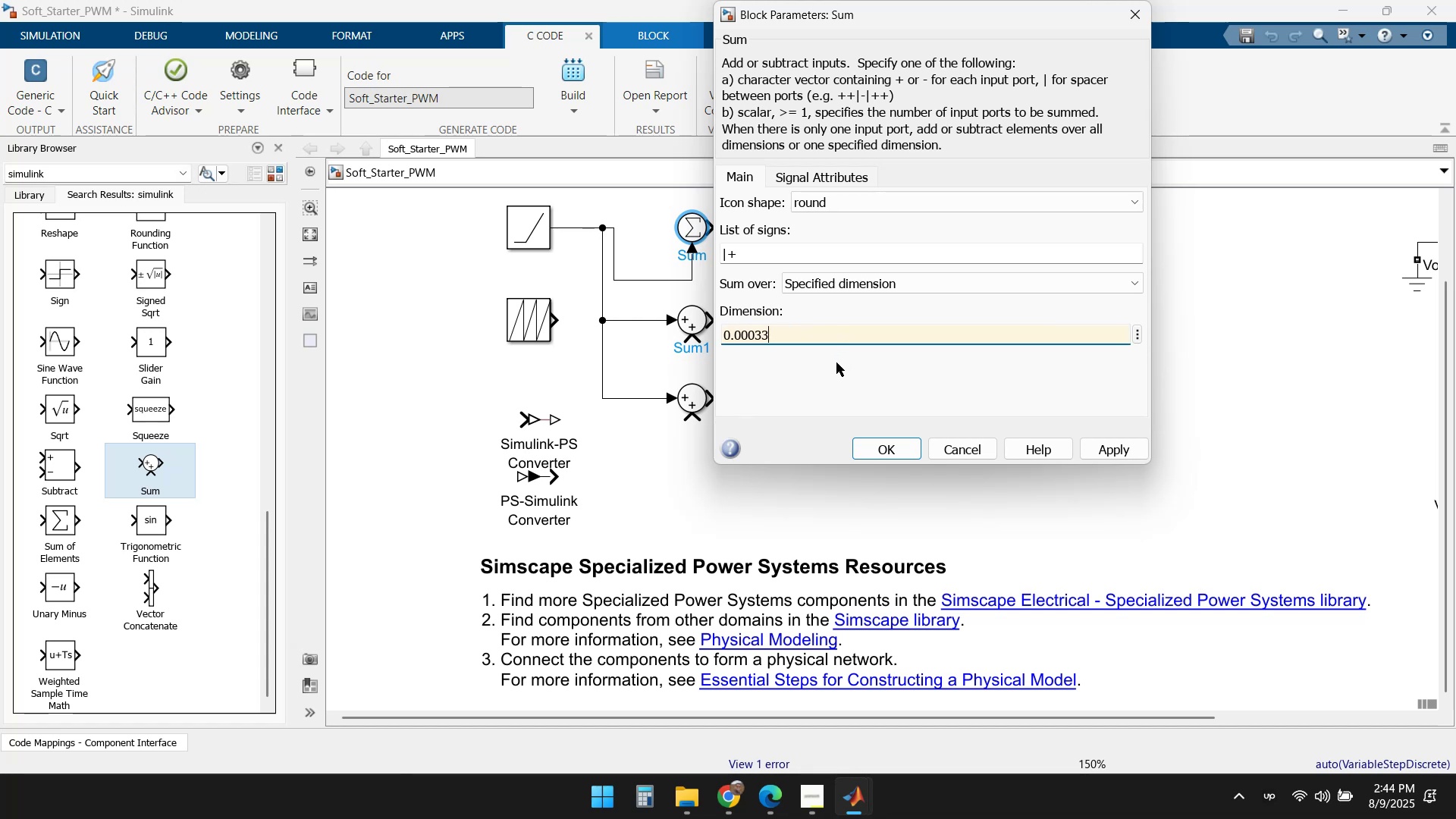 
left_click([834, 366])
 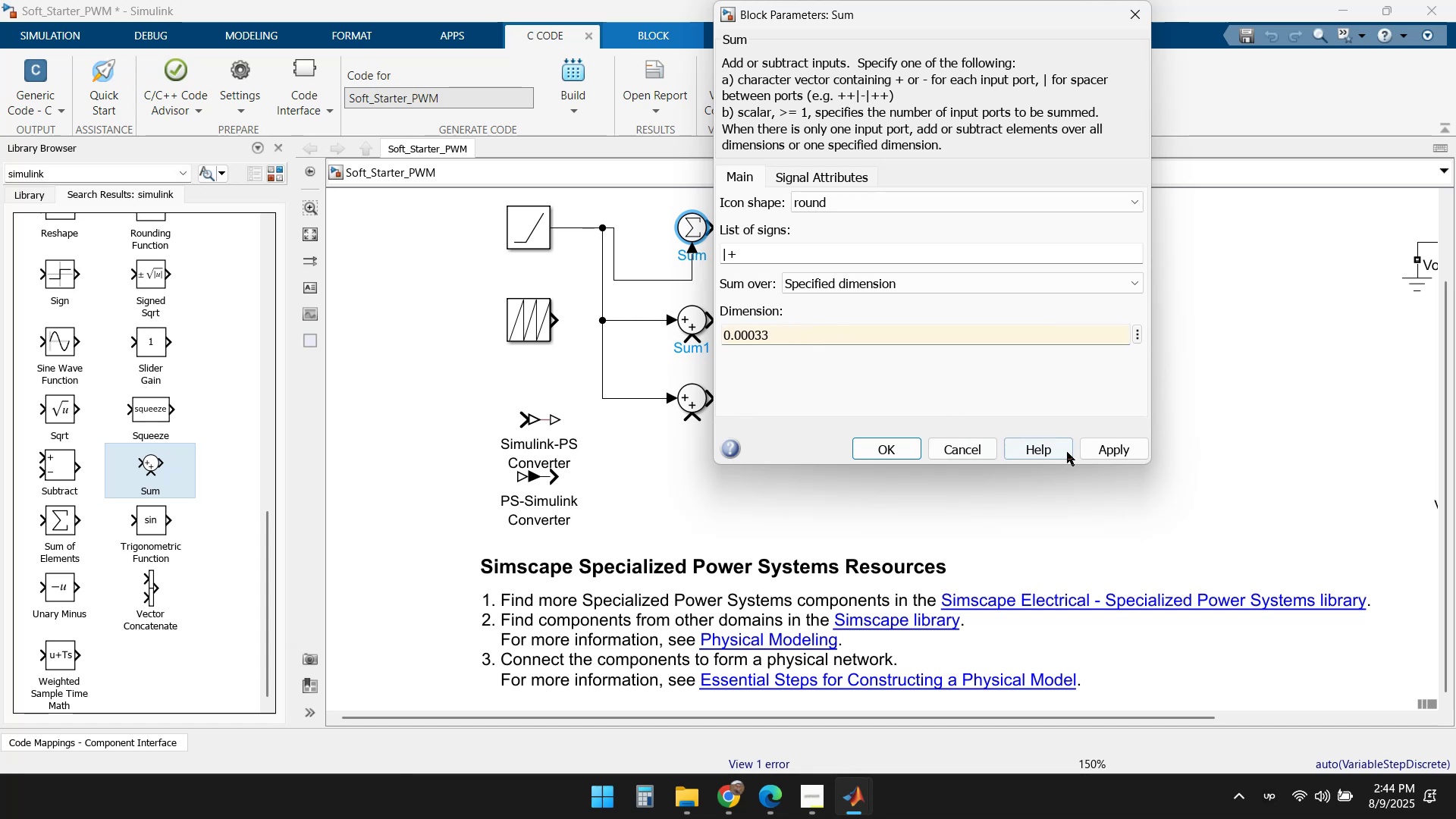 
left_click([1122, 453])
 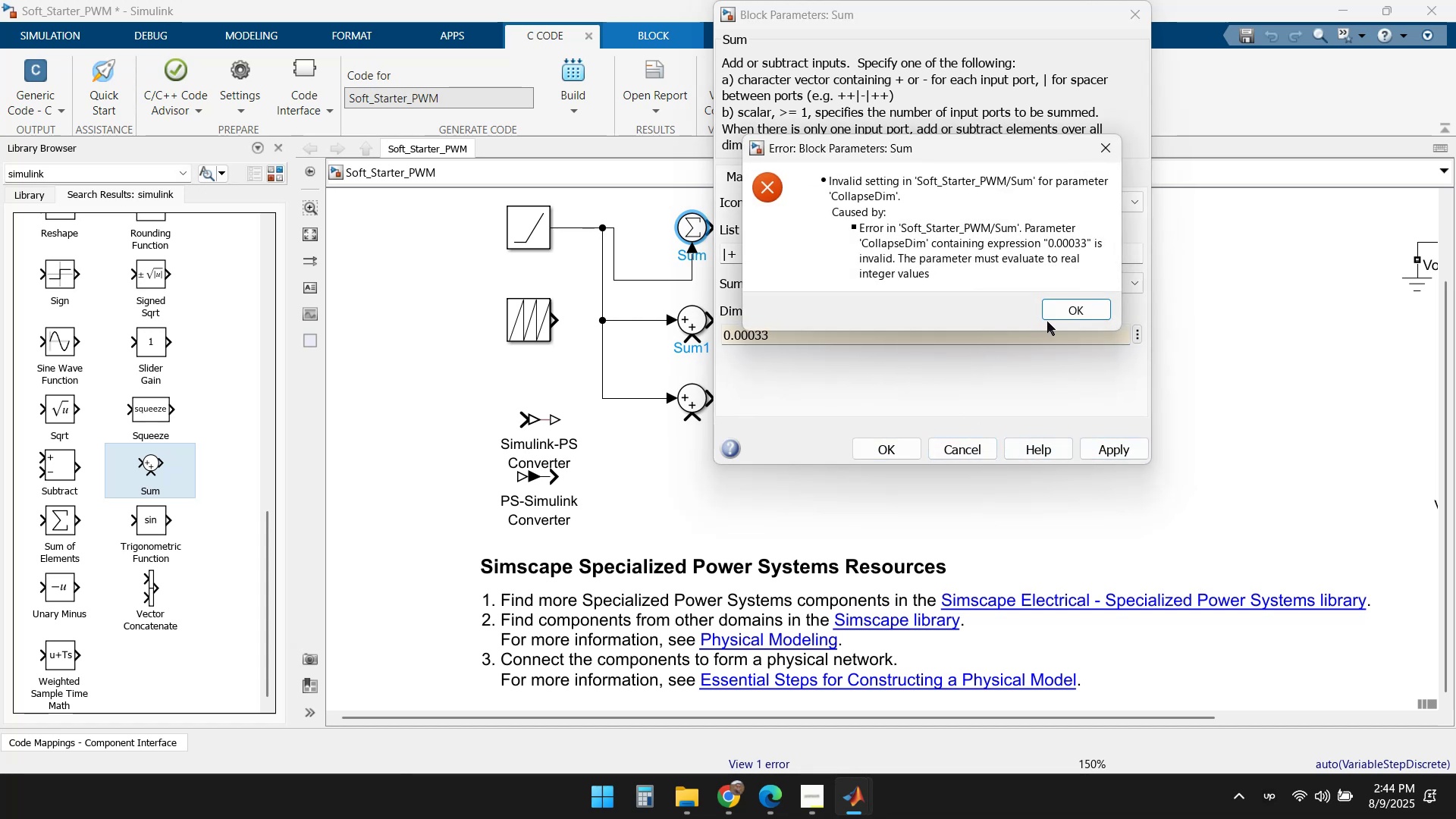 
left_click([1080, 310])
 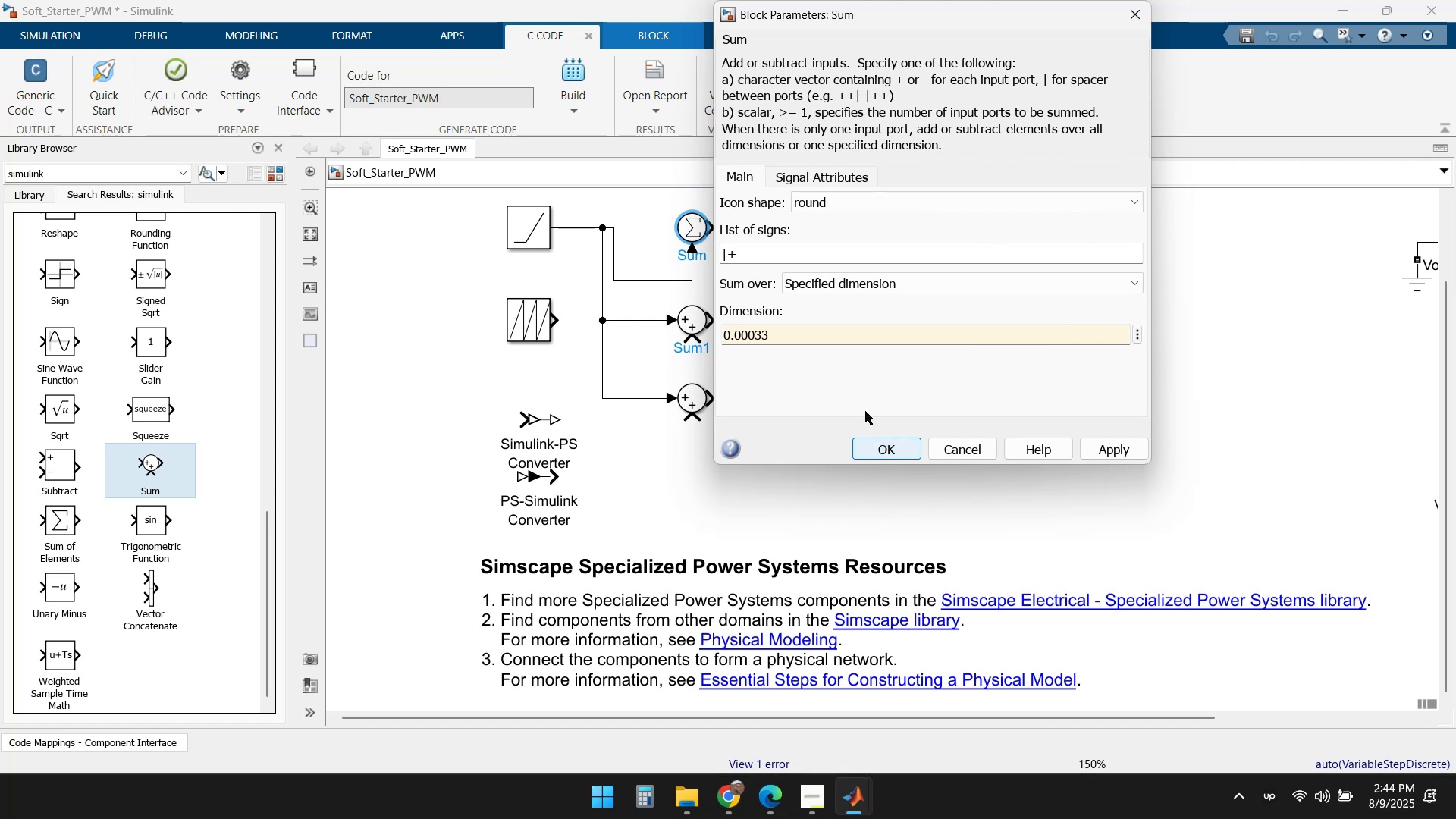 
left_click([783, 336])
 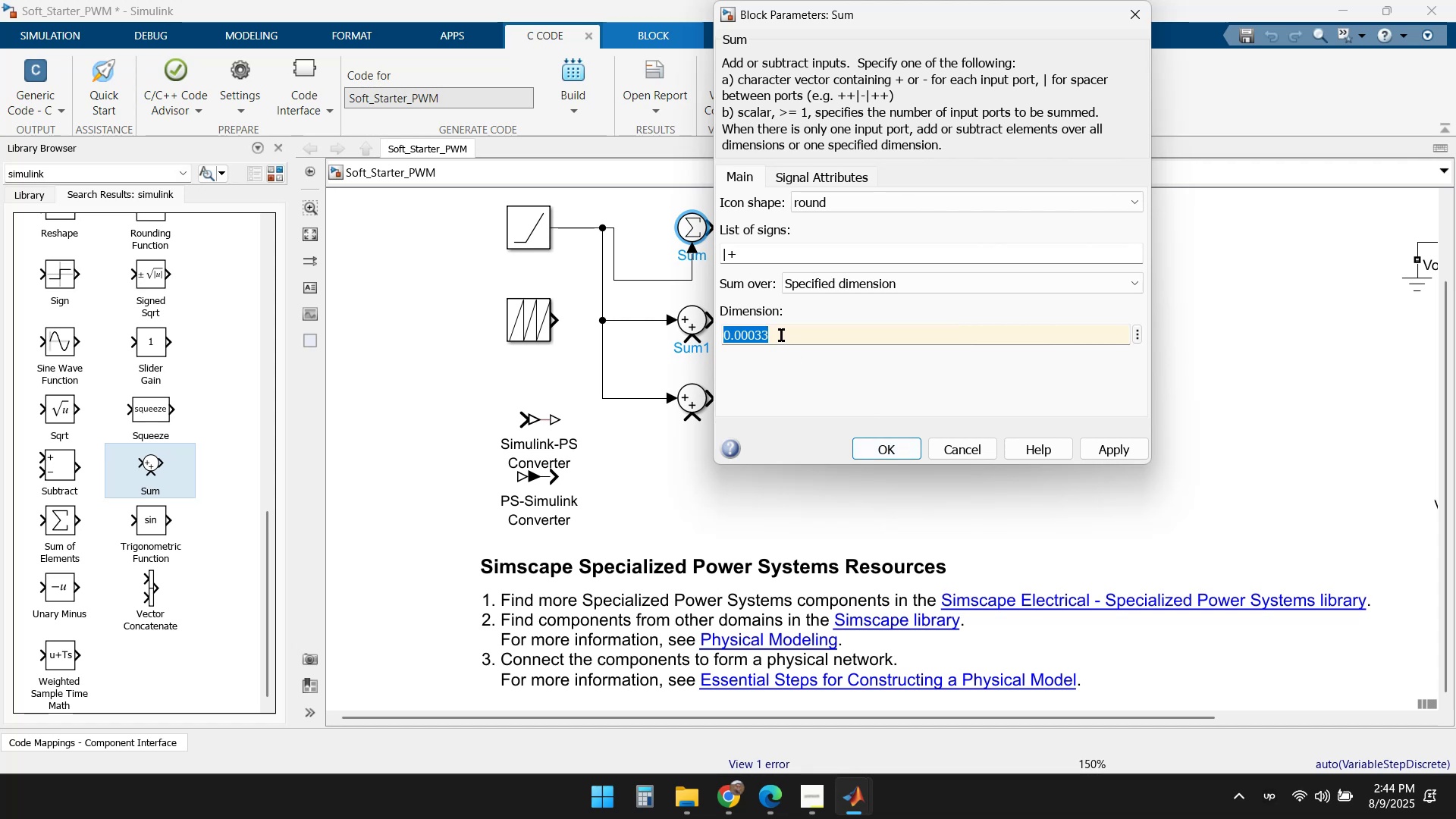 
key(Control+V)
 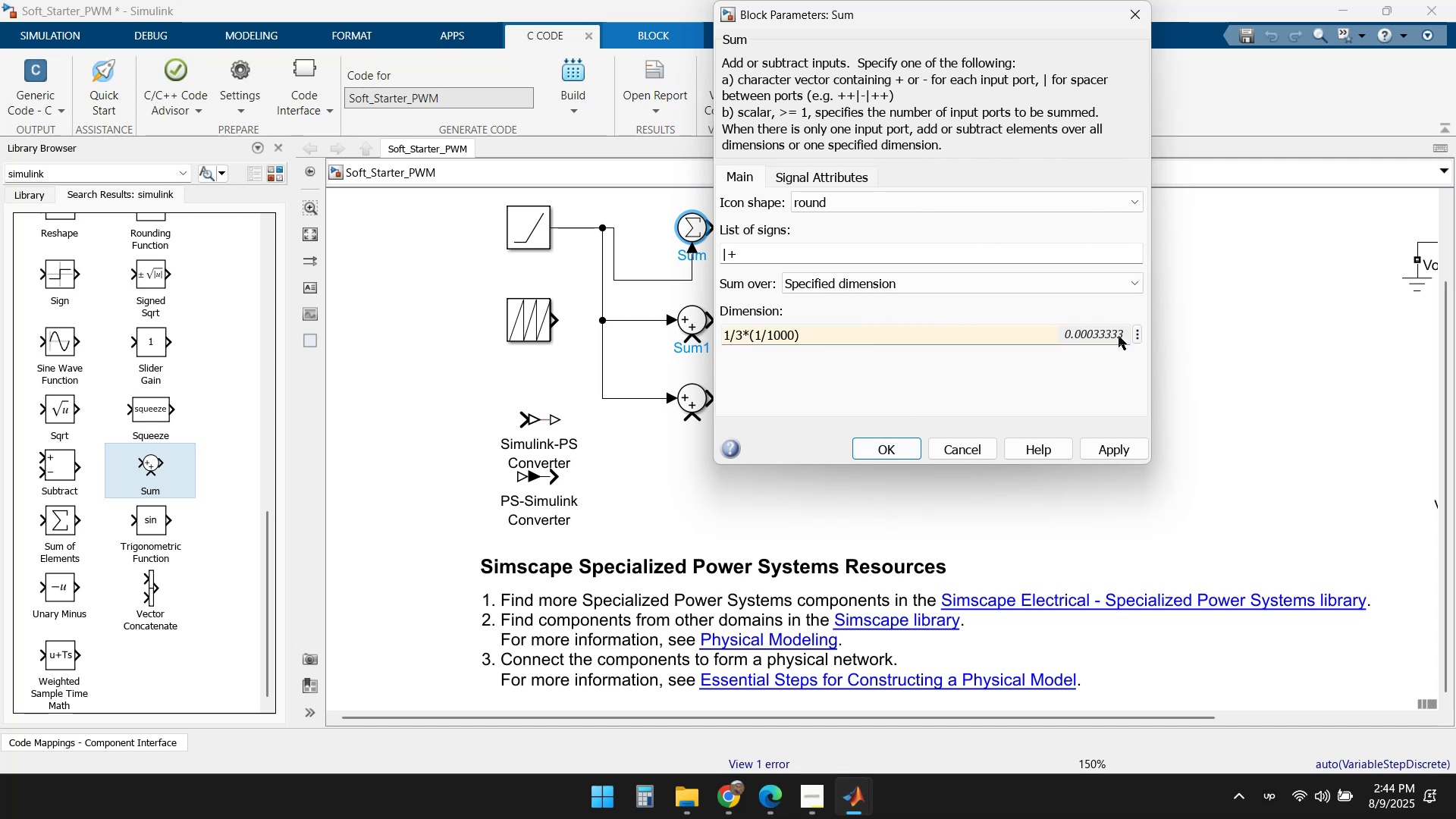 
left_click([1088, 332])
 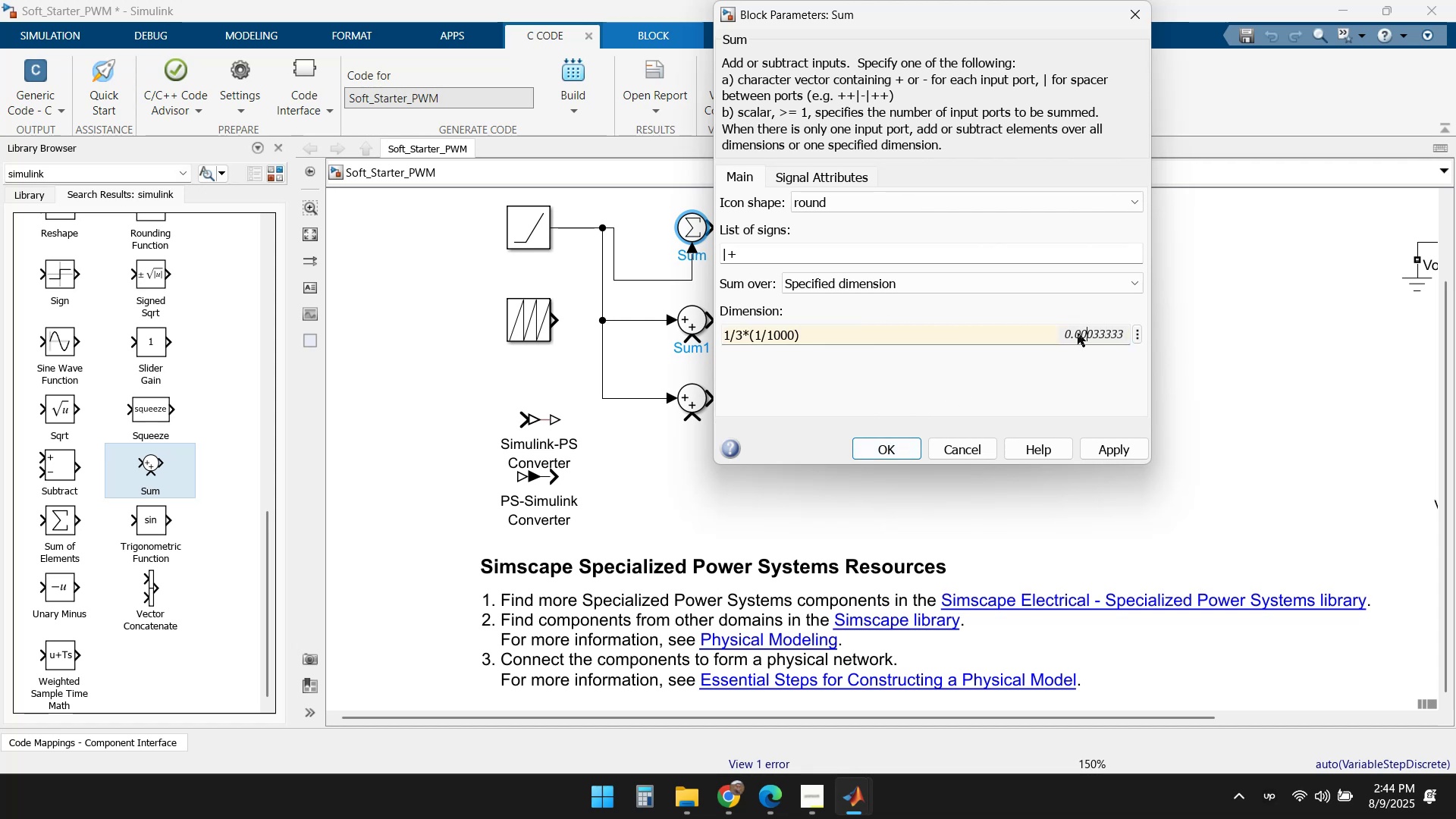 
left_click_drag(start_coordinate=[1068, 332], to_coordinate=[1124, 332])
 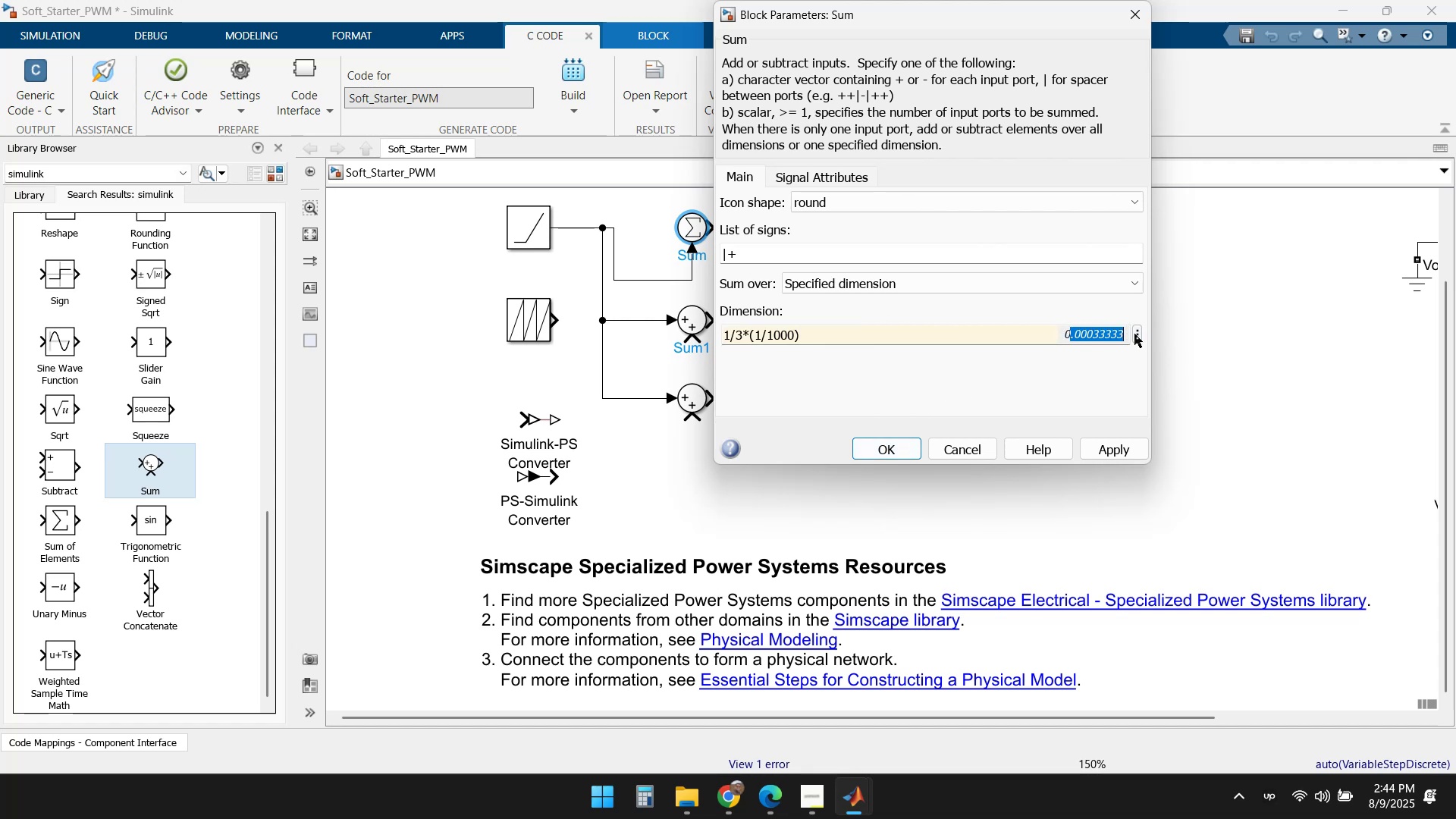 
left_click([1139, 335])
 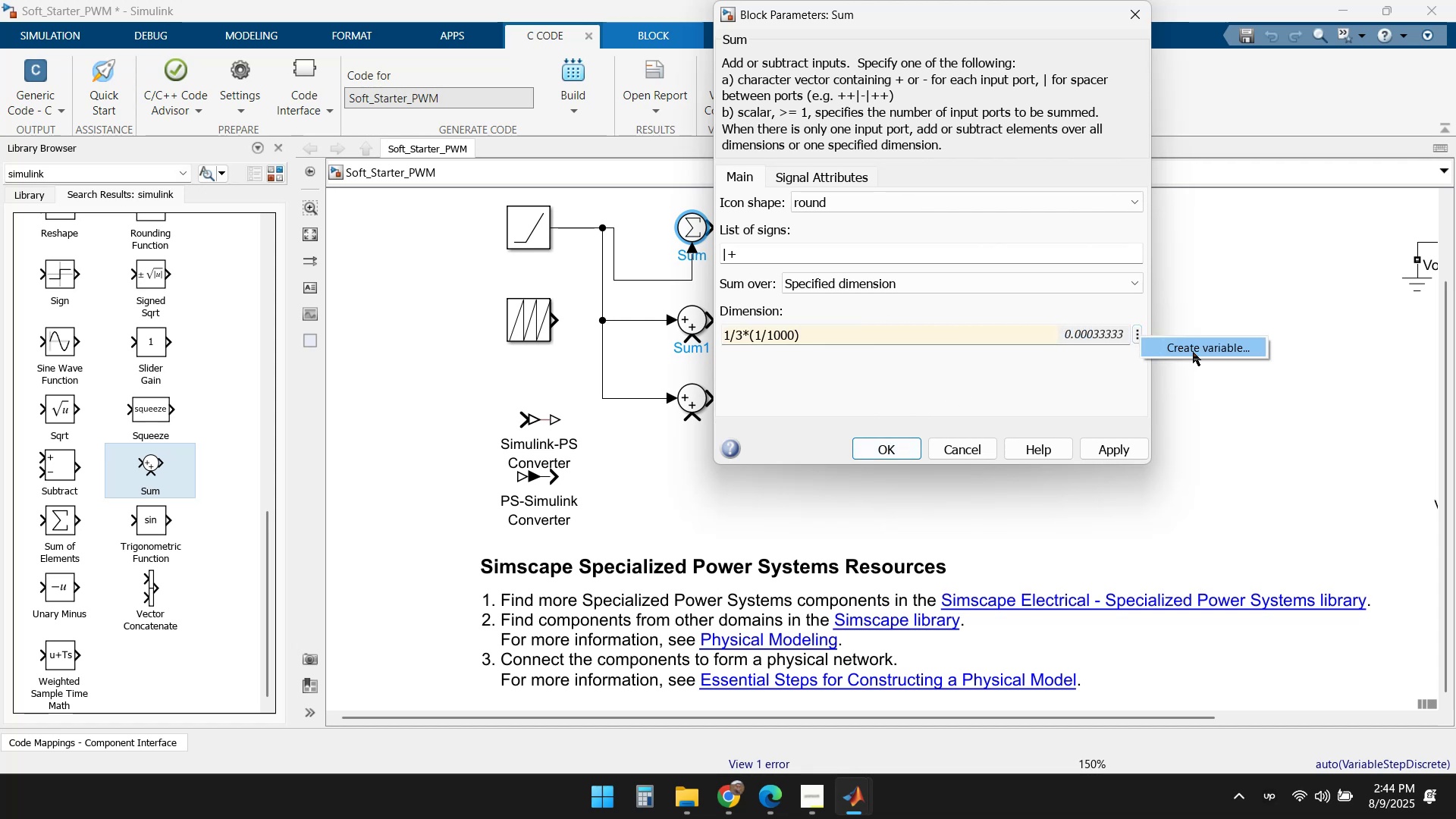 
left_click([1193, 352])
 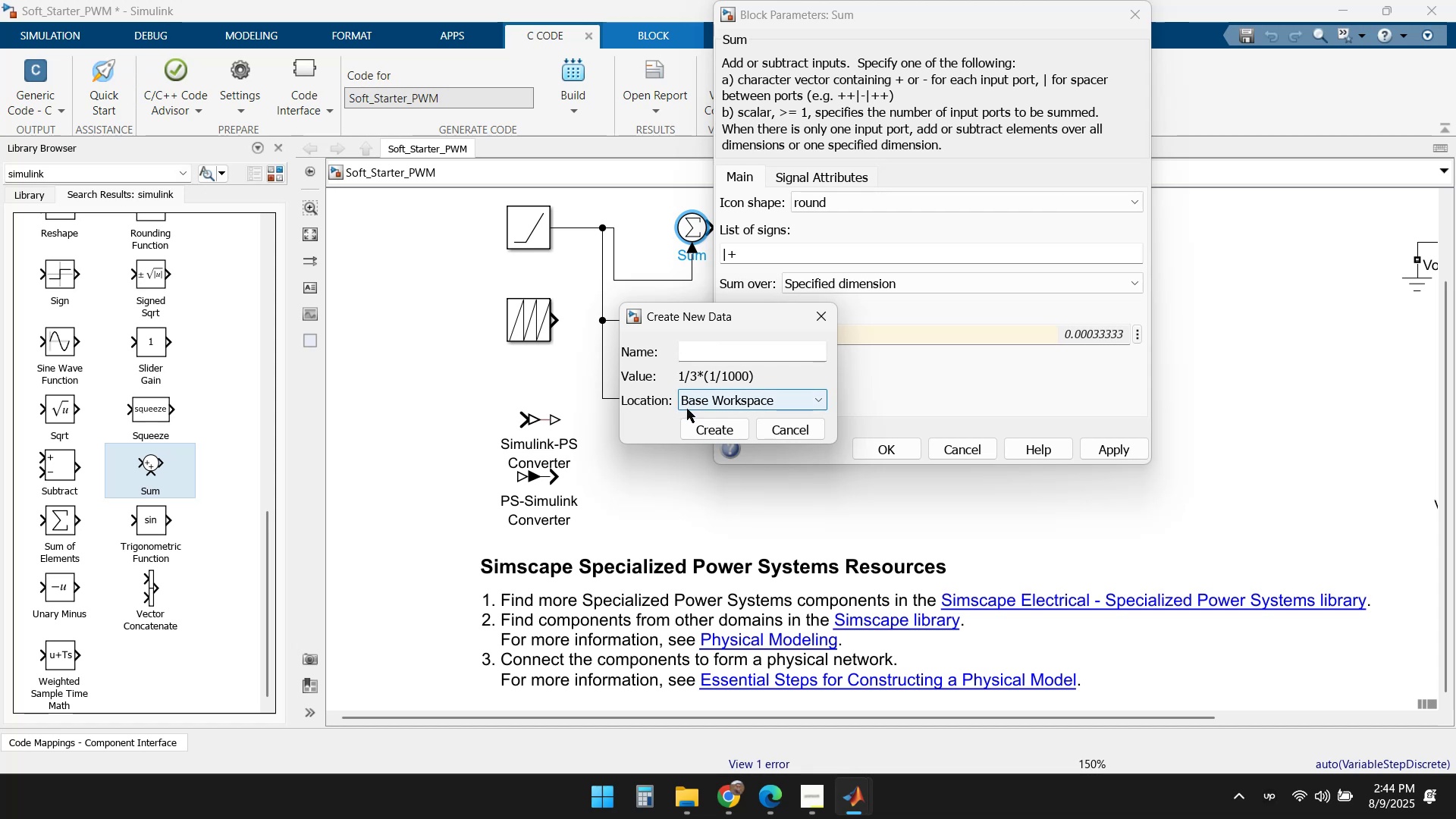 
left_click([813, 395])
 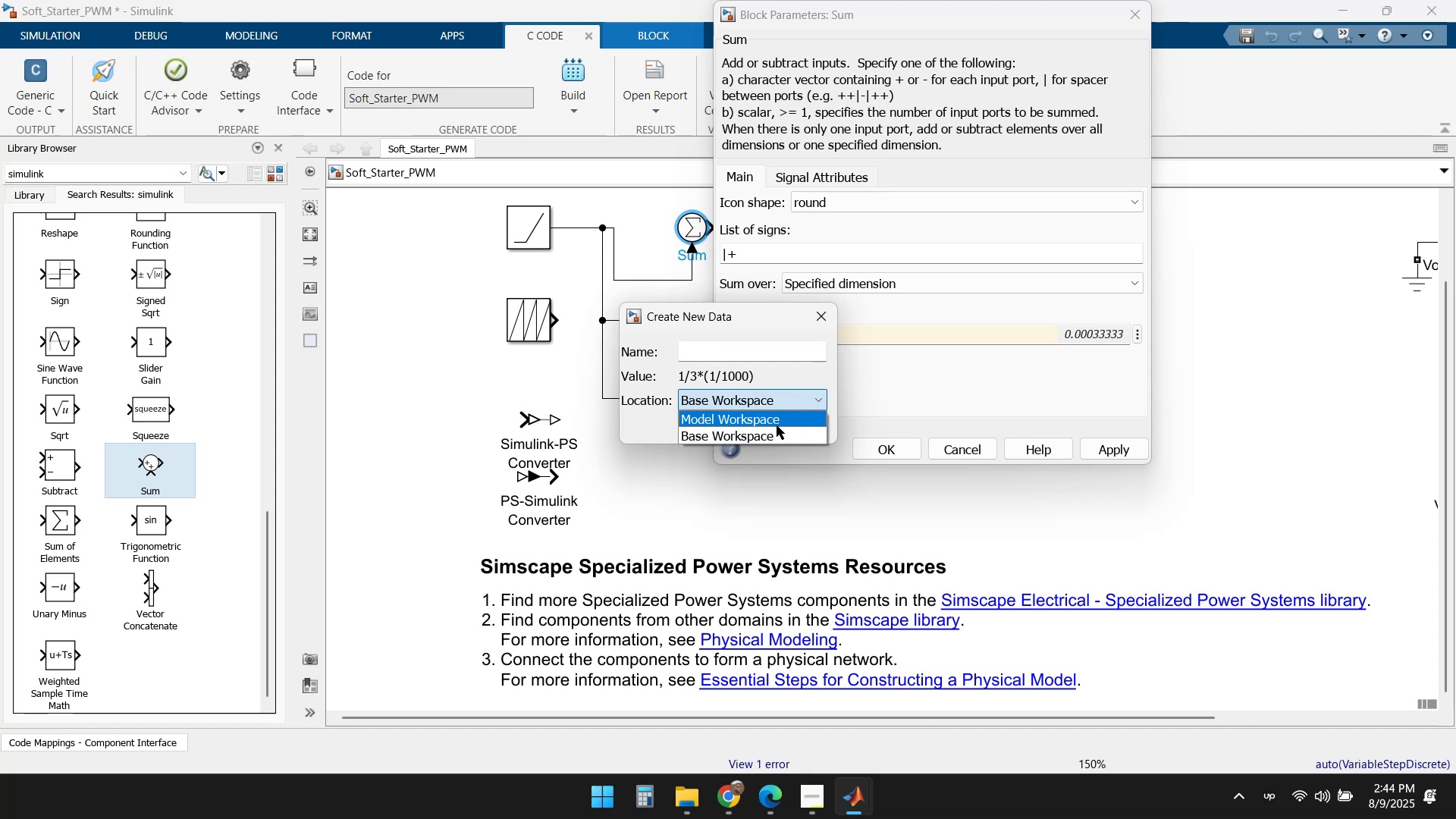 
left_click([770, 430])
 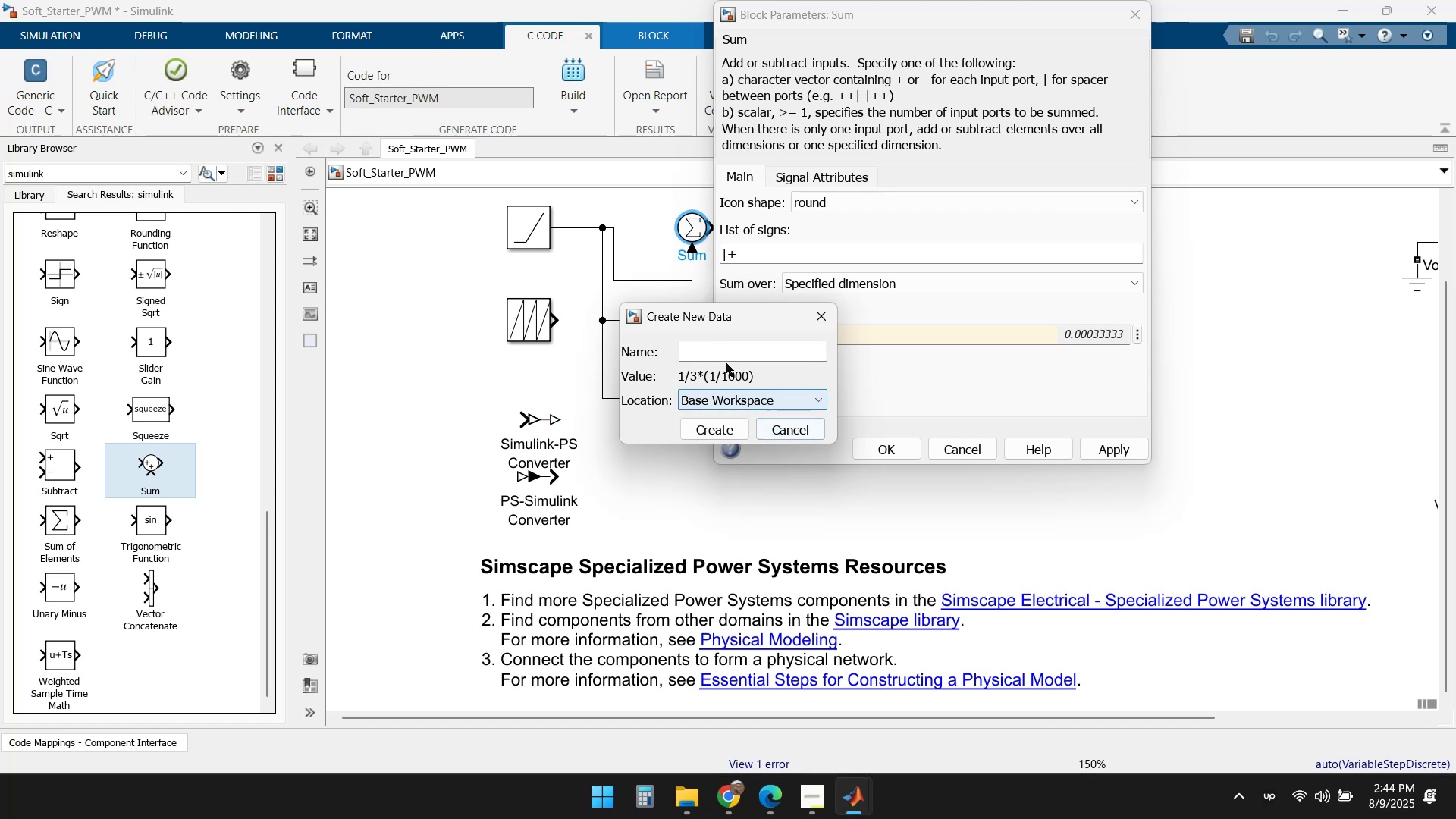 
left_click([723, 353])
 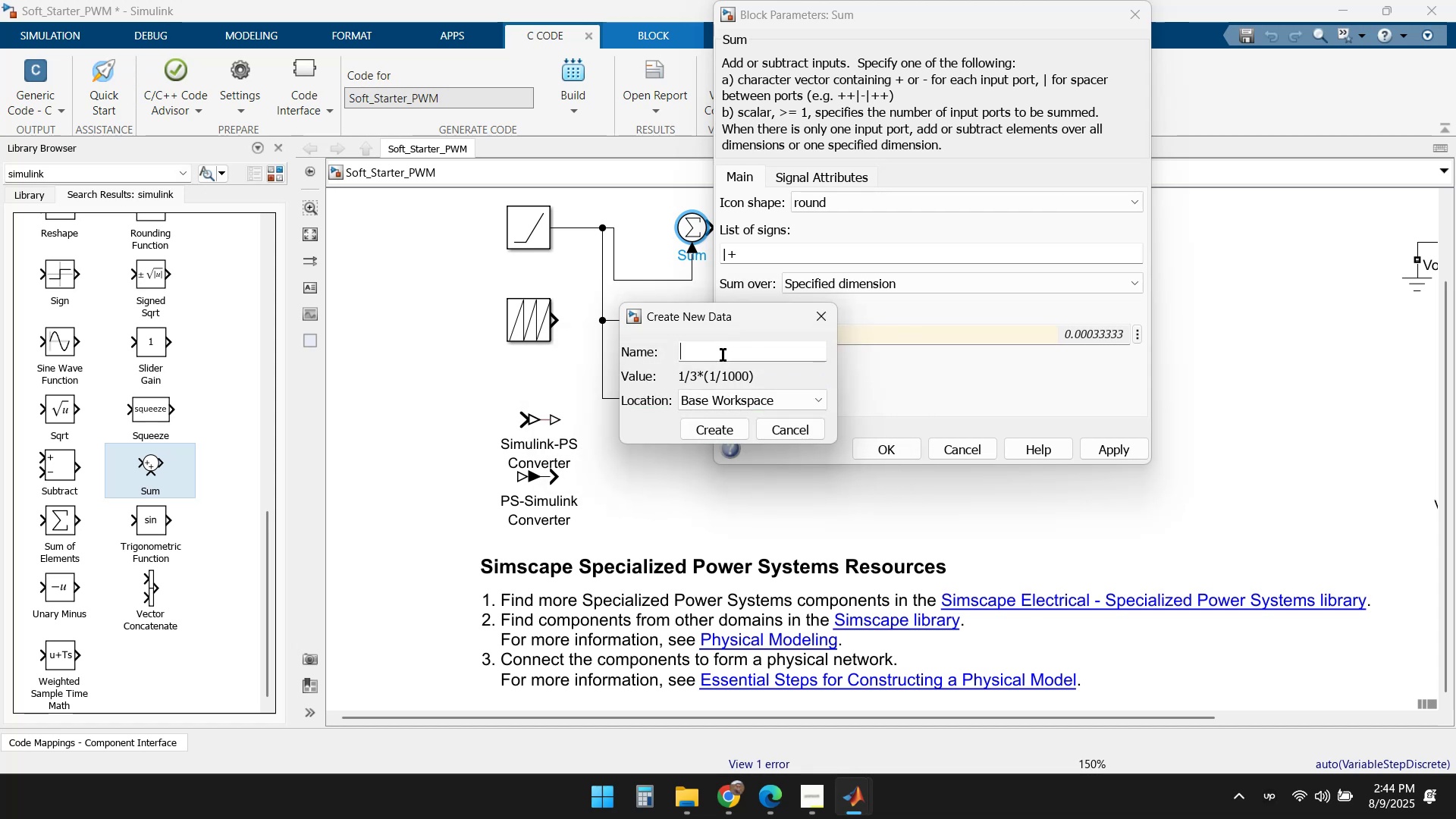 
hold_key(key=ShiftLeft, duration=0.41)
 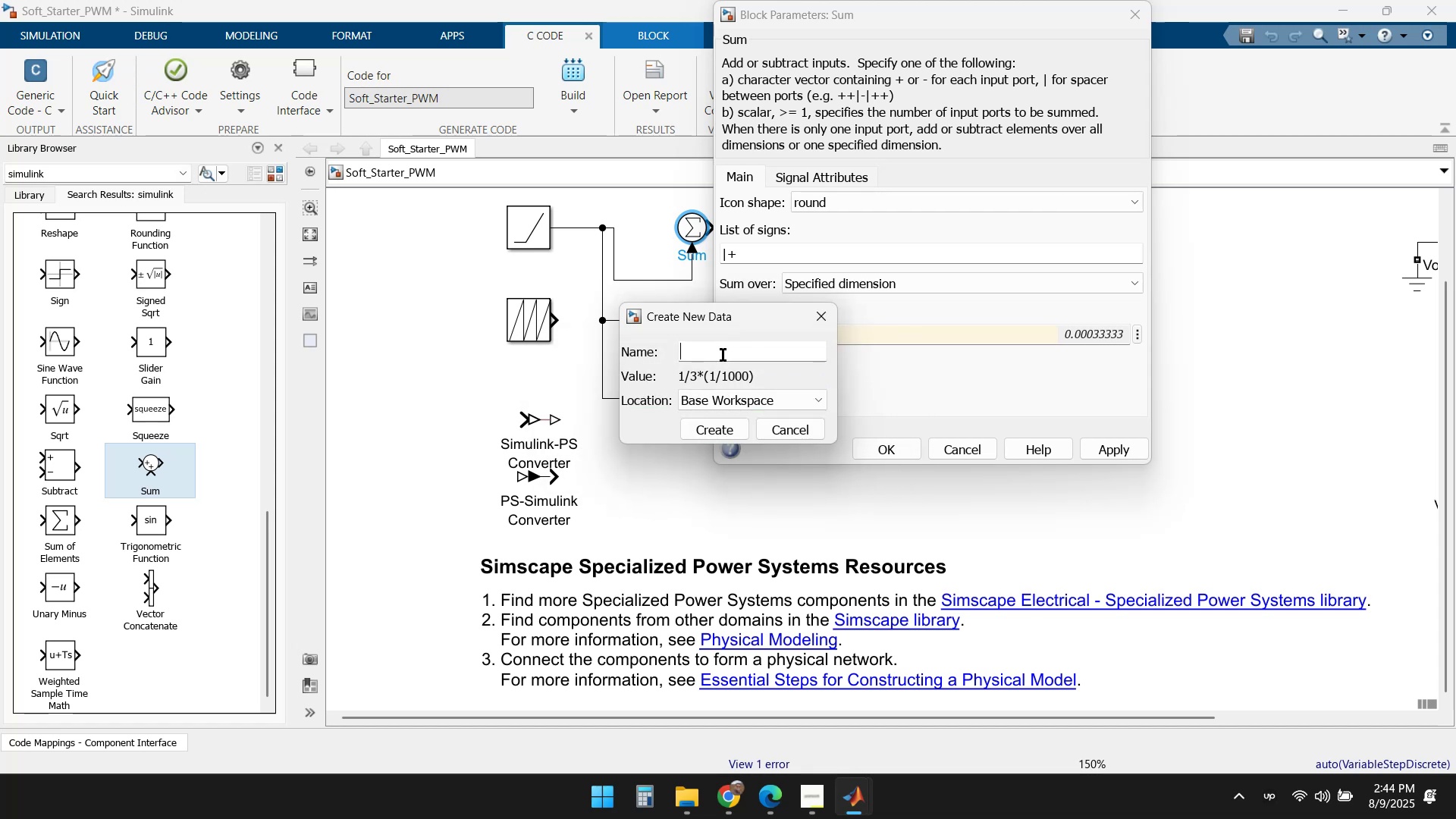 
type(desfase)
 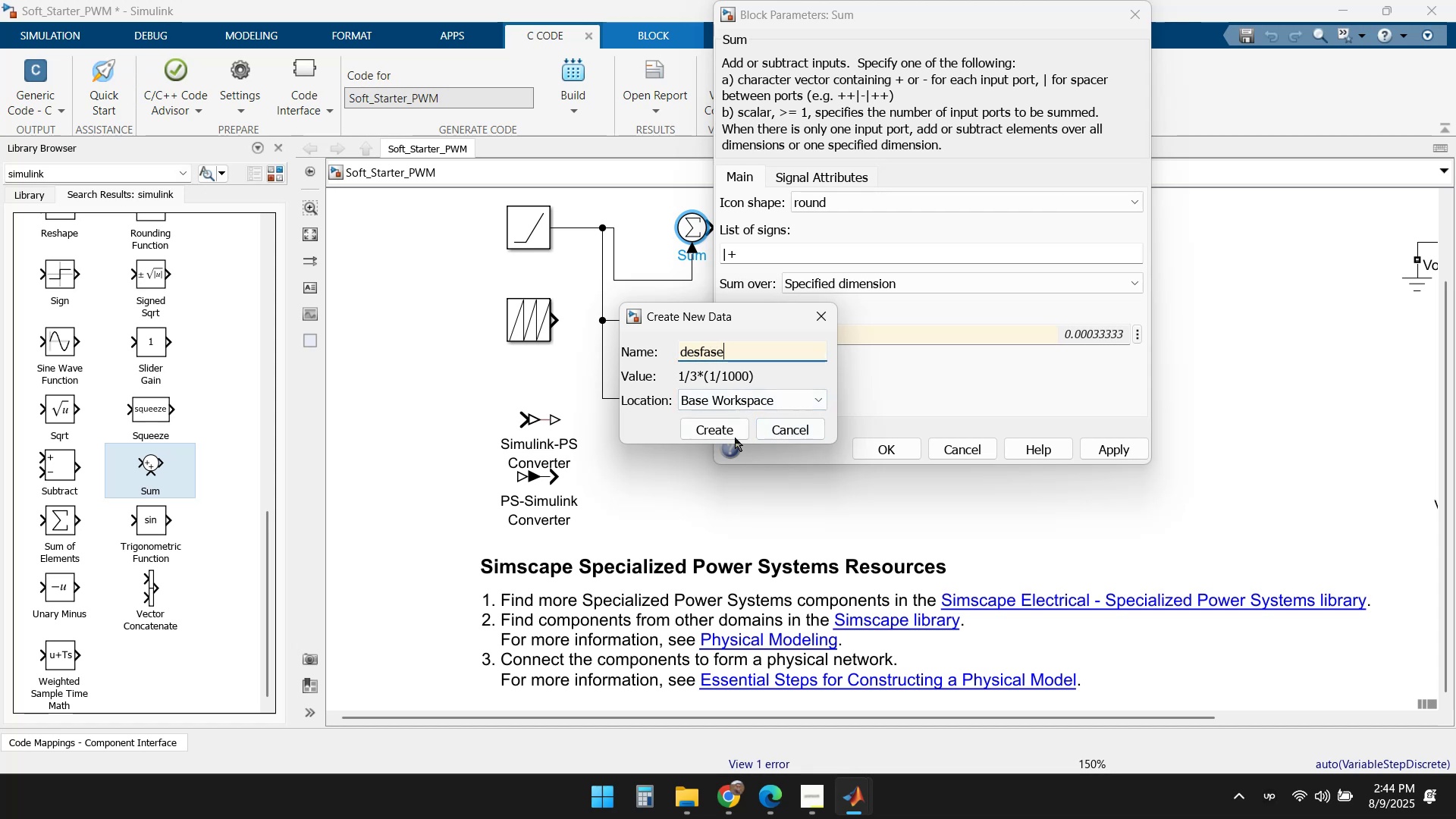 
left_click([707, 429])
 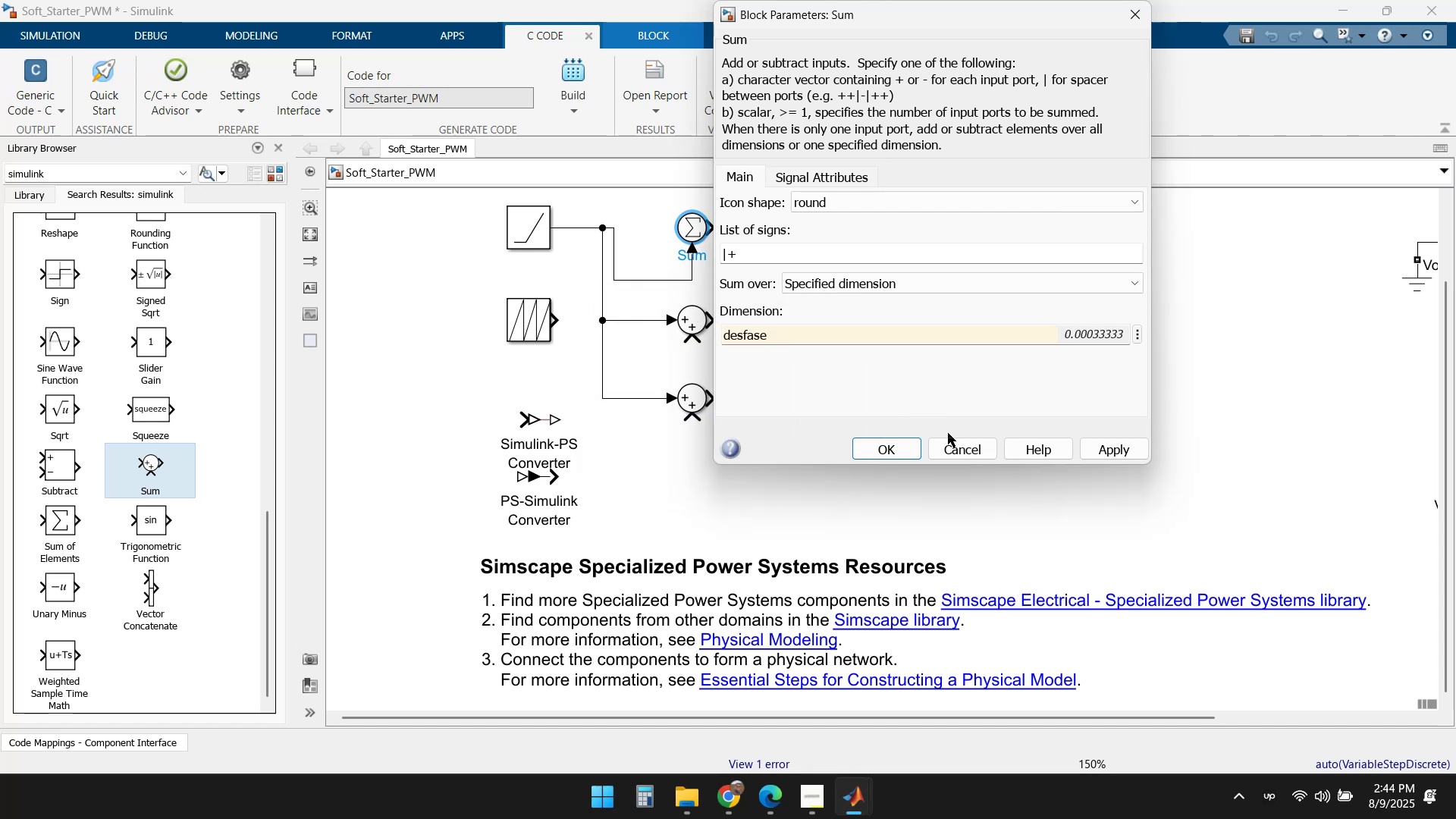 
wait(5.63)
 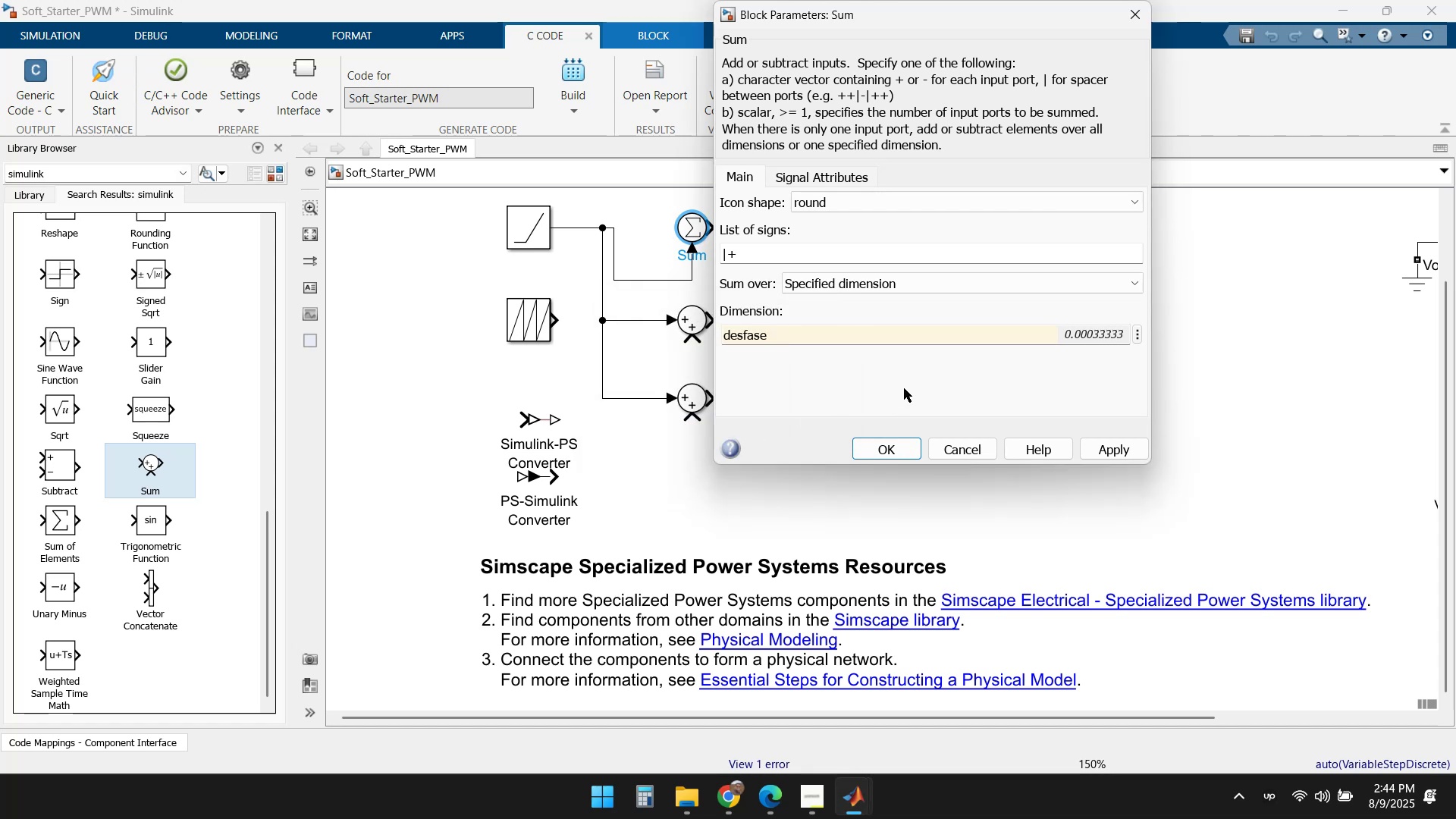 
left_click([883, 444])
 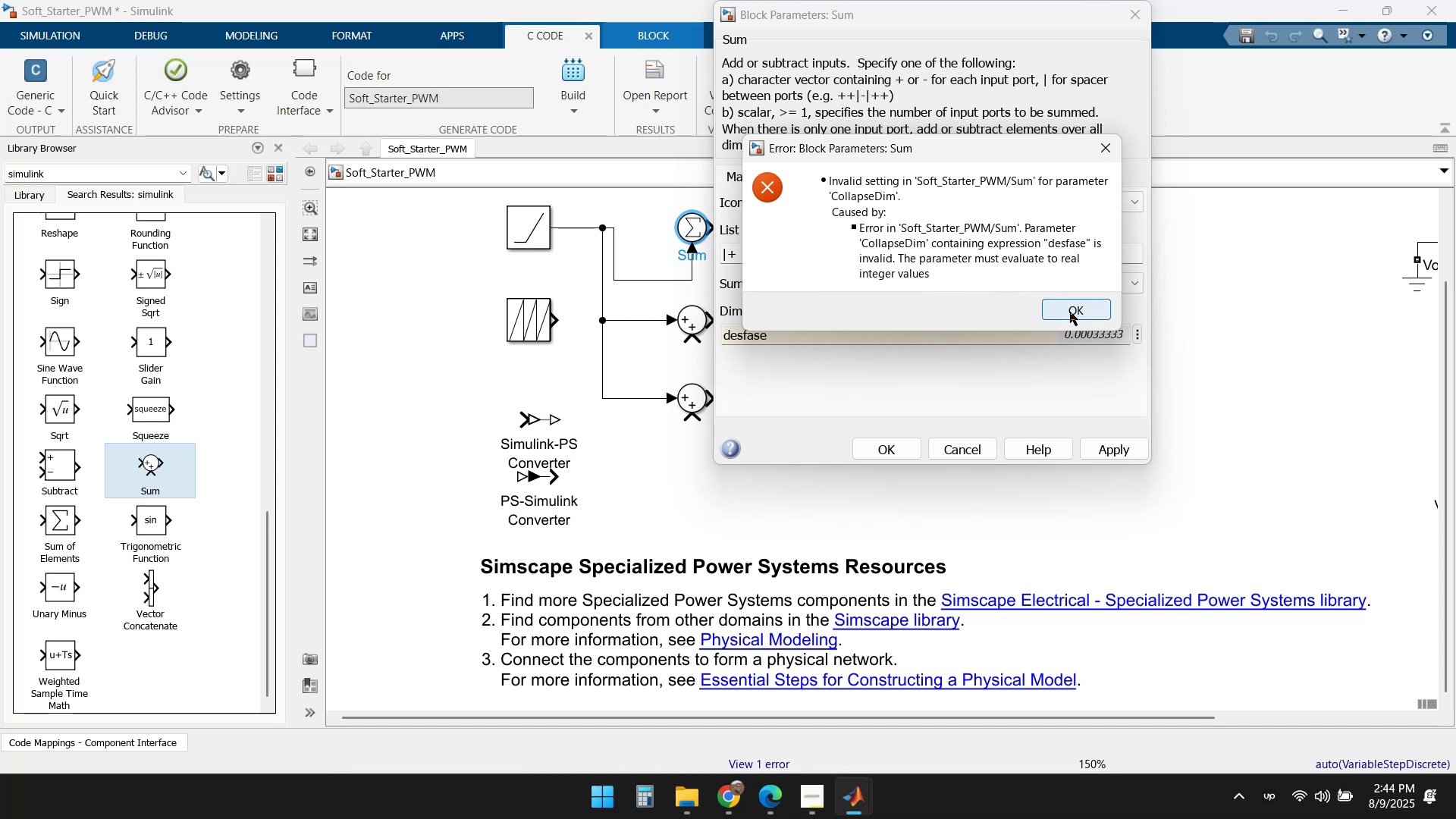 
left_click([1070, 312])
 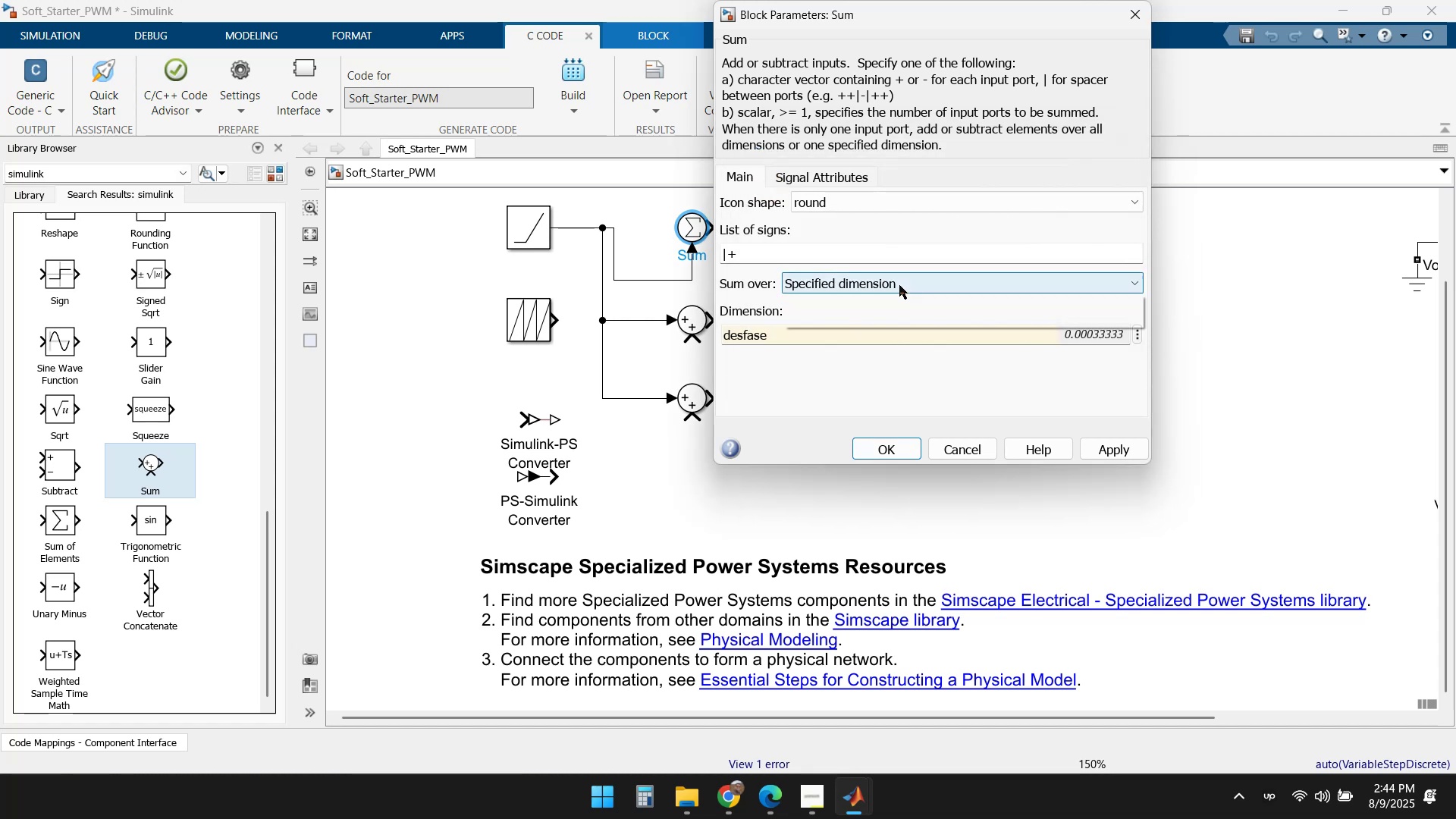 
left_click([894, 301])
 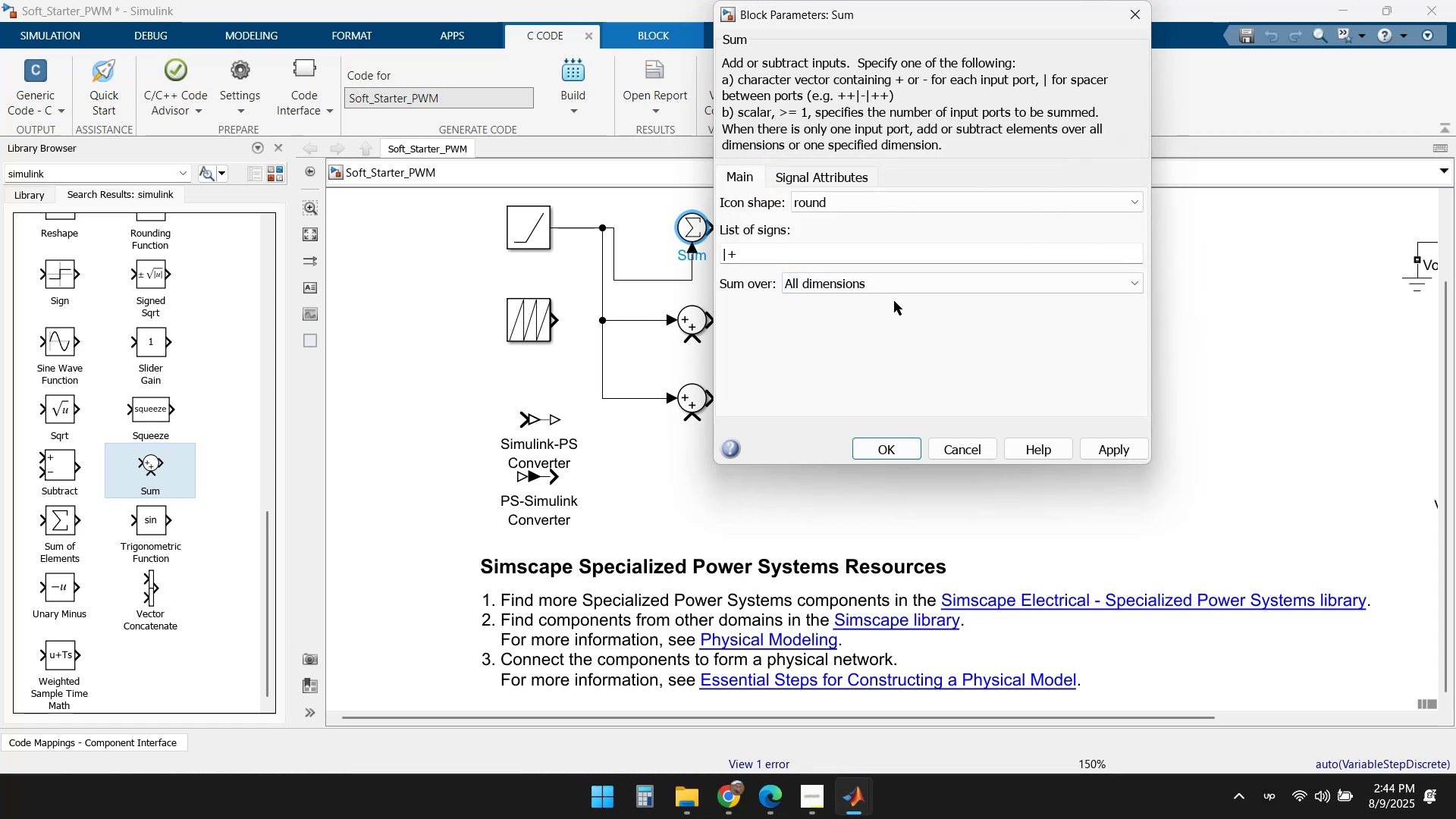 
left_click([861, 323])
 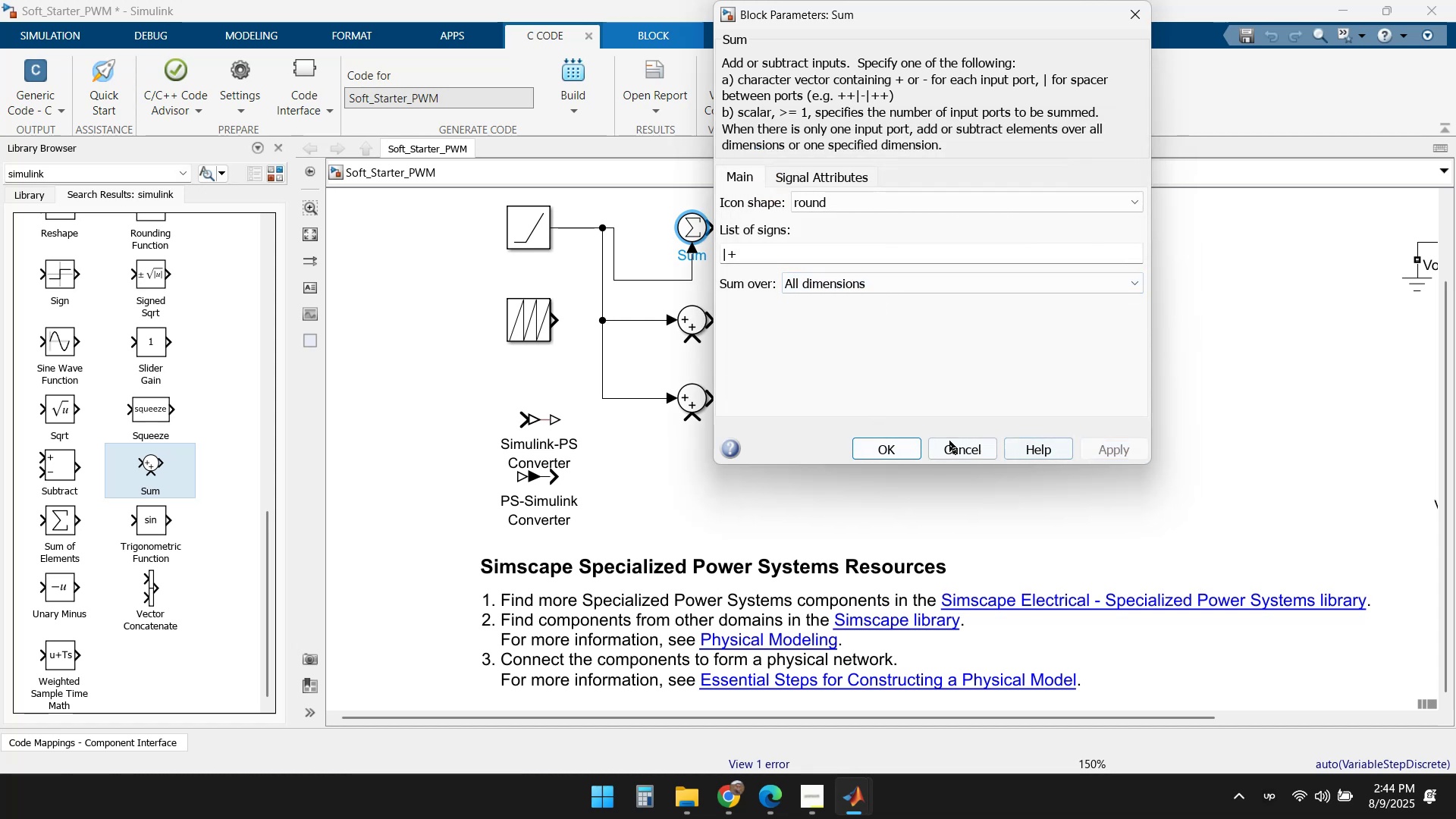 
left_click([882, 442])
 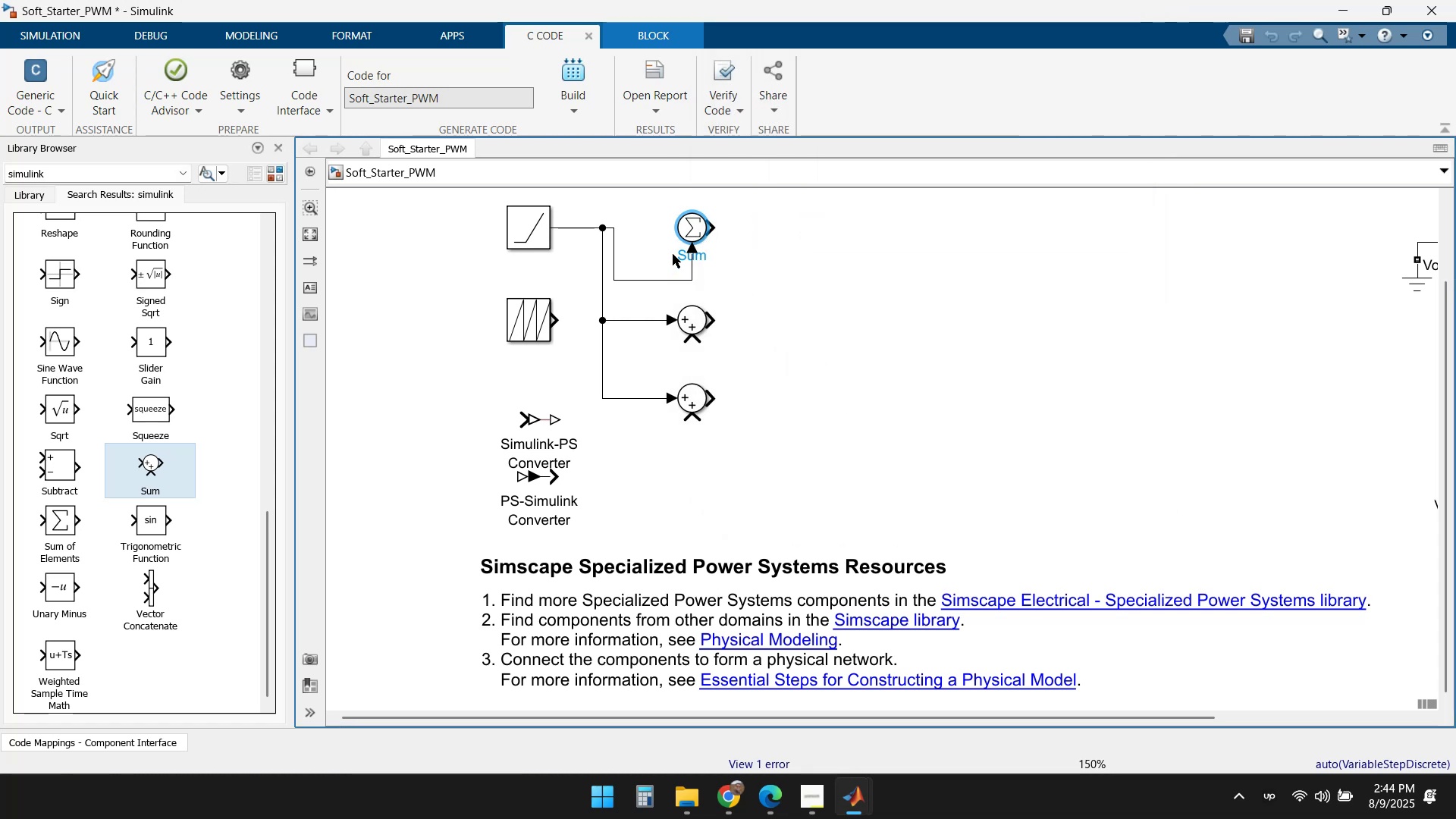 
left_click_drag(start_coordinate=[642, 278], to_coordinate=[650, 228])
 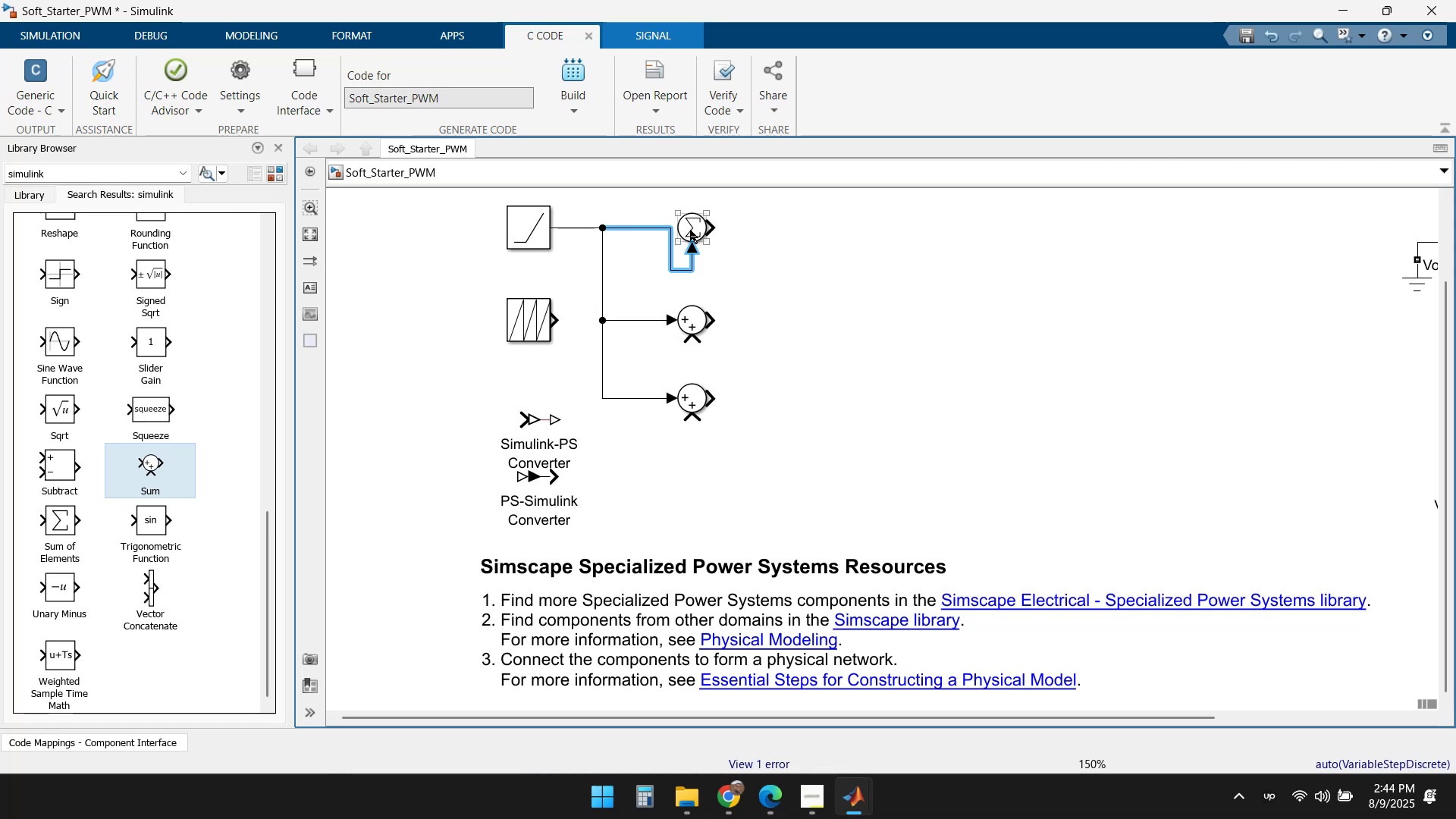 
left_click_drag(start_coordinate=[700, 230], to_coordinate=[677, 227])
 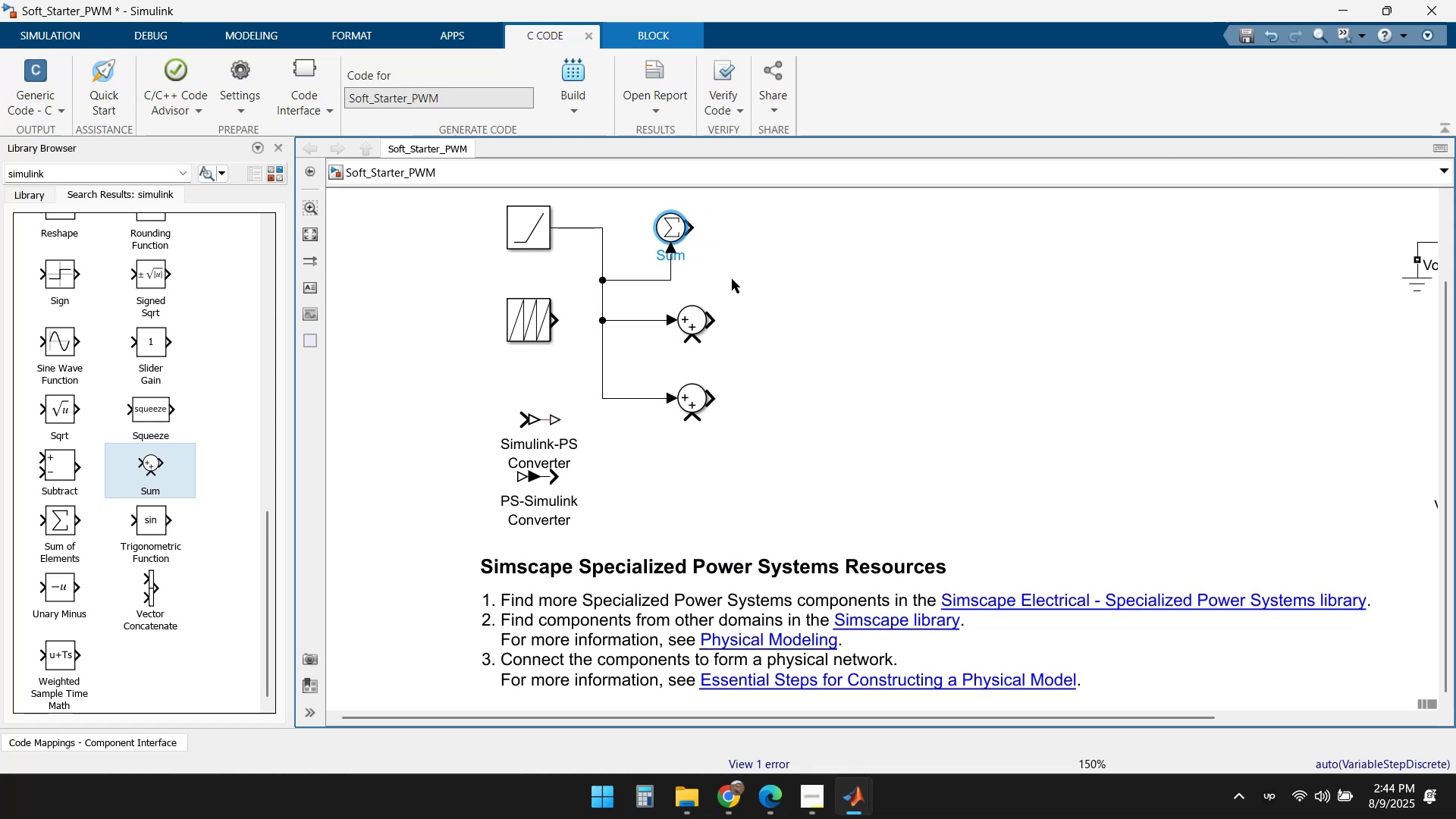 
left_click([760, 275])
 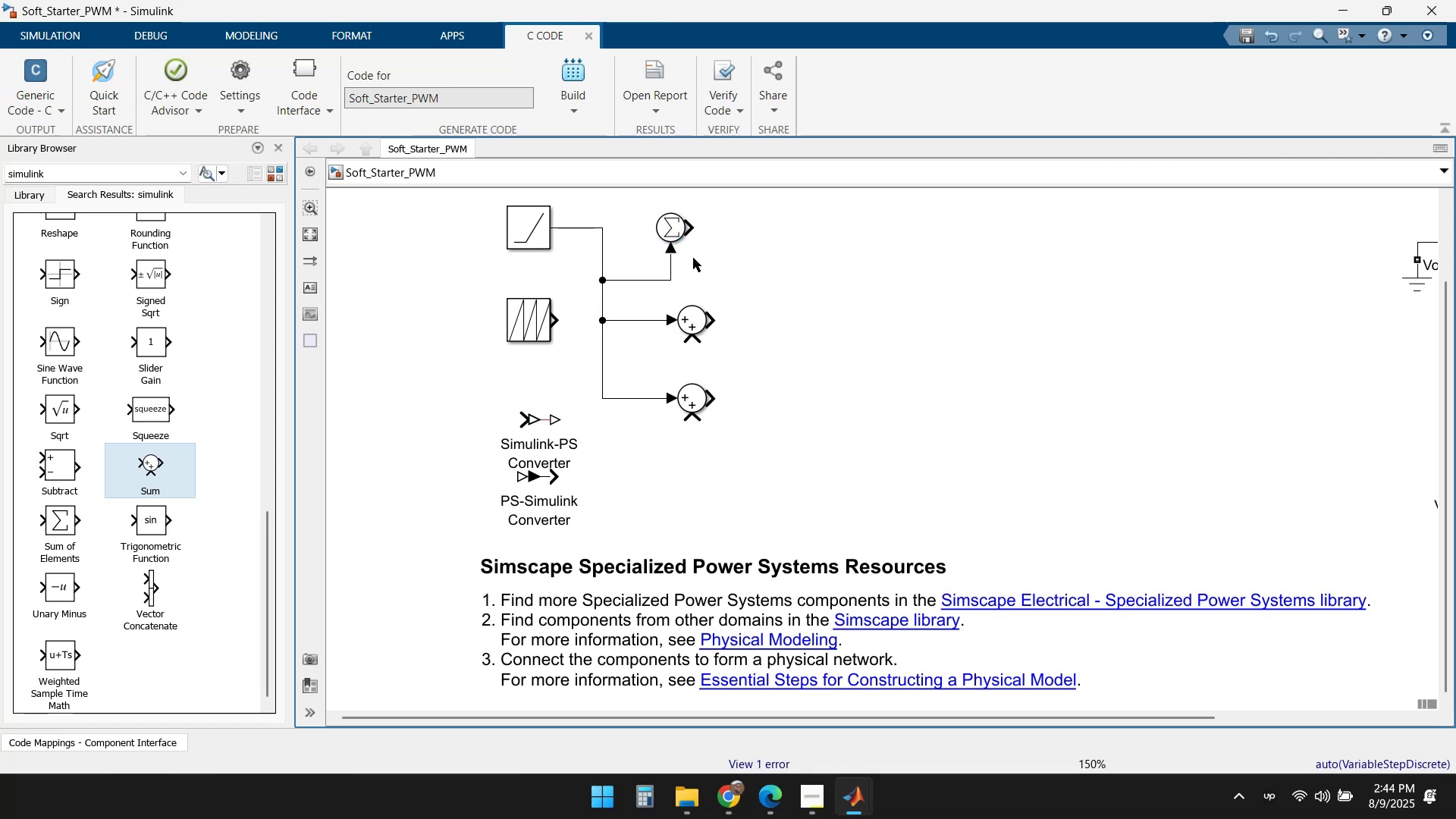 
double_click([675, 226])
 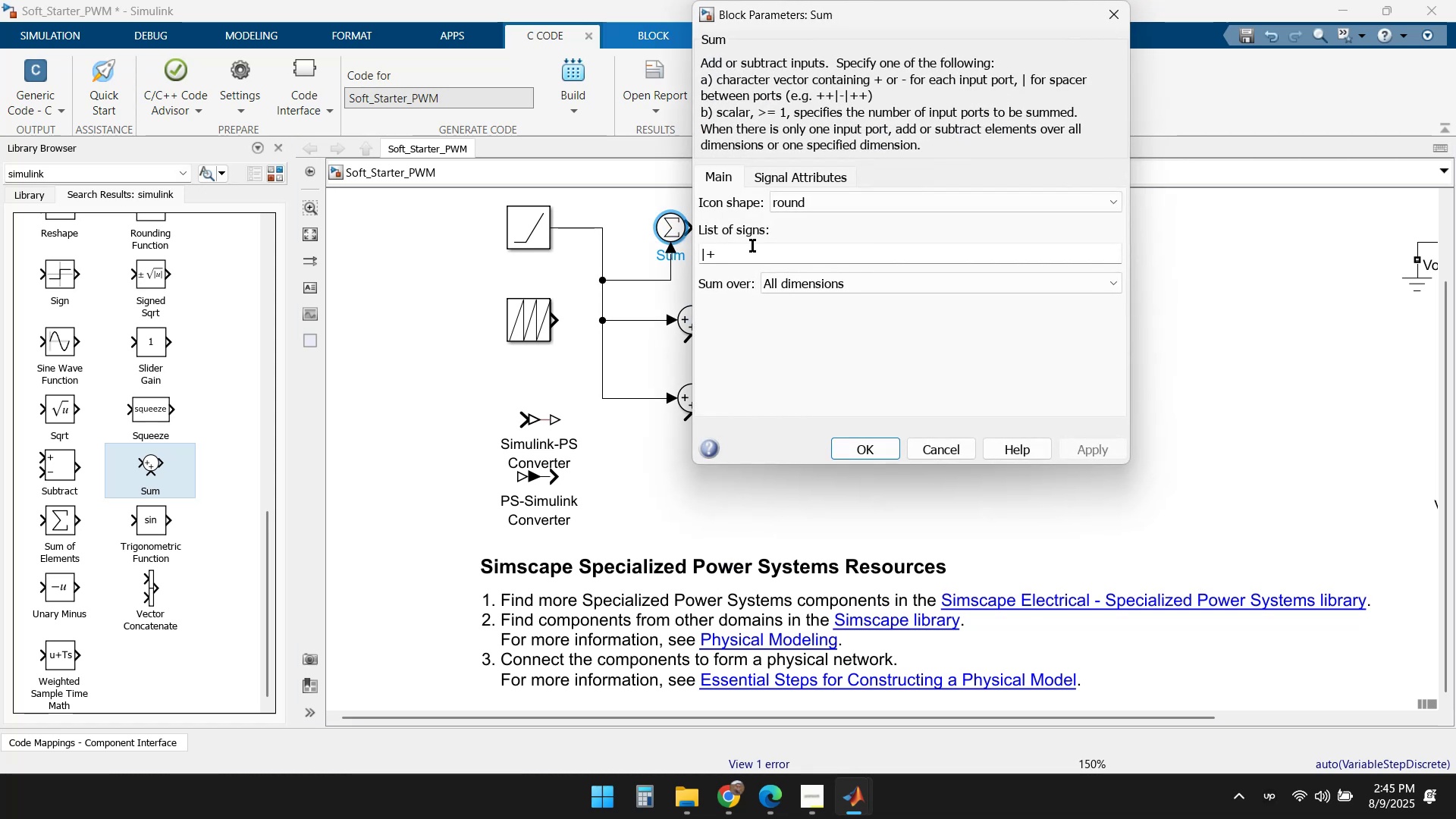 
left_click([747, 255])
 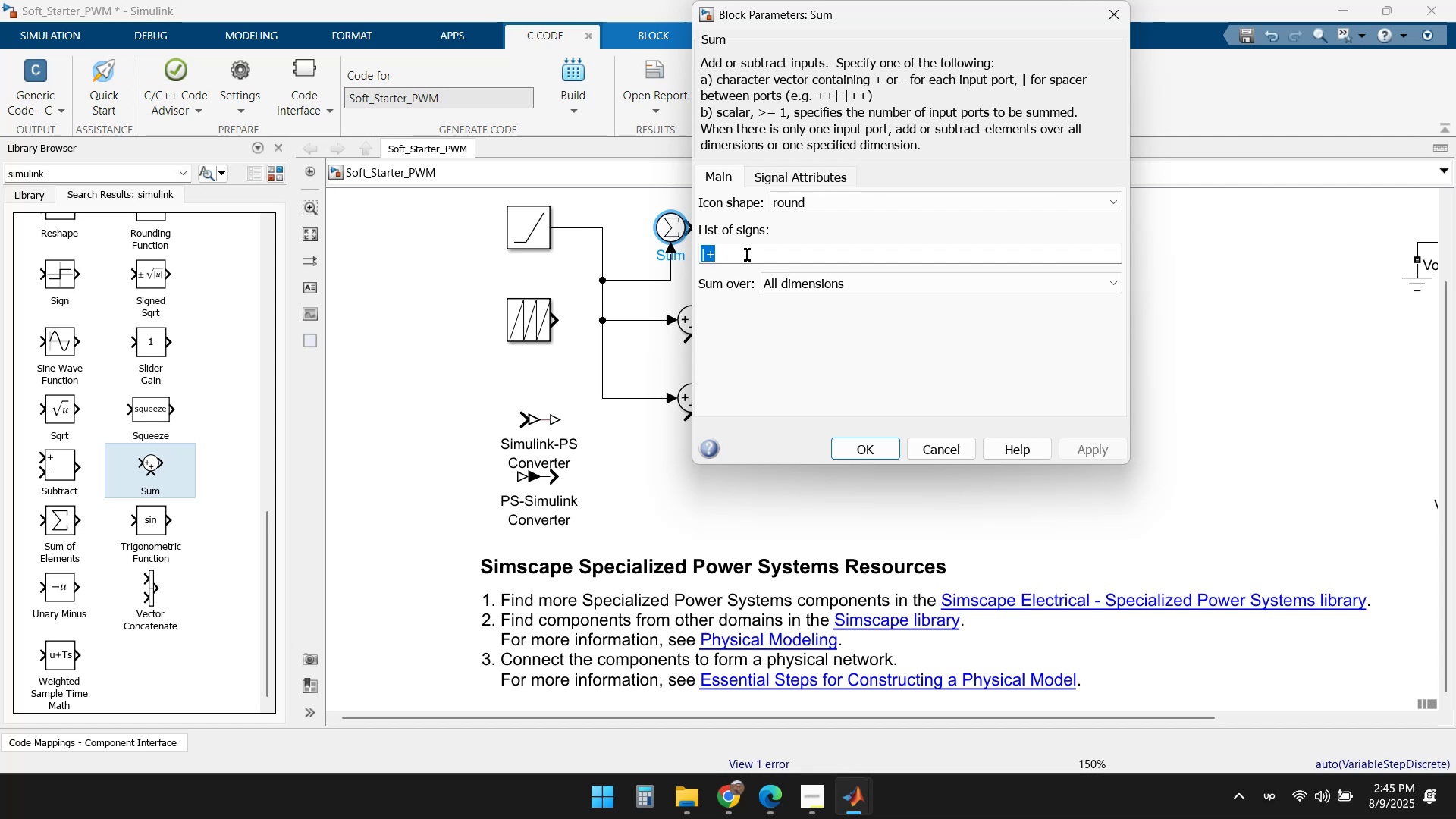 
key(ArrowRight)
 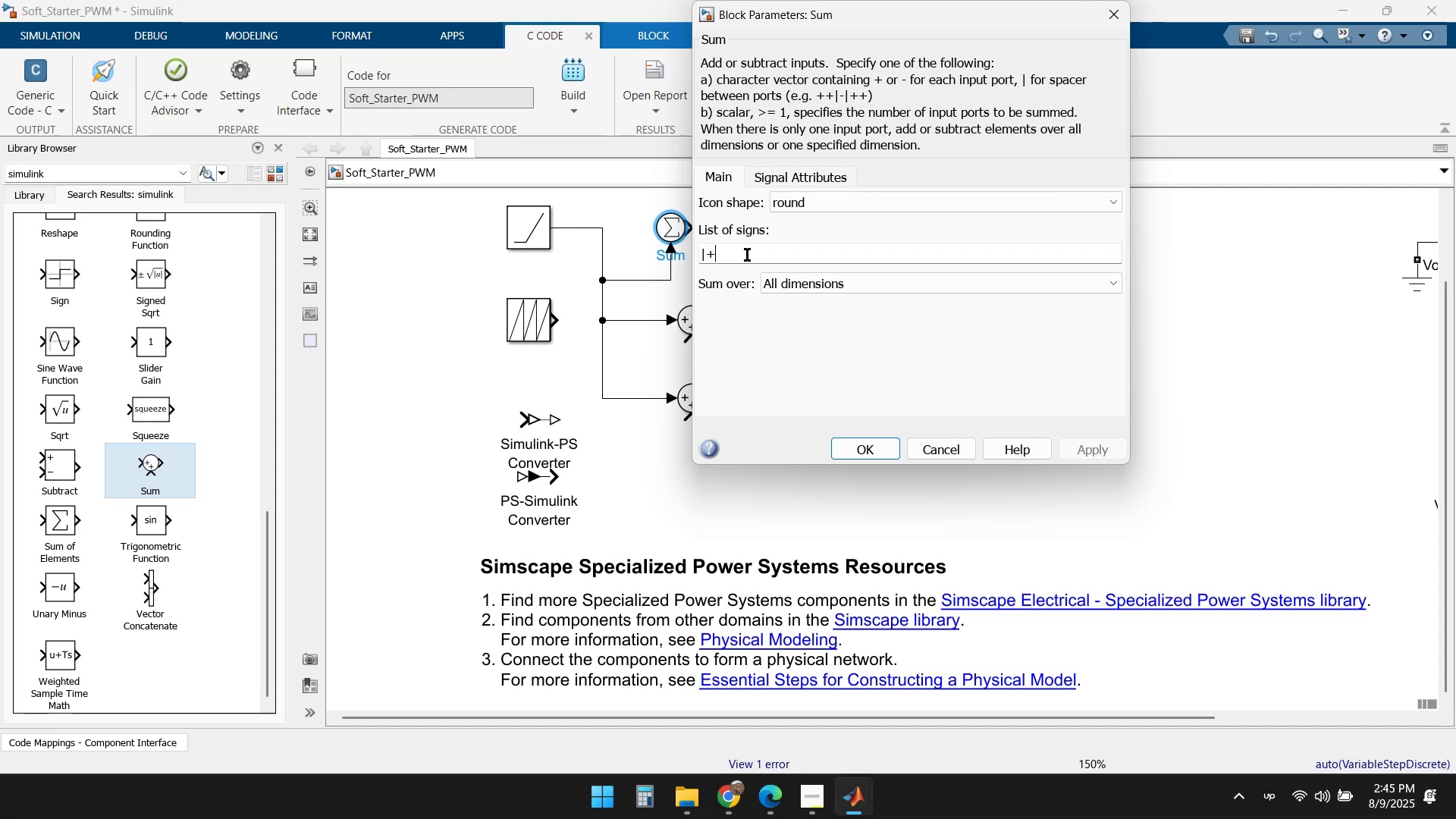 
key(NumpadAdd)
 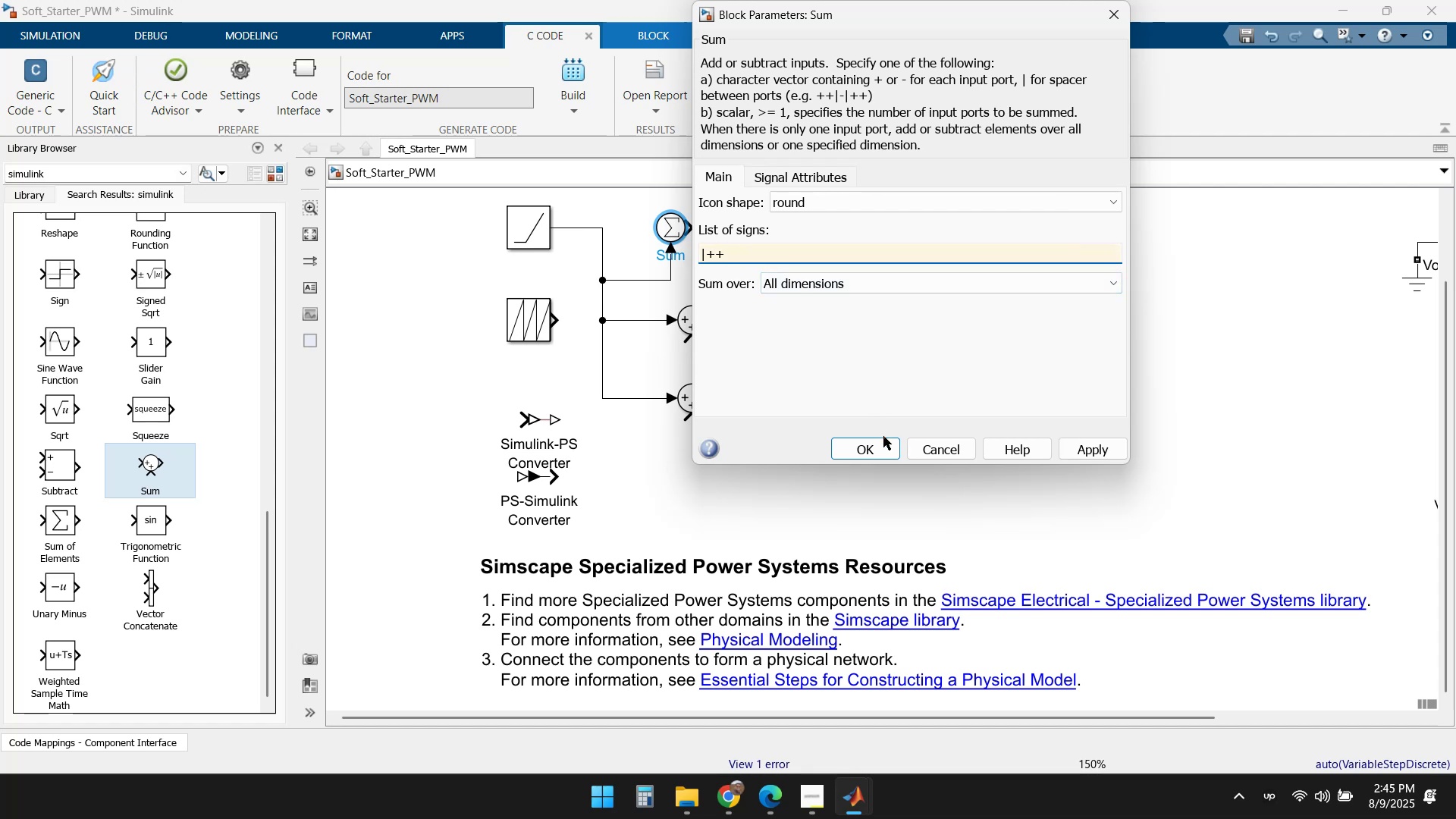 
left_click([849, 278])
 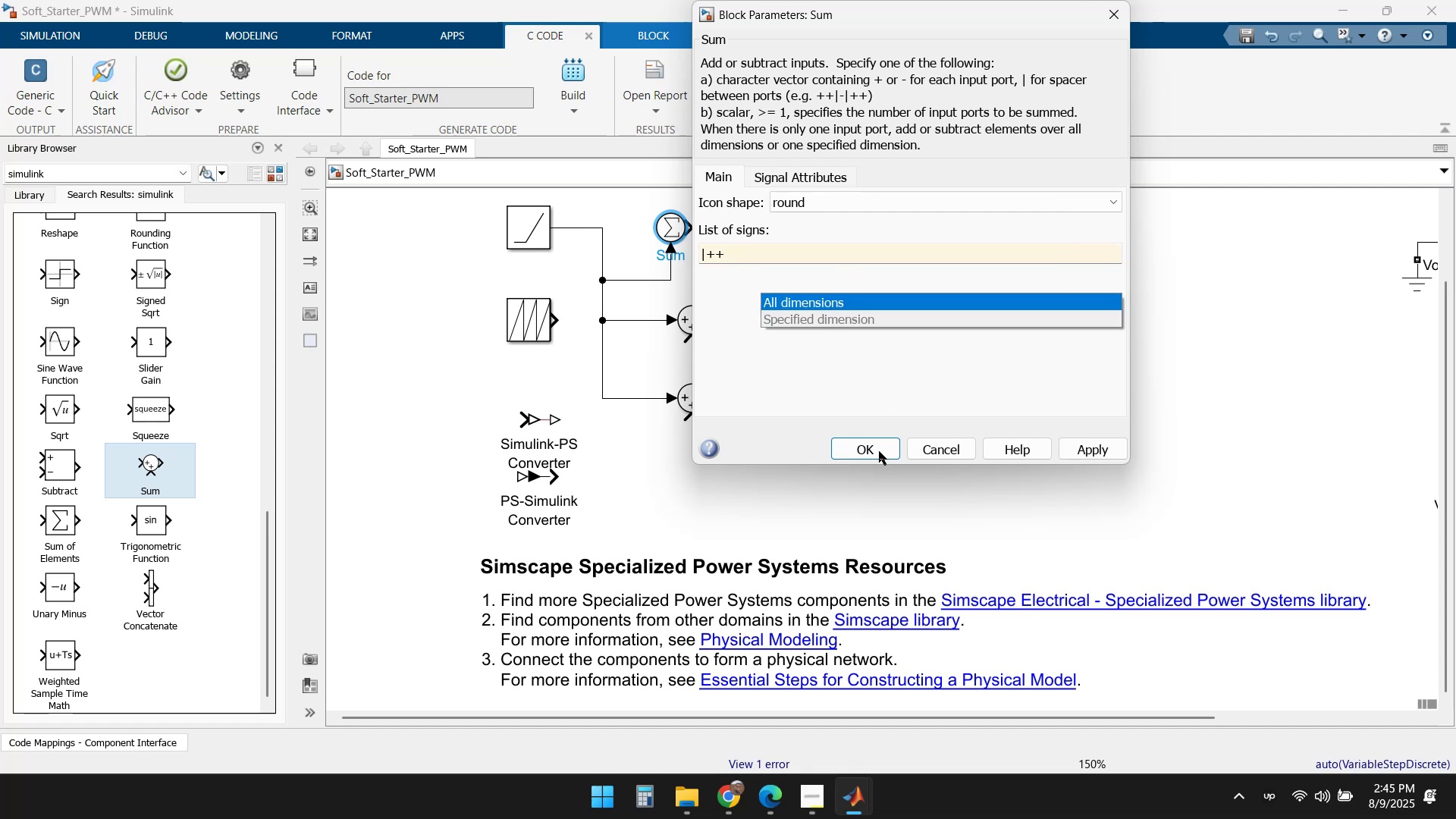 
left_click([1087, 452])
 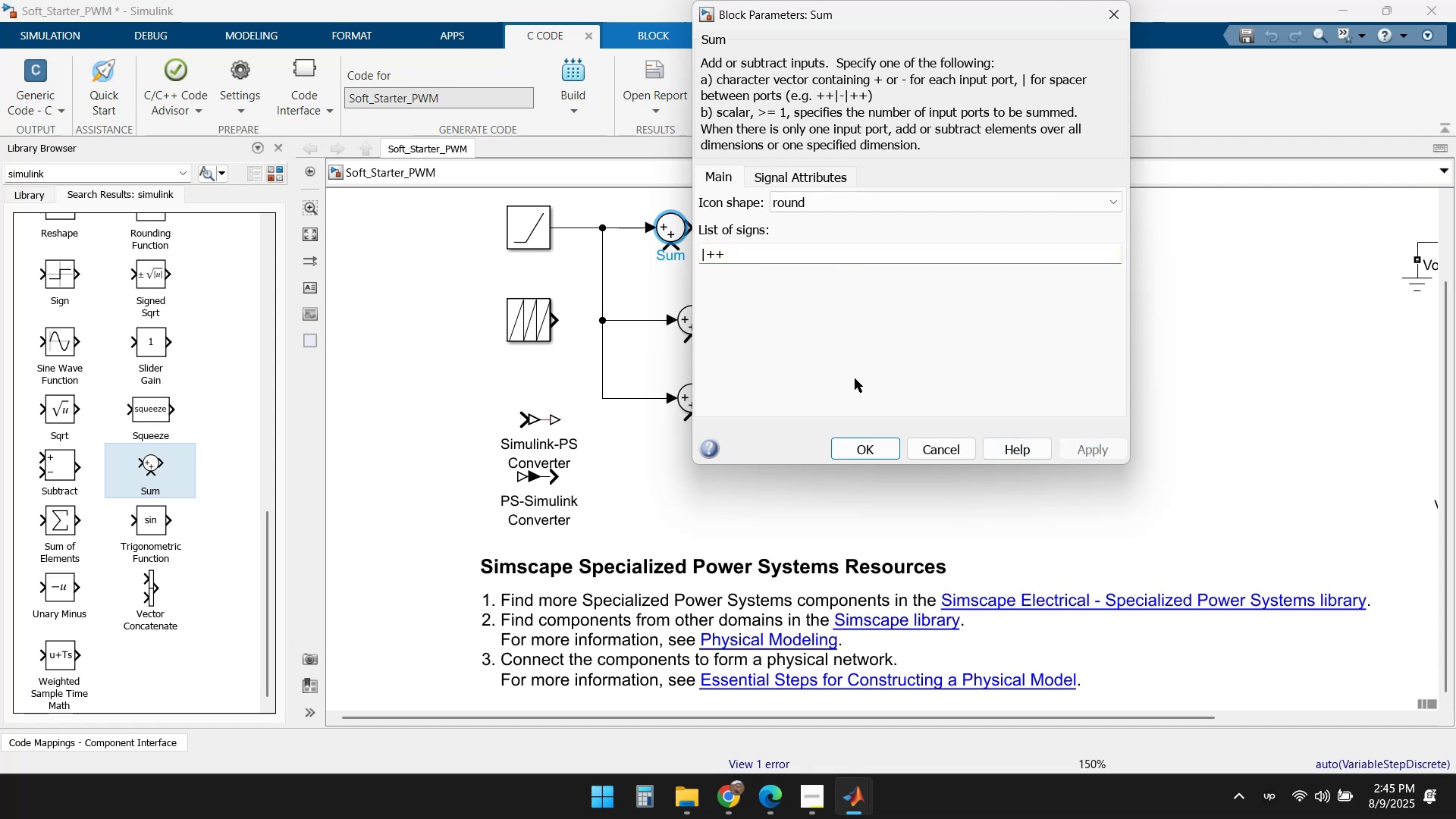 
left_click([848, 350])
 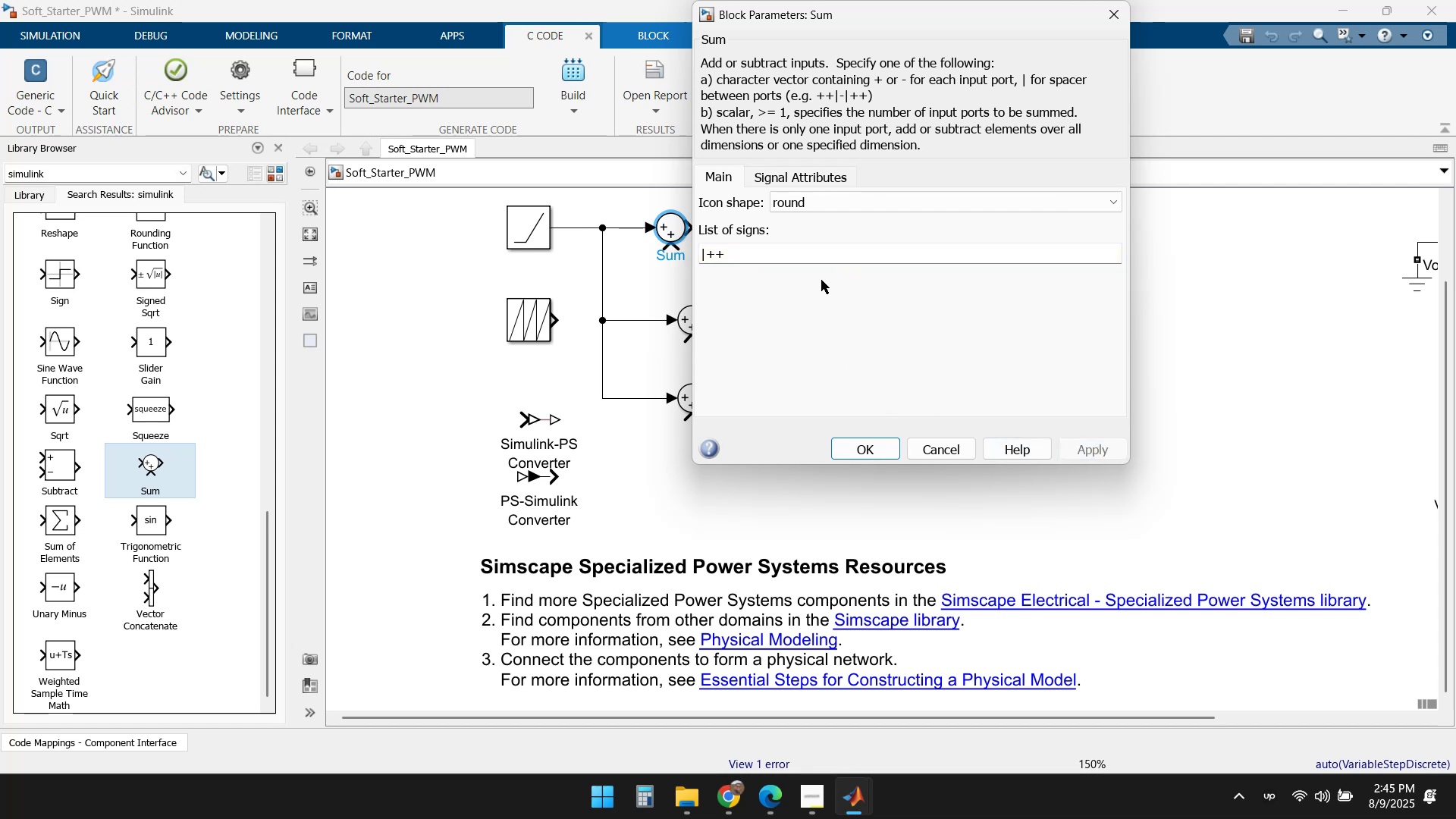 
left_click([836, 199])
 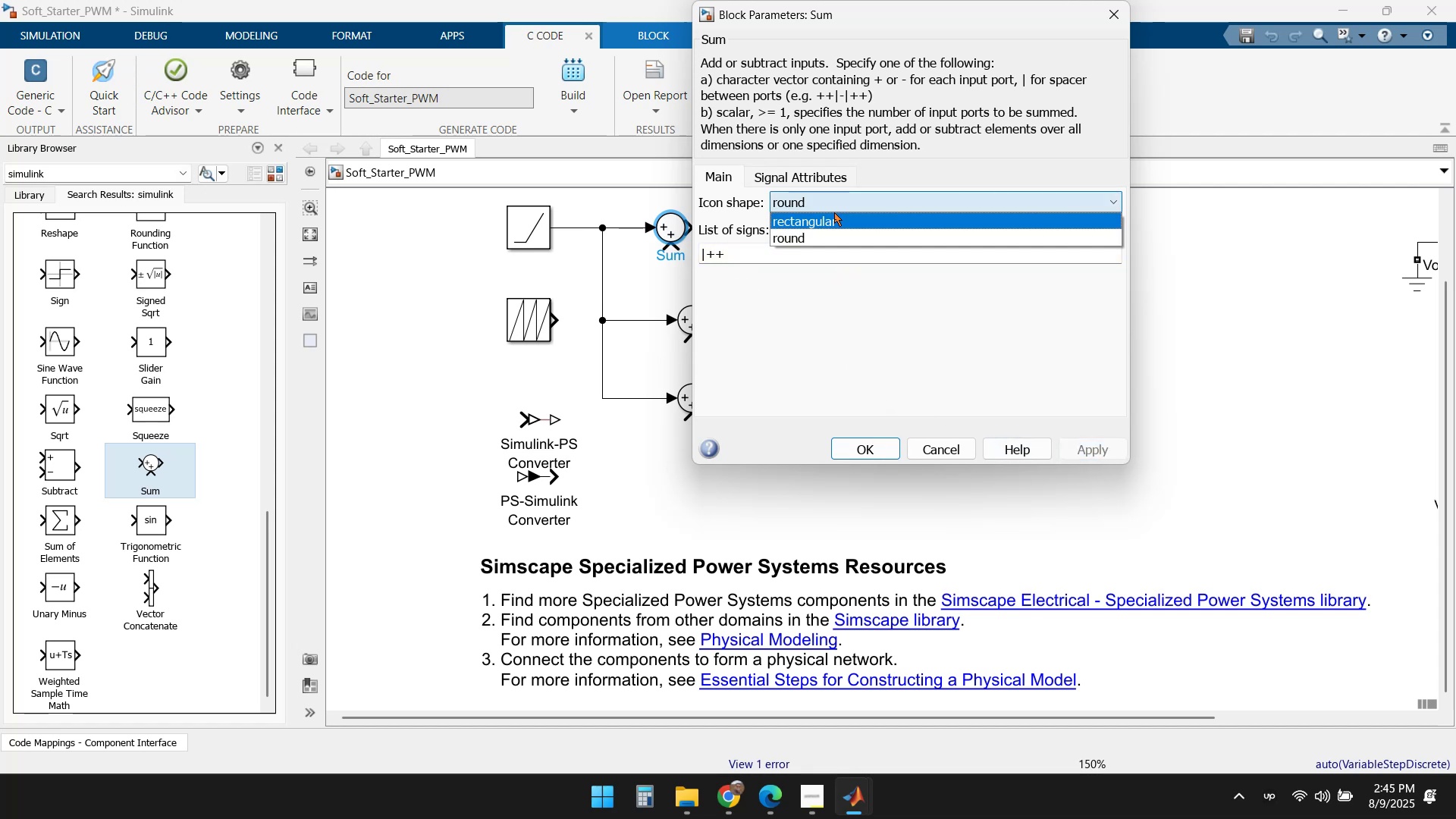 
left_click([834, 212])
 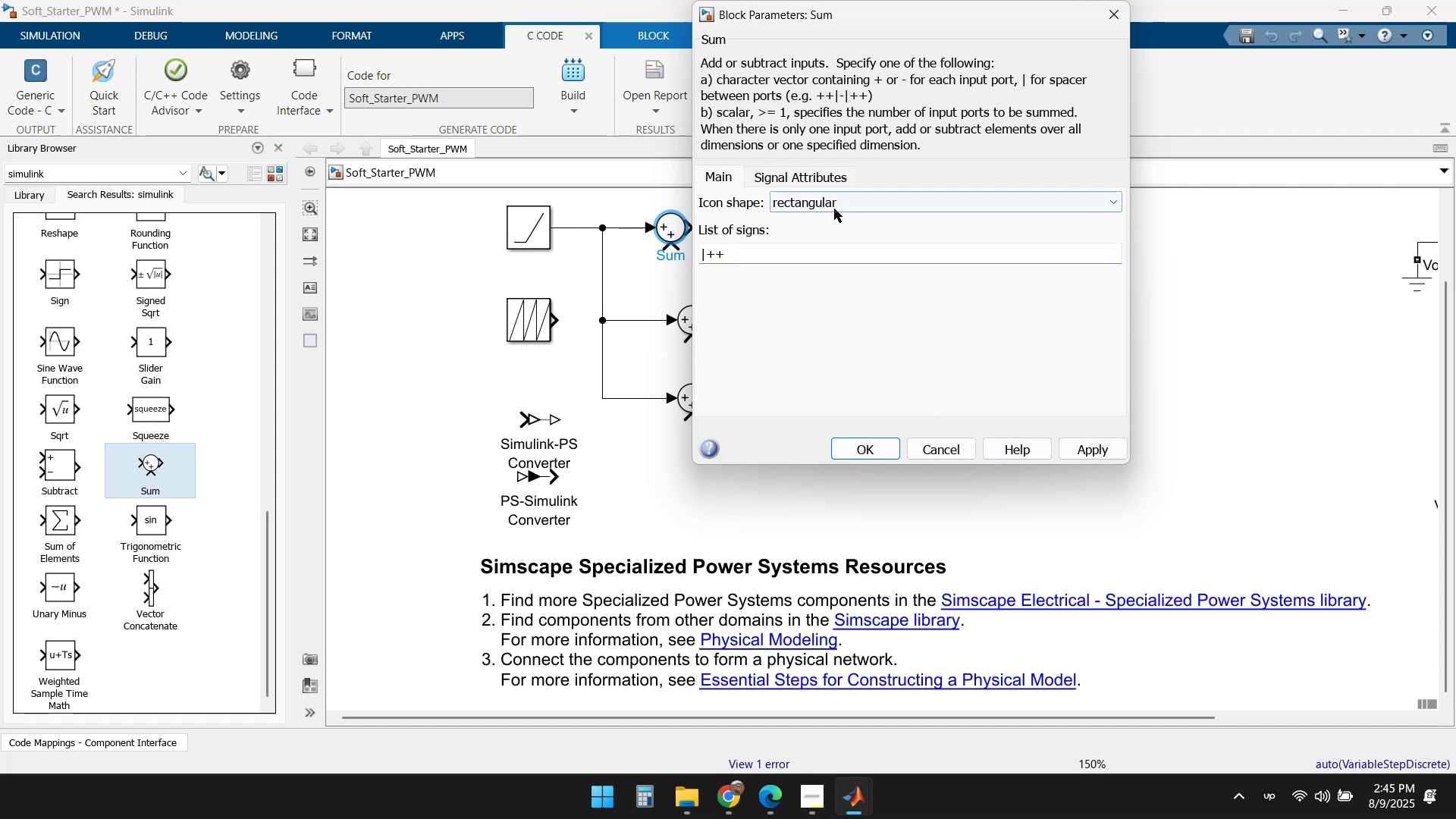 
left_click([840, 200])
 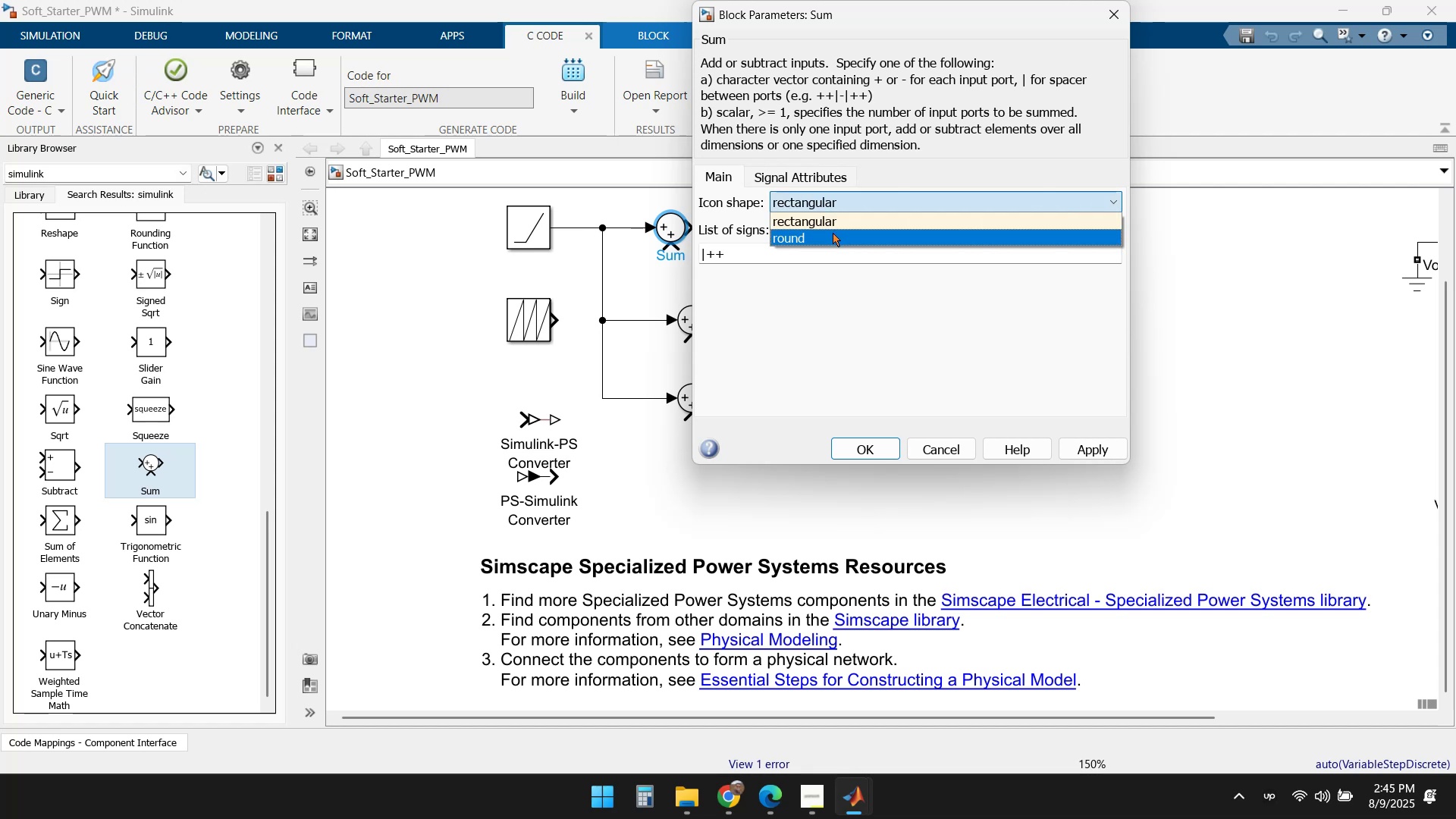 
left_click([830, 234])
 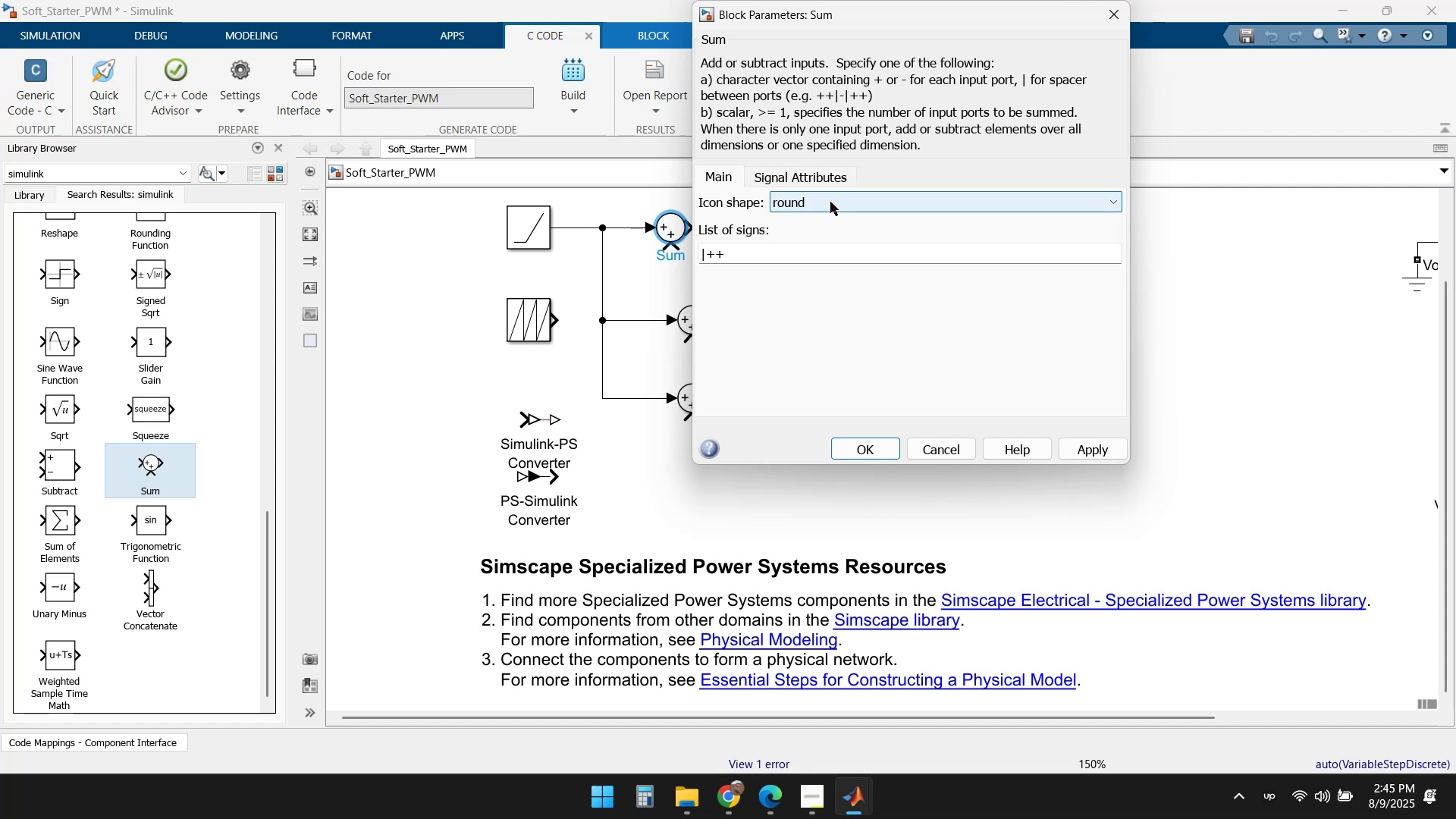 
left_click([830, 202])
 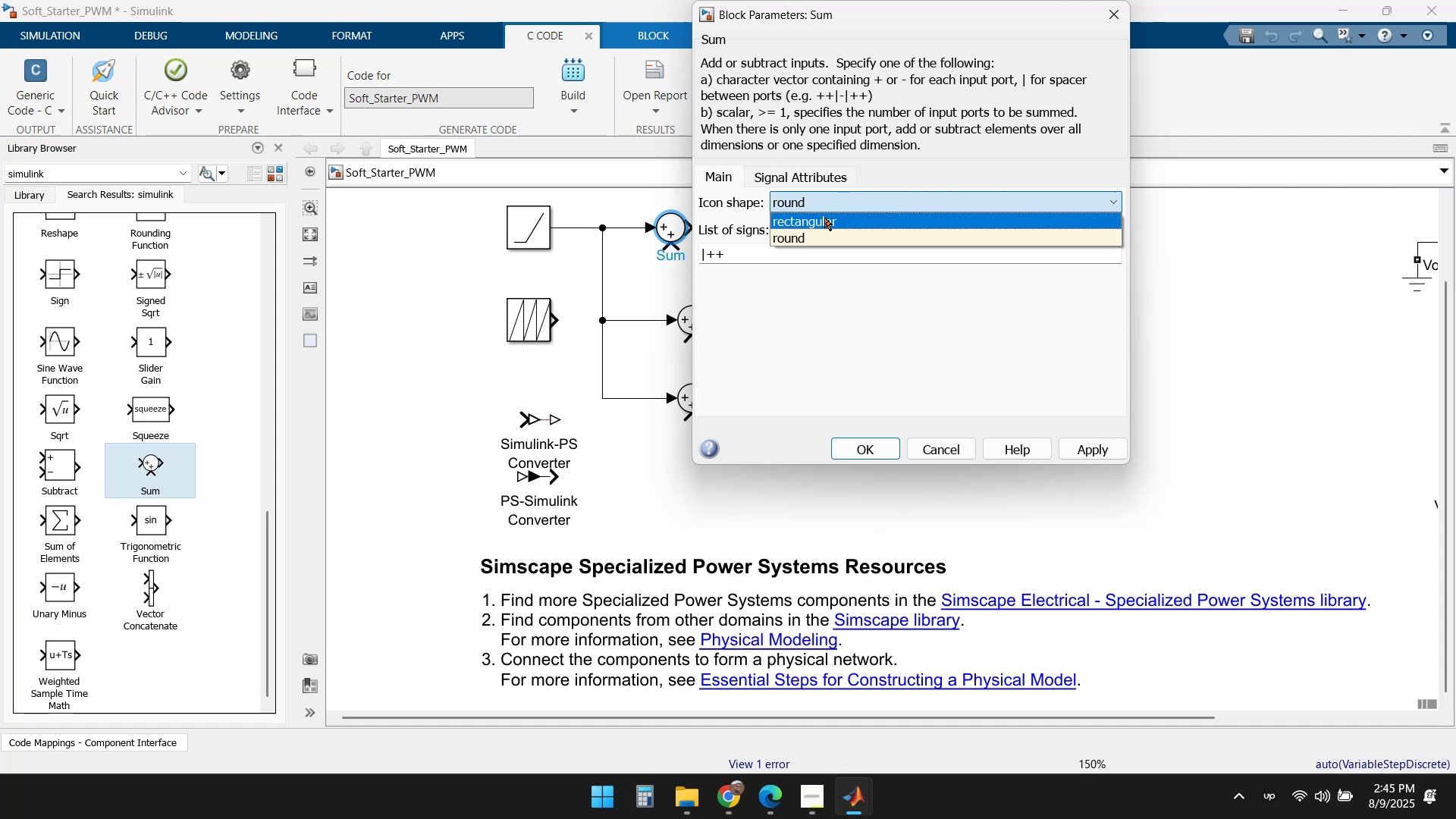 
left_click([823, 236])
 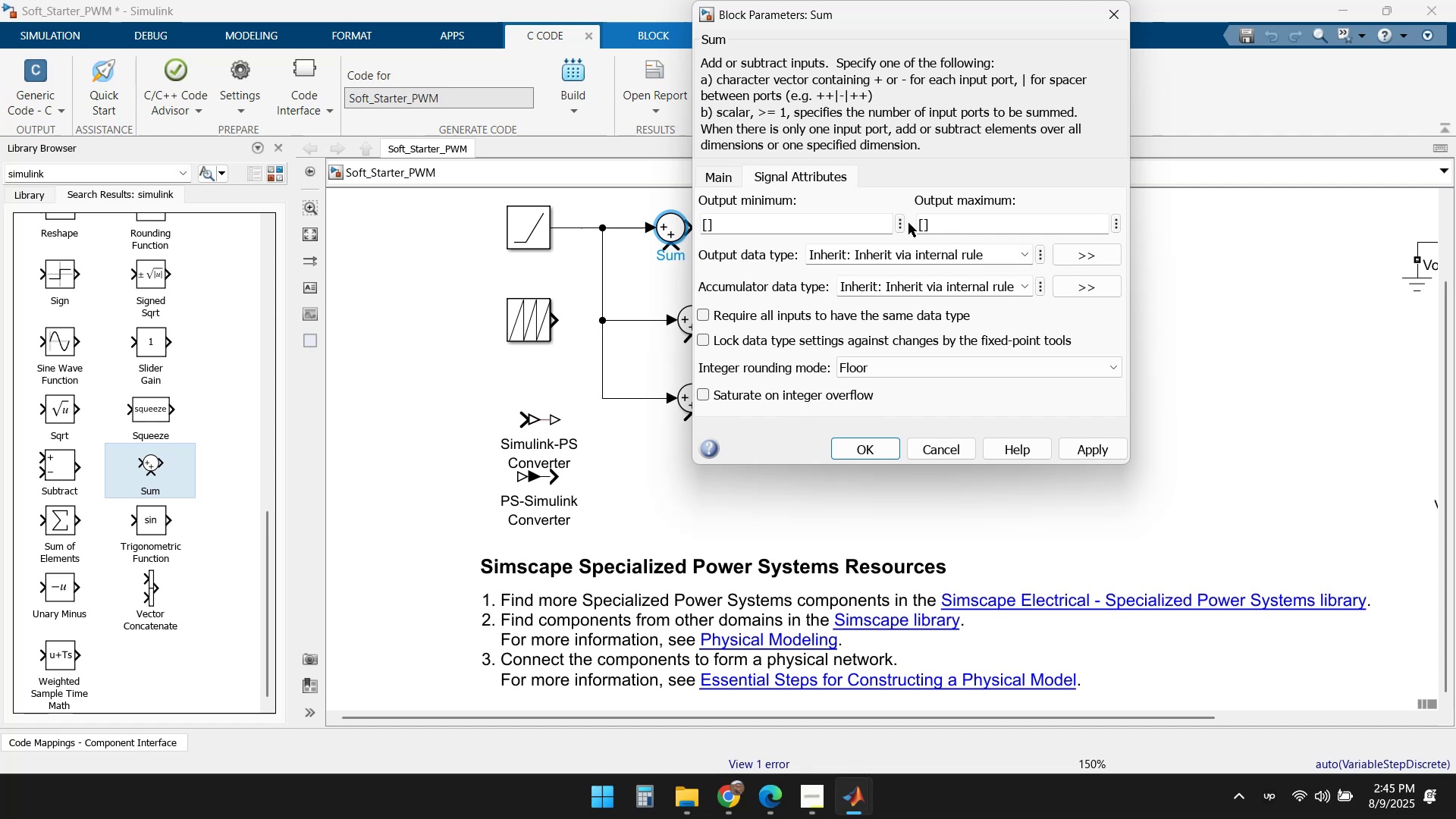 
scroll: coordinate [899, 315], scroll_direction: down, amount: 1.0
 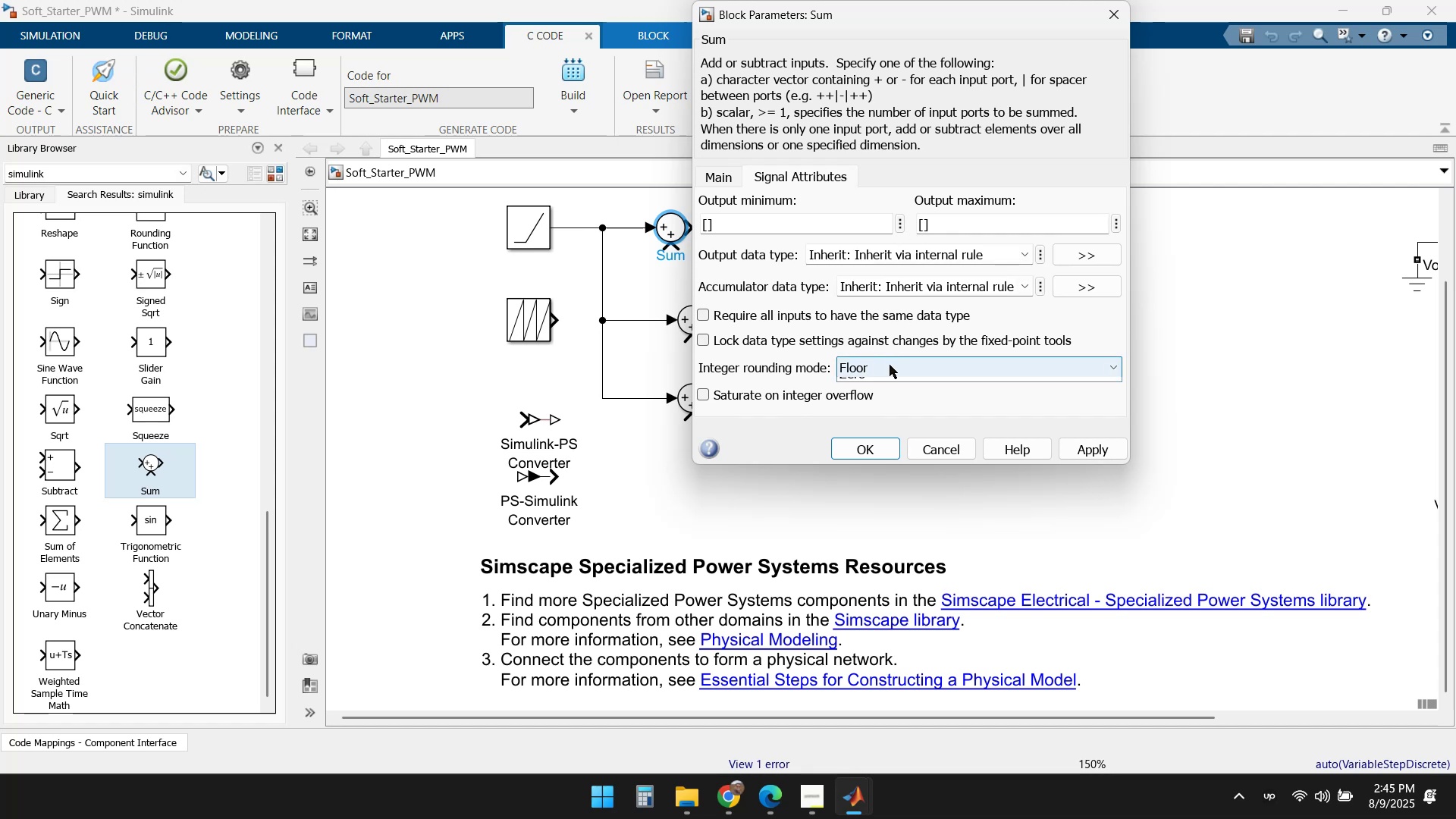 
double_click([890, 365])
 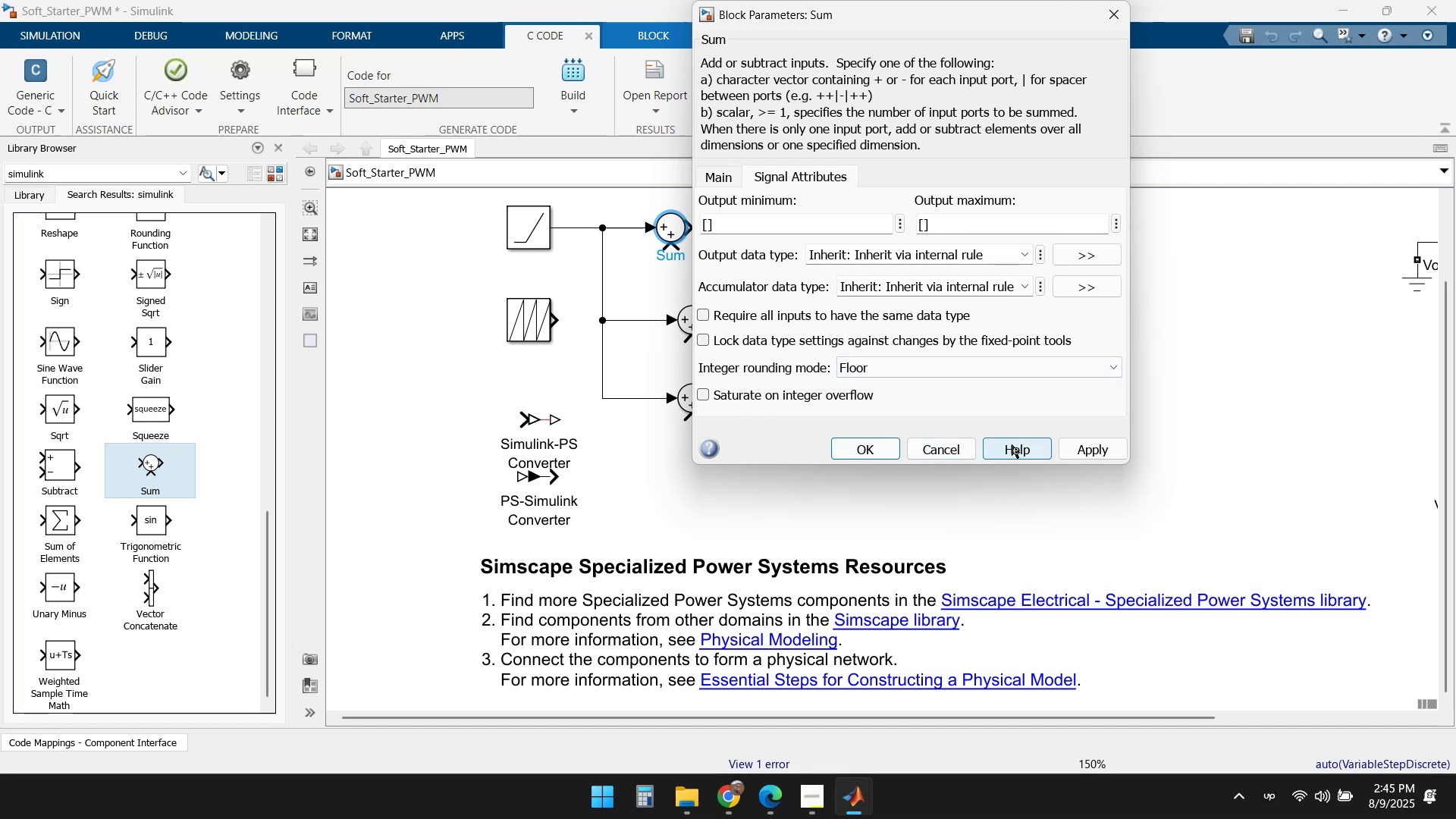 
left_click([930, 447])
 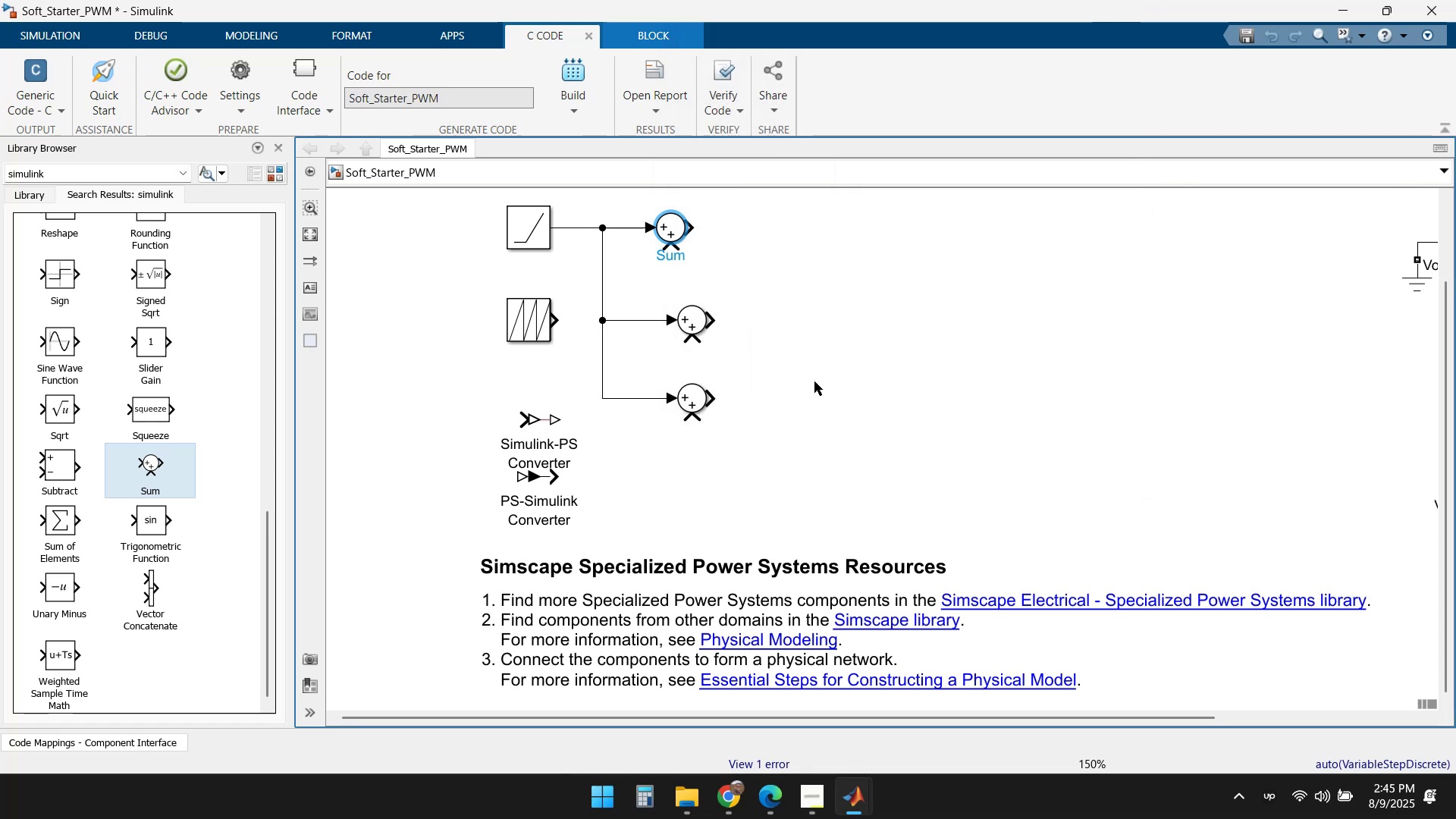 
left_click([811, 322])
 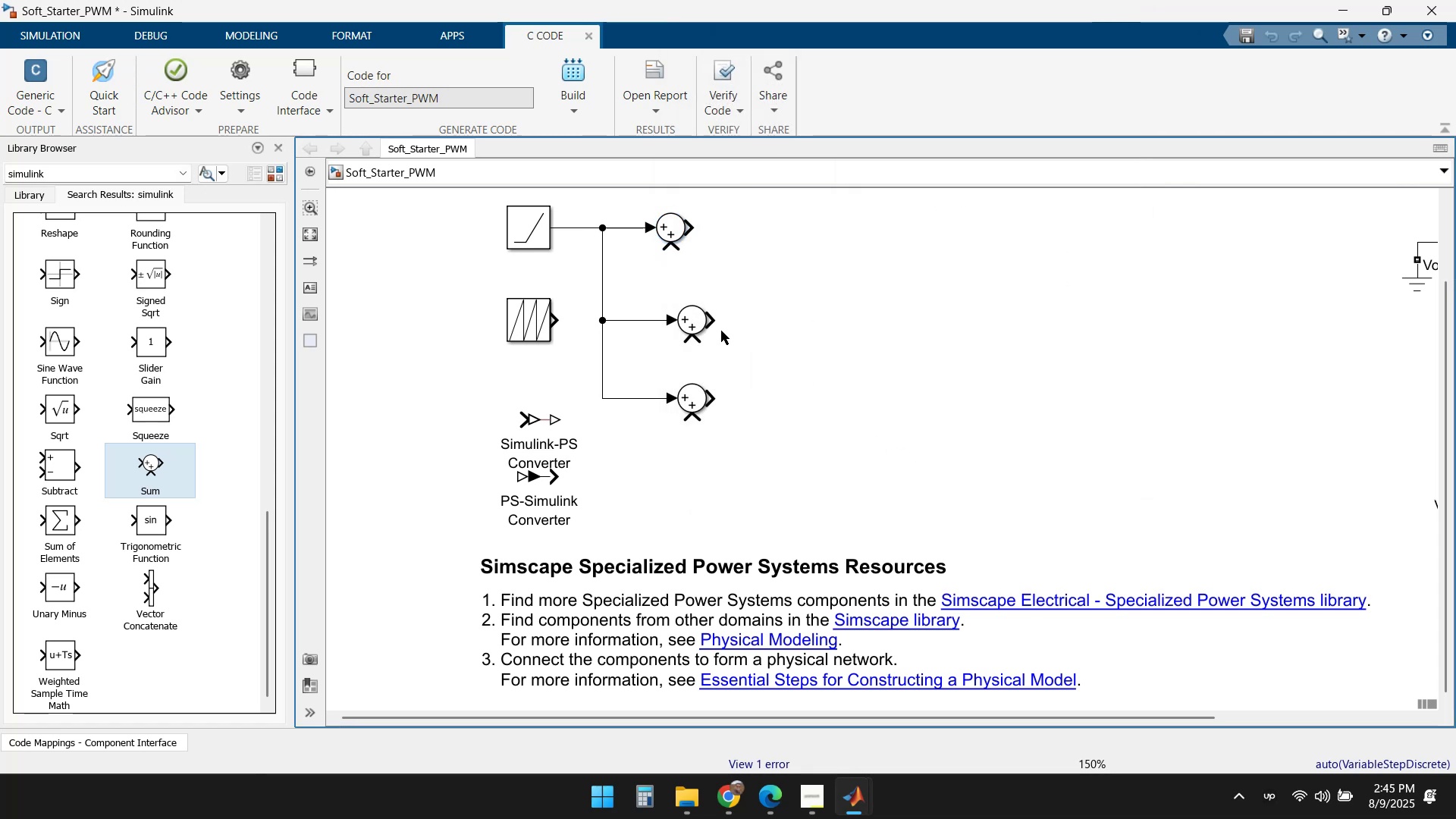 
left_click([702, 328])
 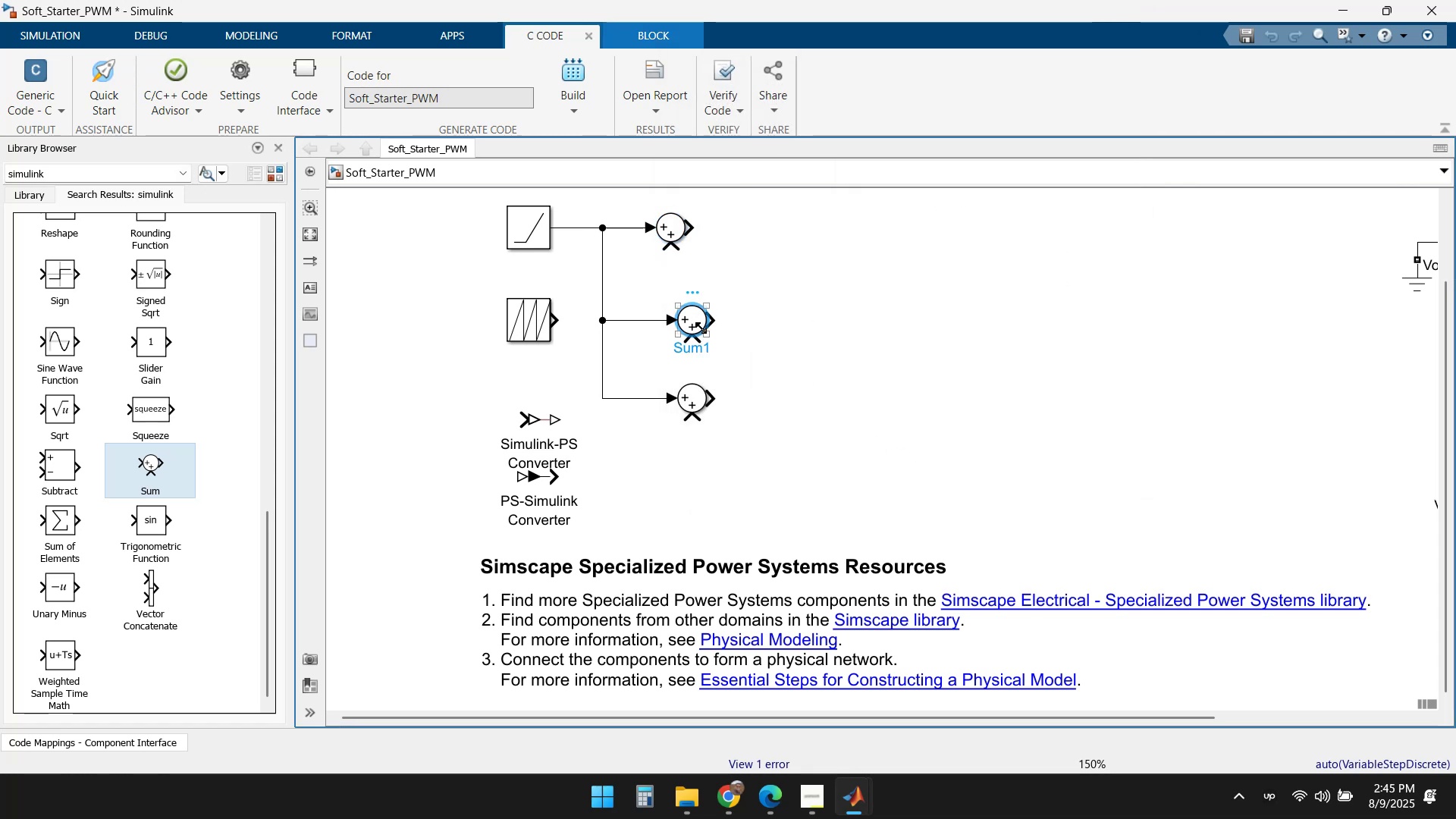 
key(Delete)
 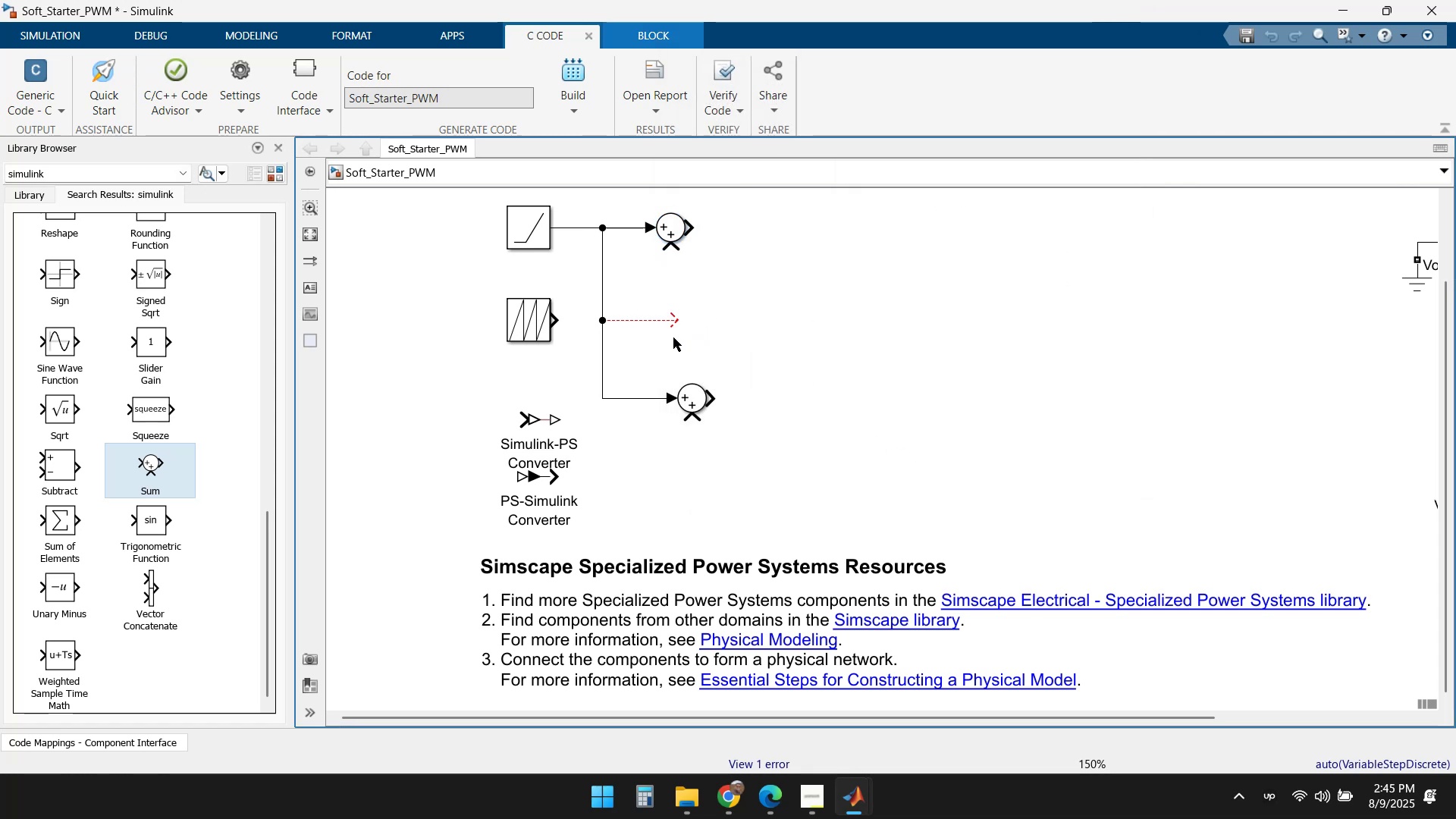 
left_click([661, 322])
 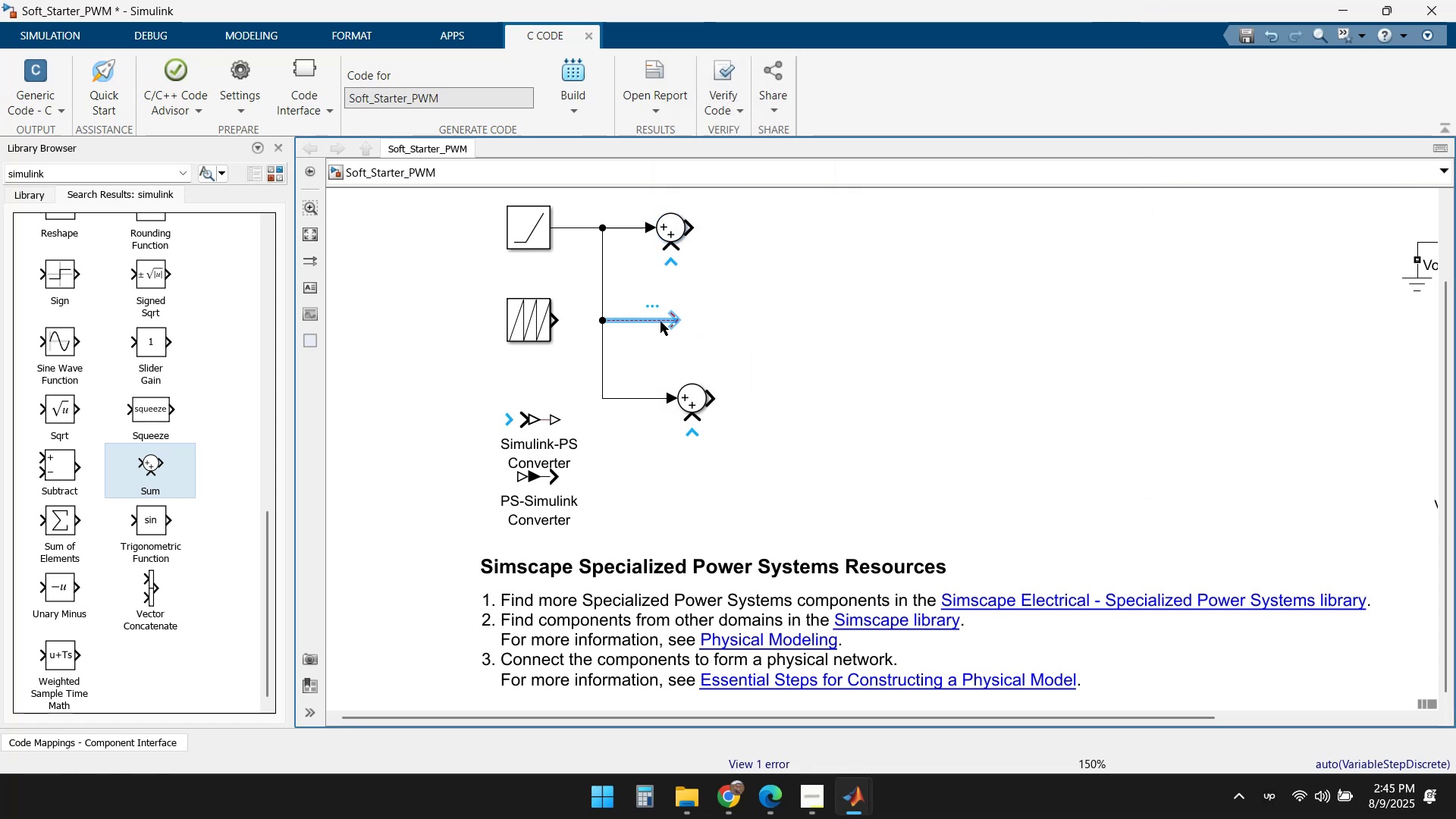 
key(Delete)
 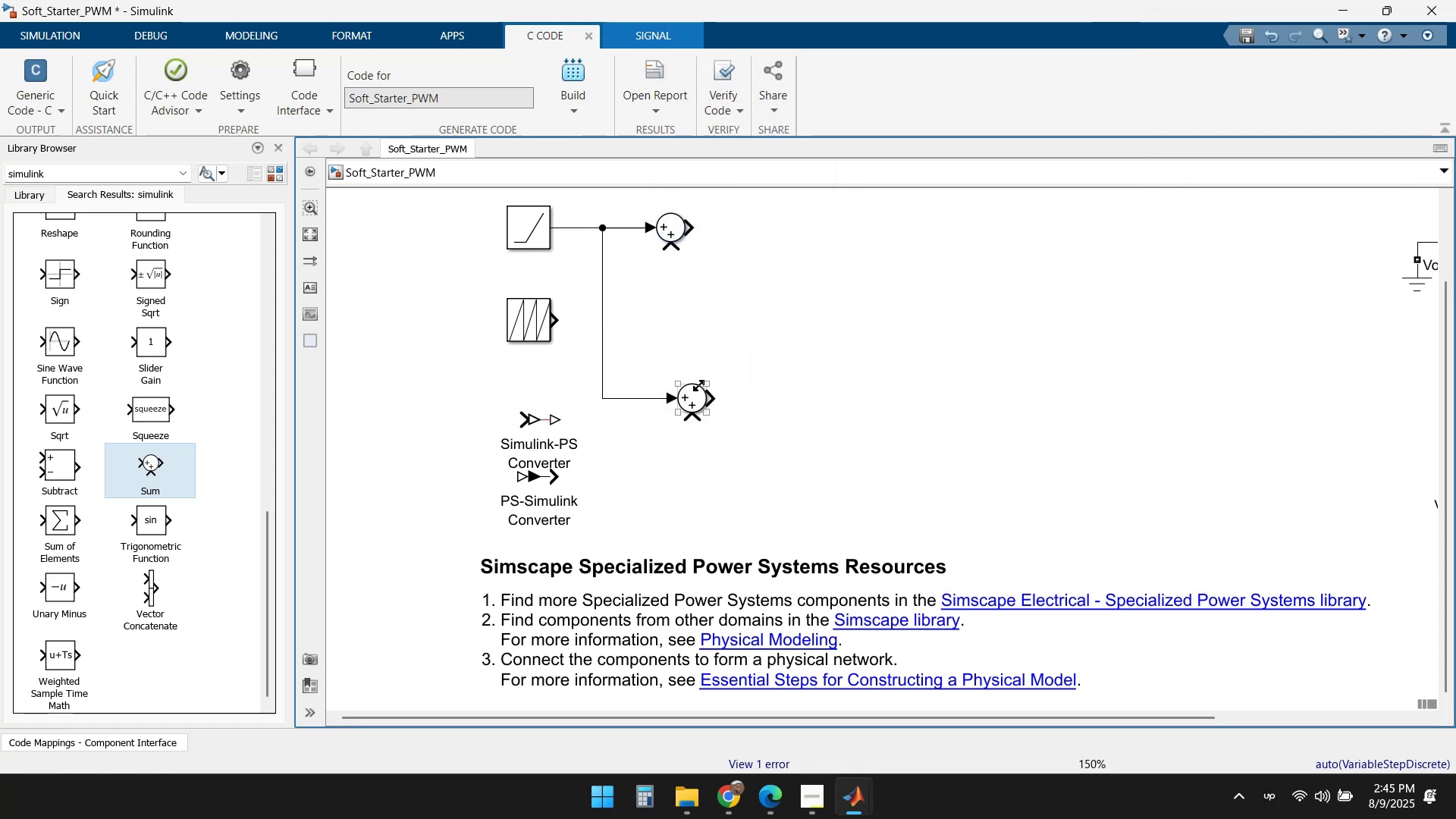 
key(Delete)
 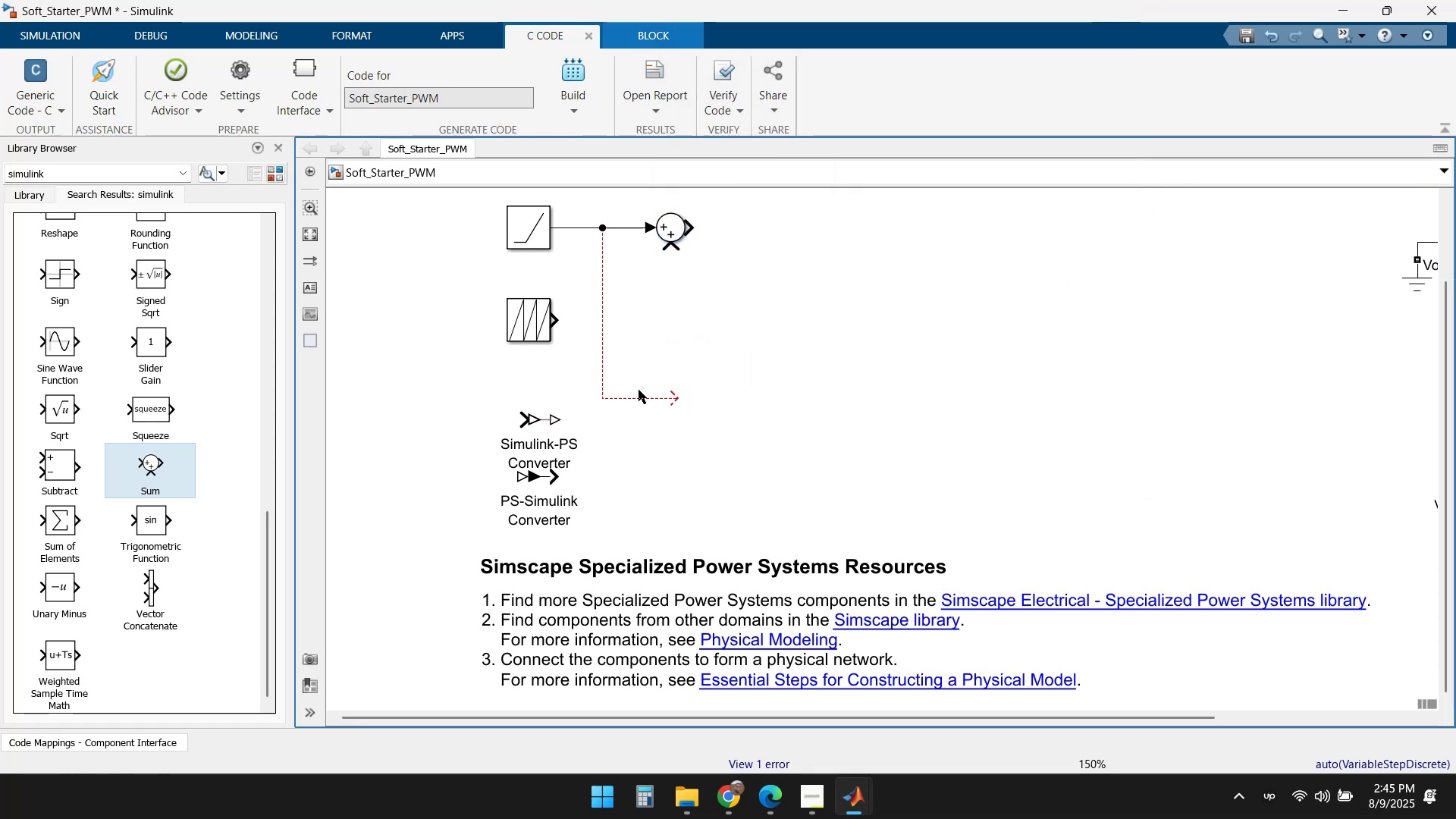 
double_click([639, 394])
 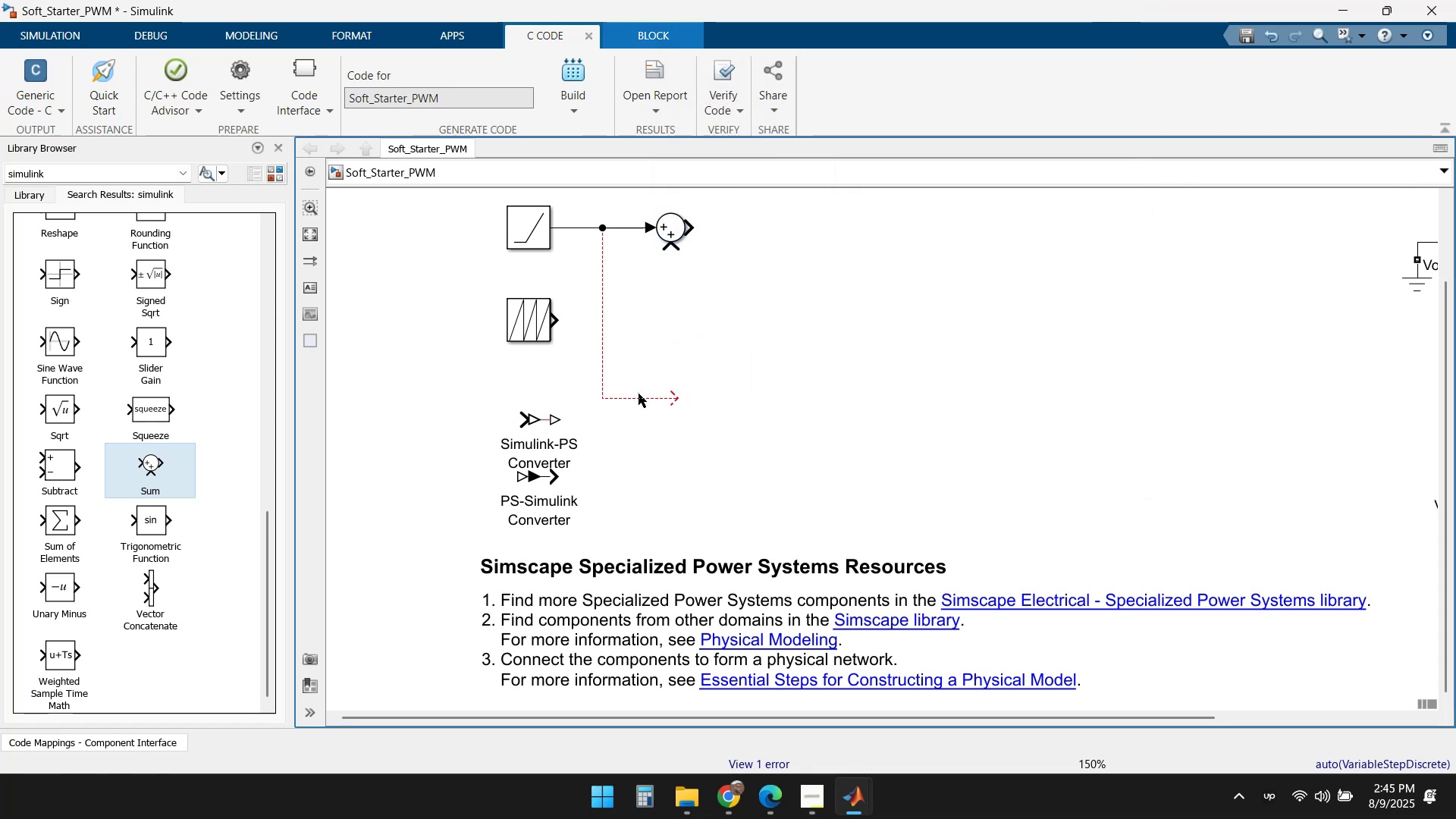 
key(Delete)
 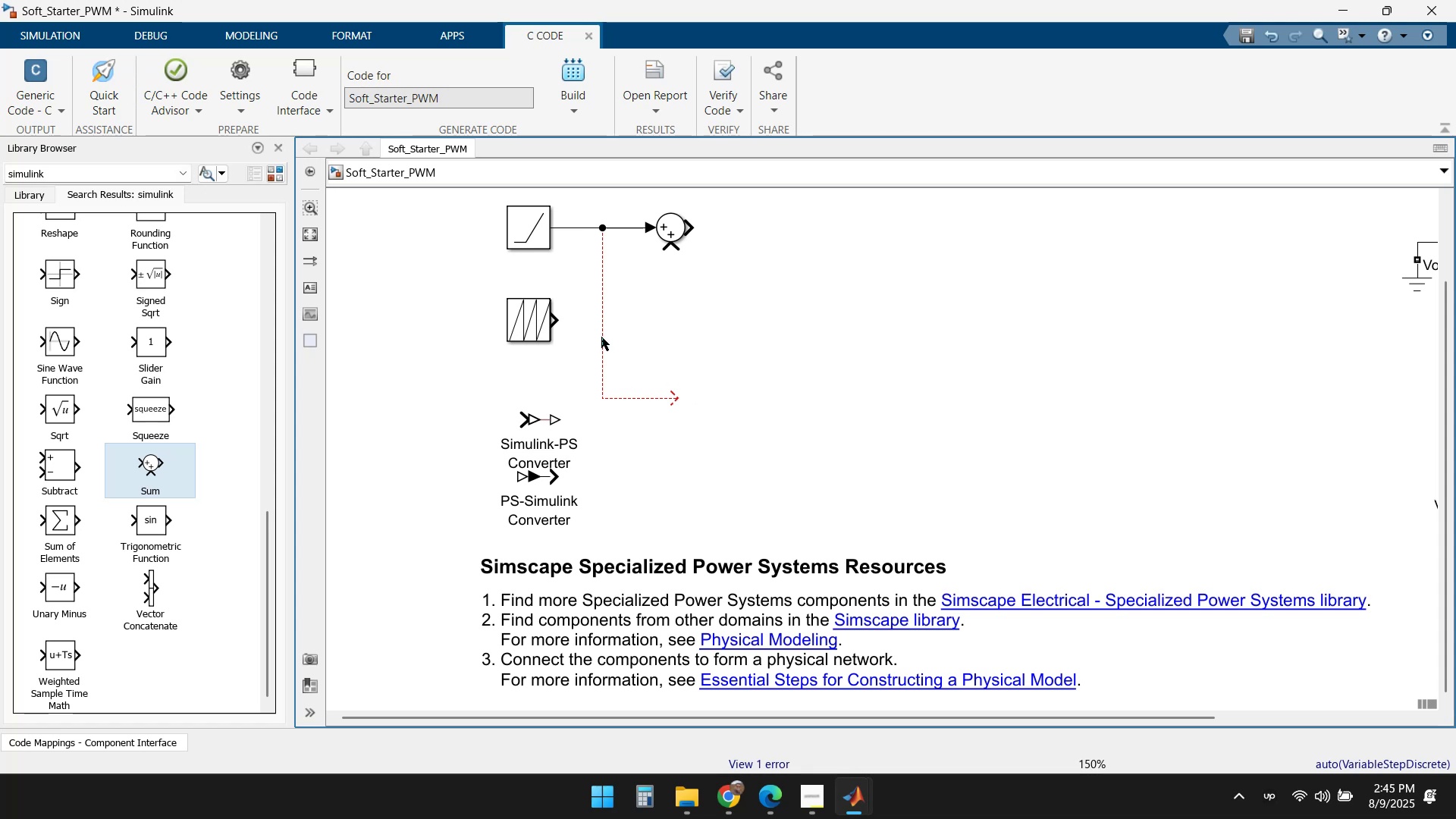 
left_click([604, 337])
 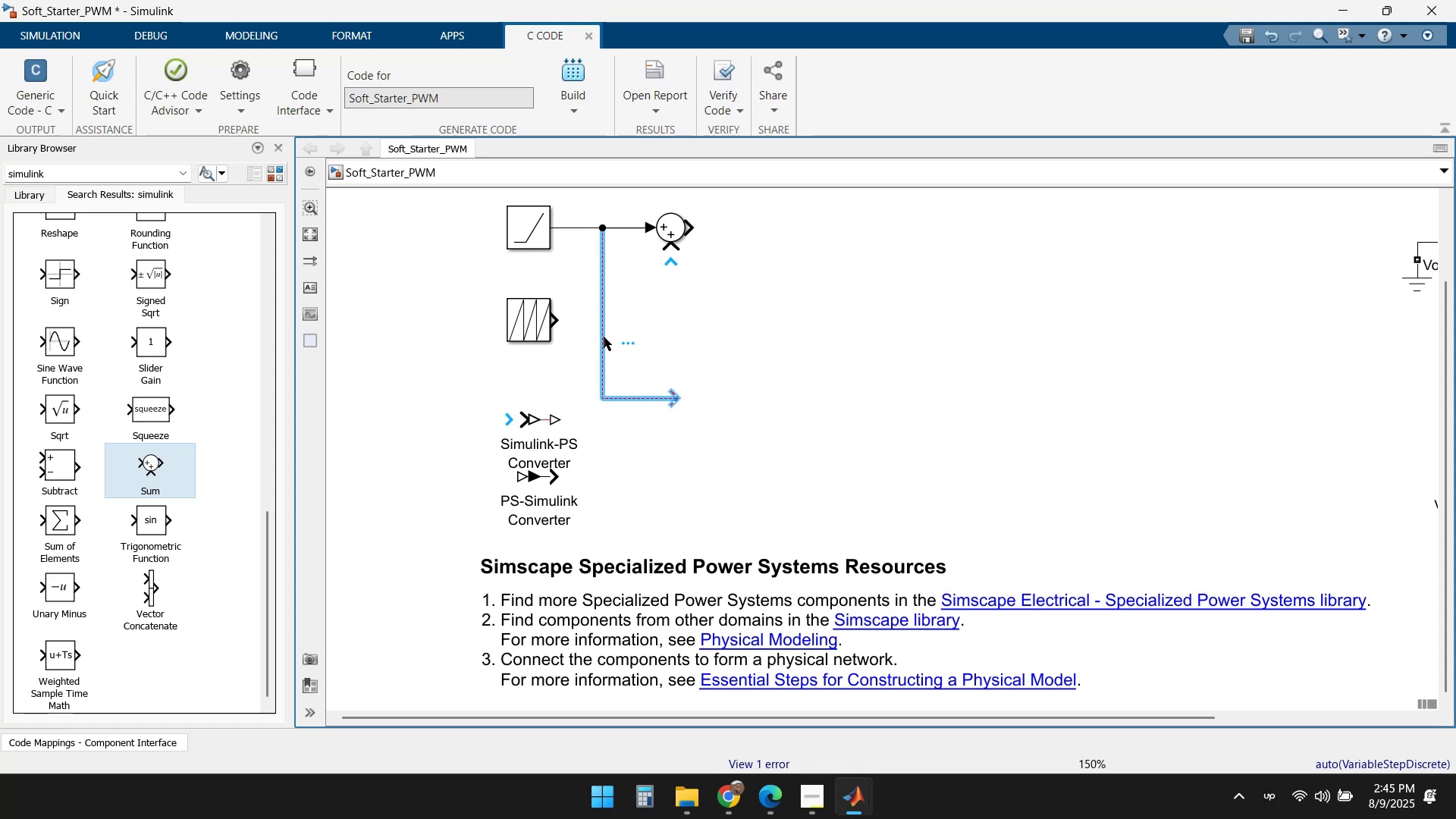 
key(Delete)
 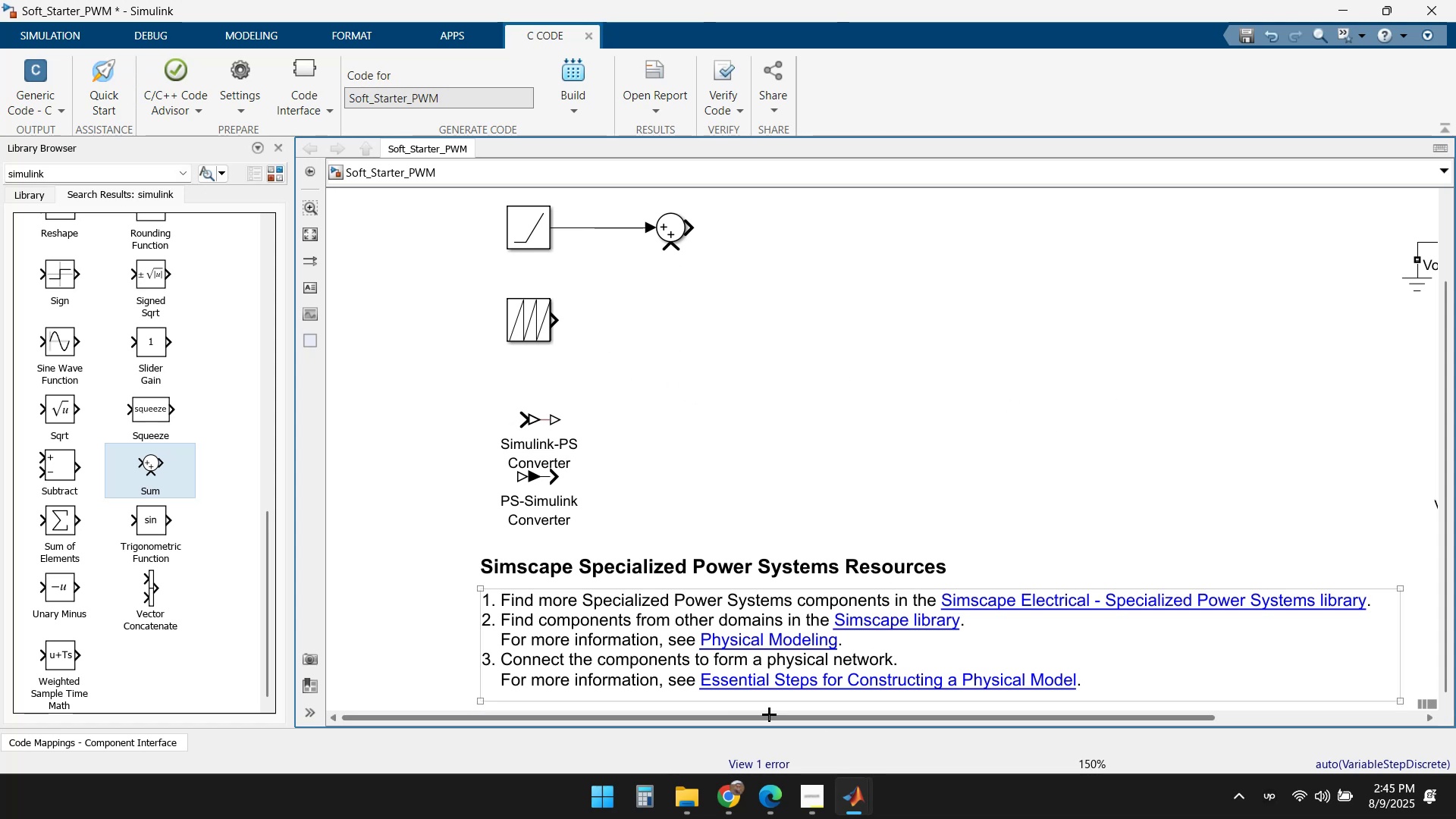 
left_click([724, 802])
 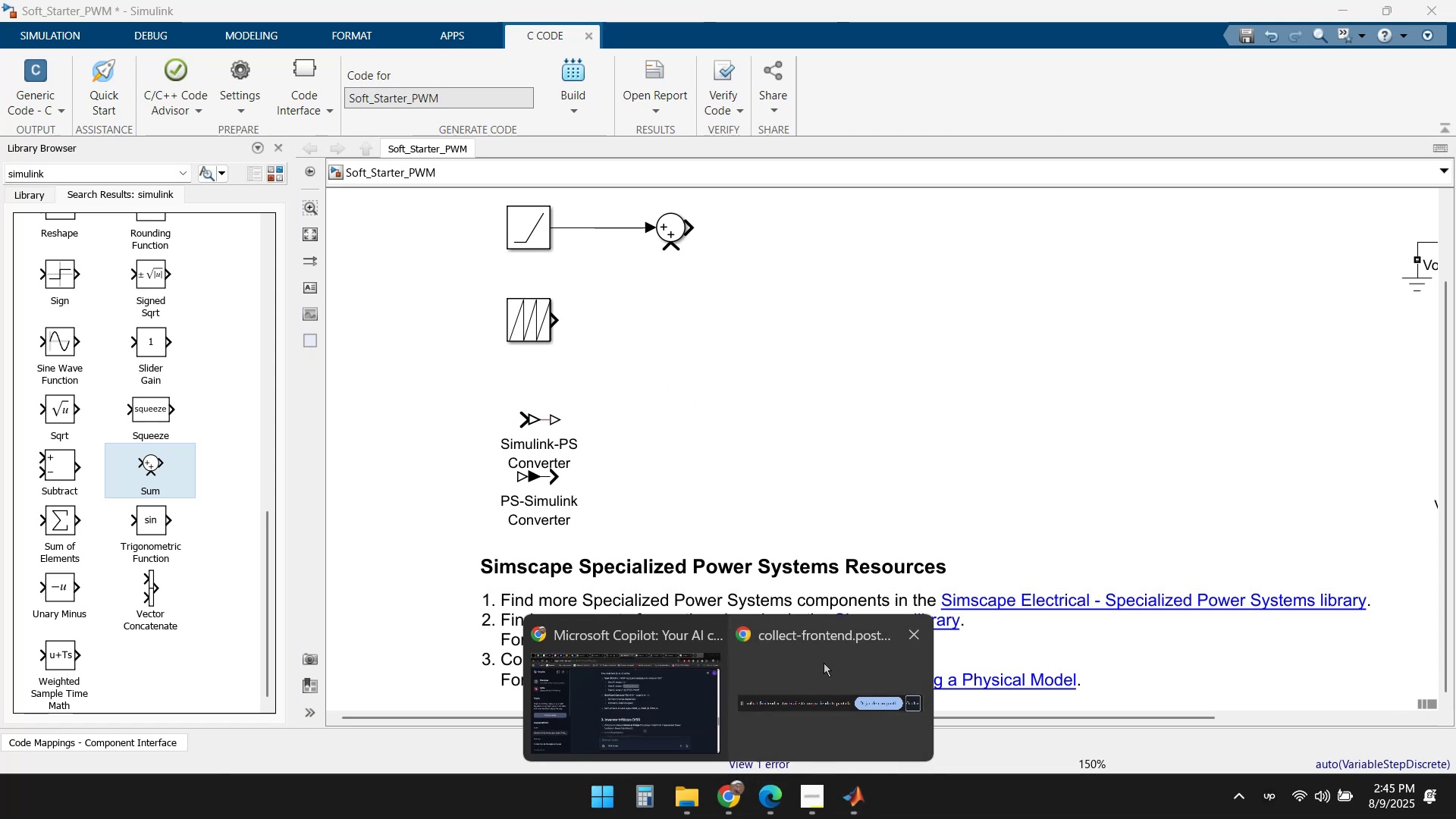 
left_click([681, 656])
 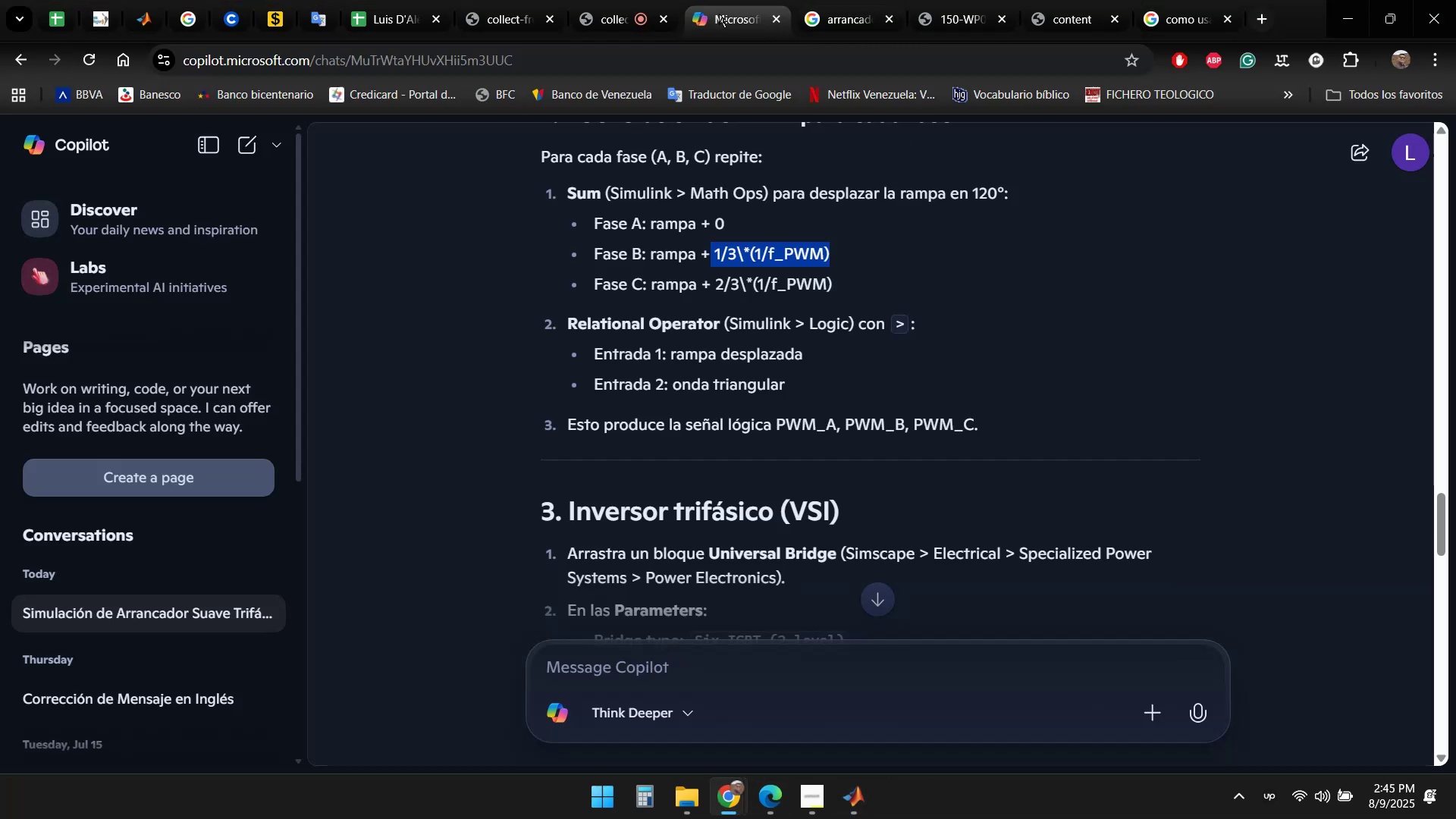 
left_click([586, 3])
 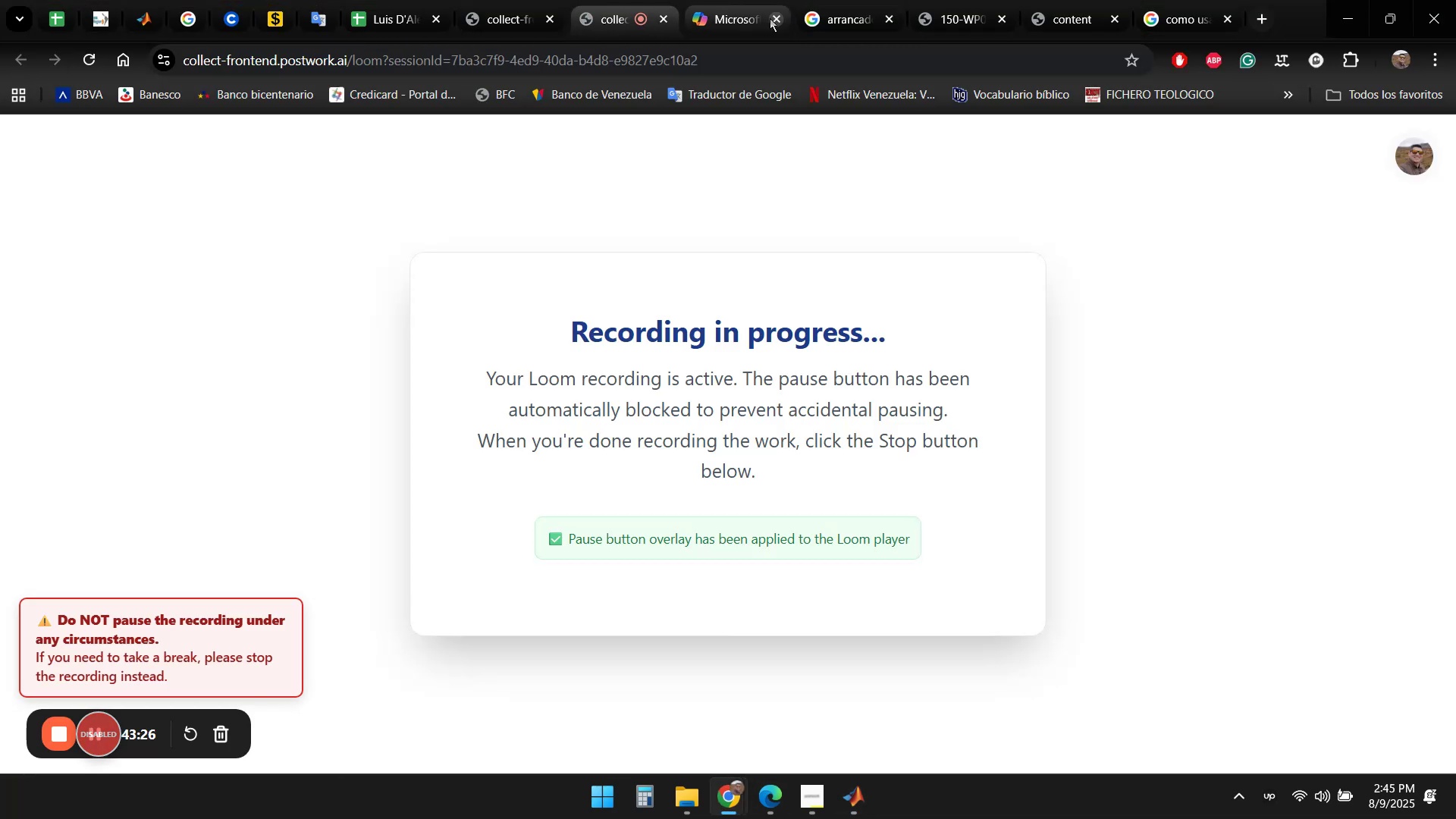 
left_click([791, 15])
 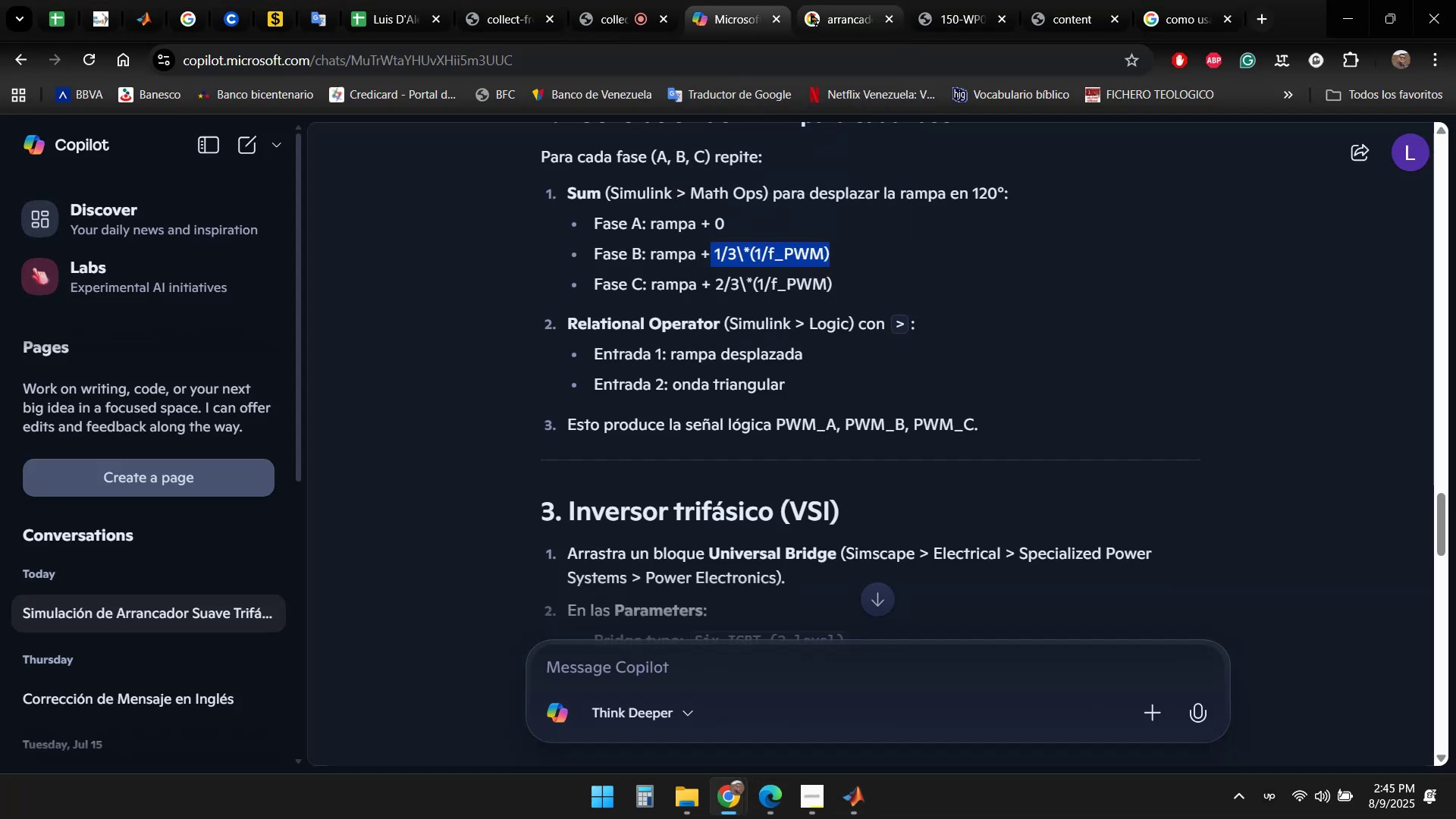 
left_click([825, 11])
 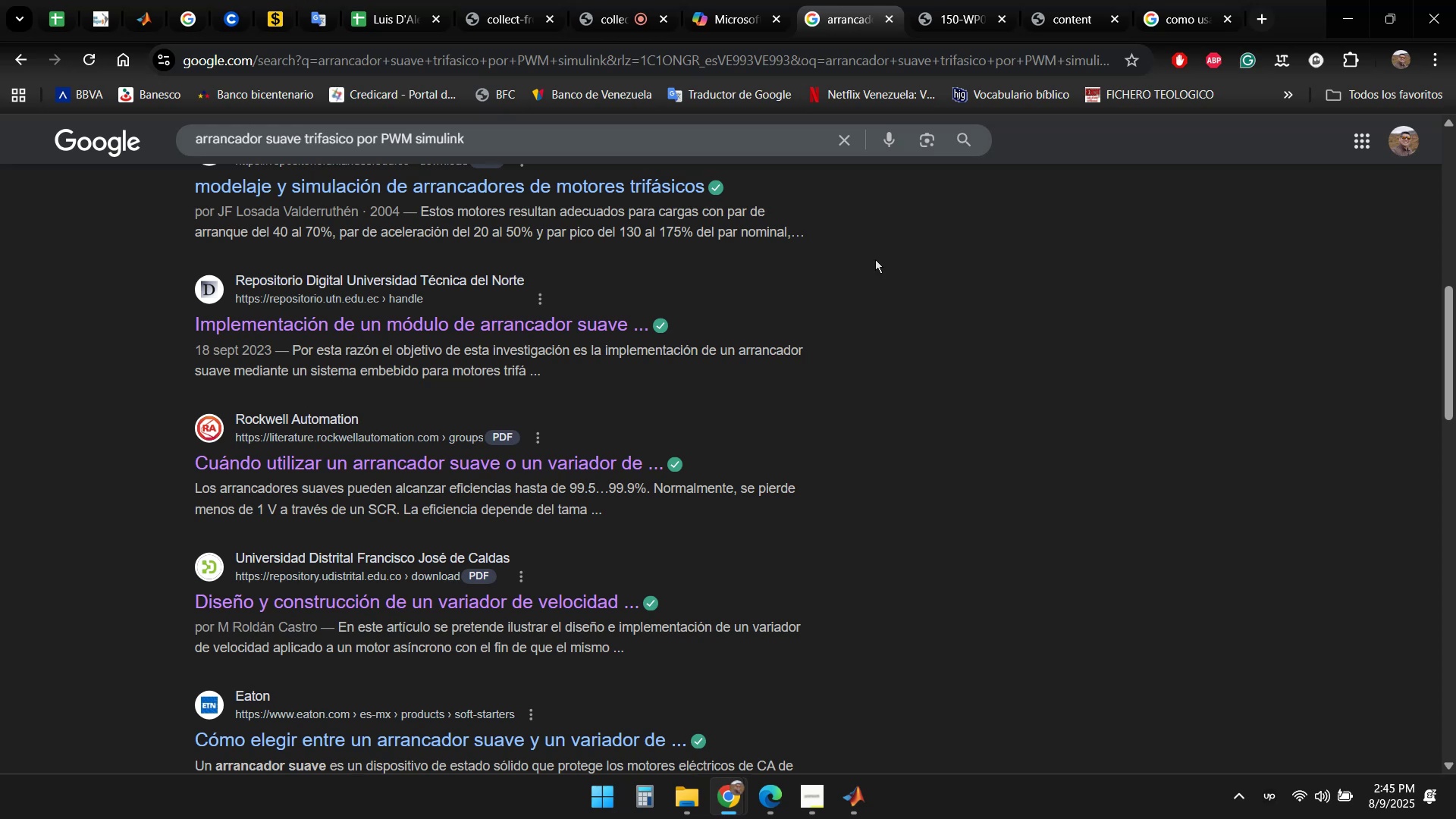 
left_click([929, 0])
 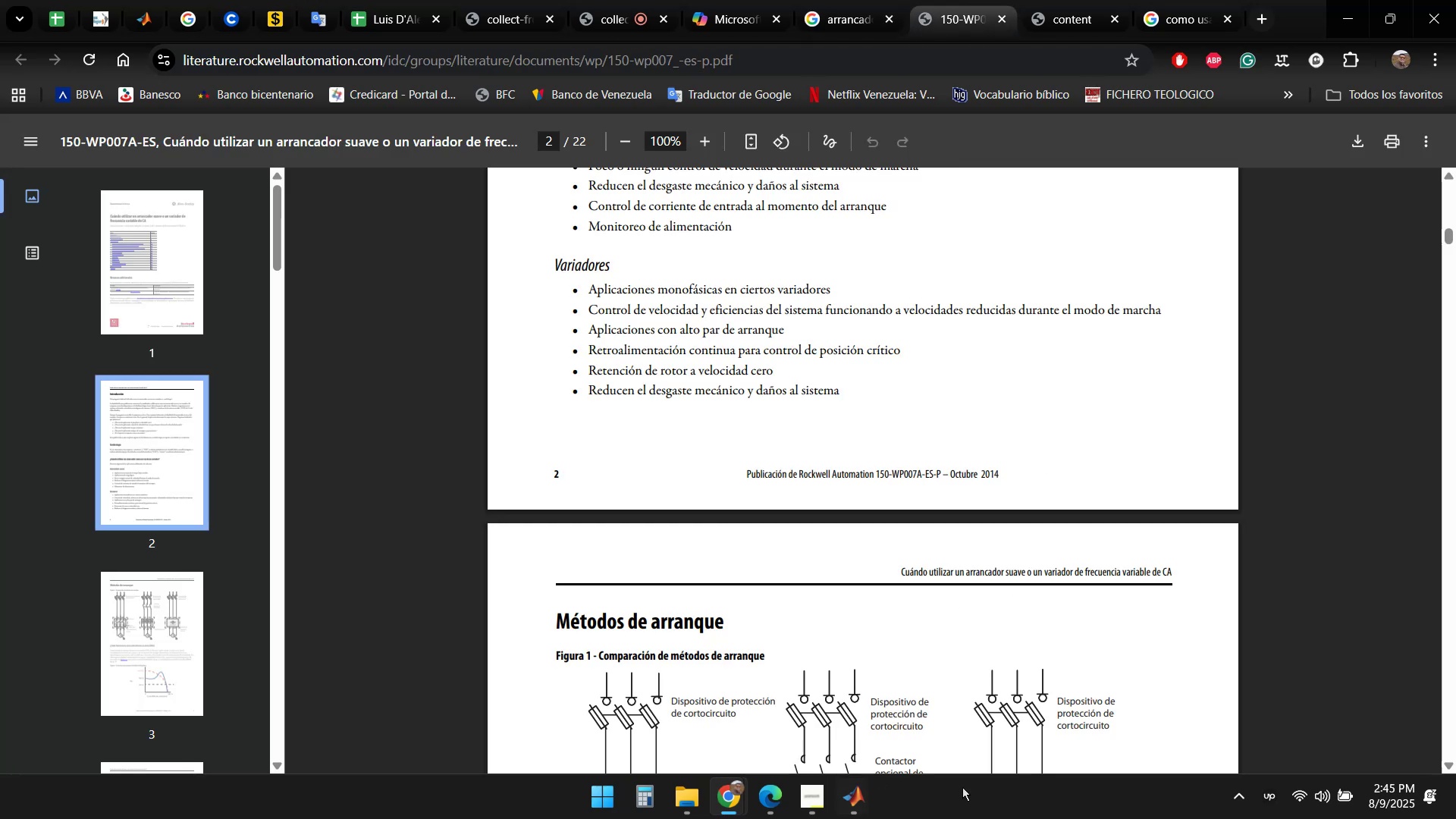 
mouse_move([1258, 792])
 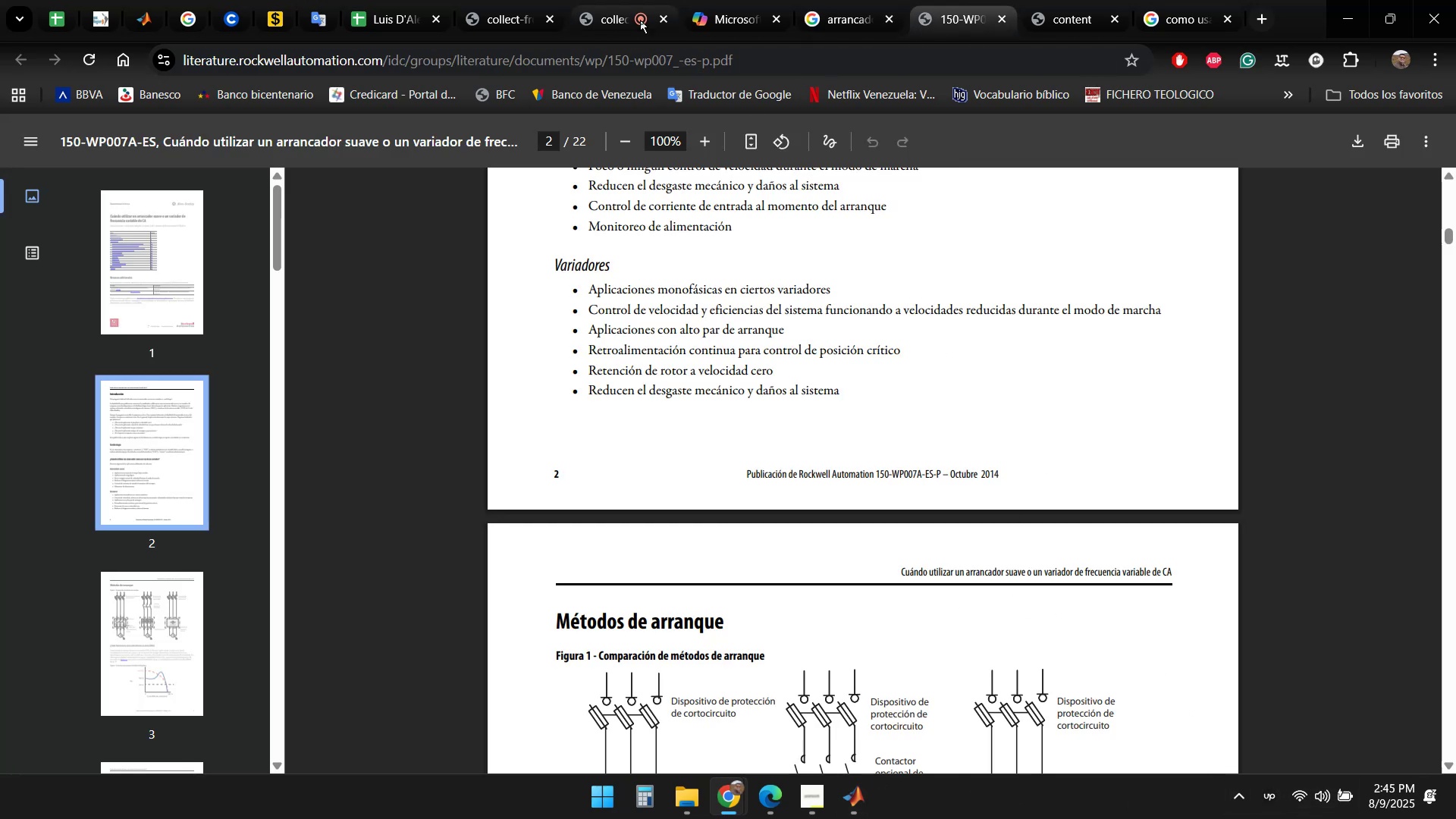 
left_click([607, 9])
 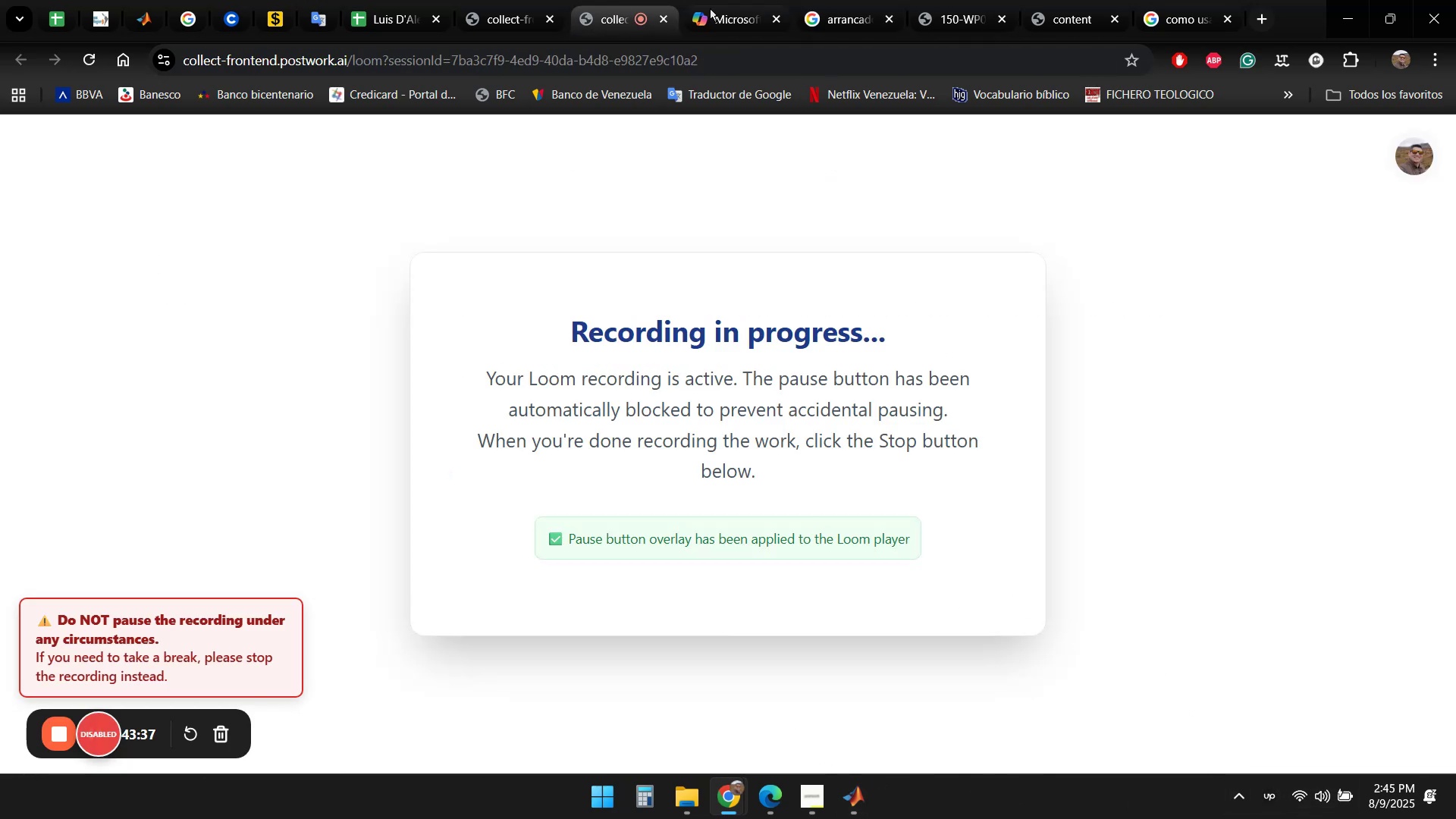 
left_click([728, 2])
 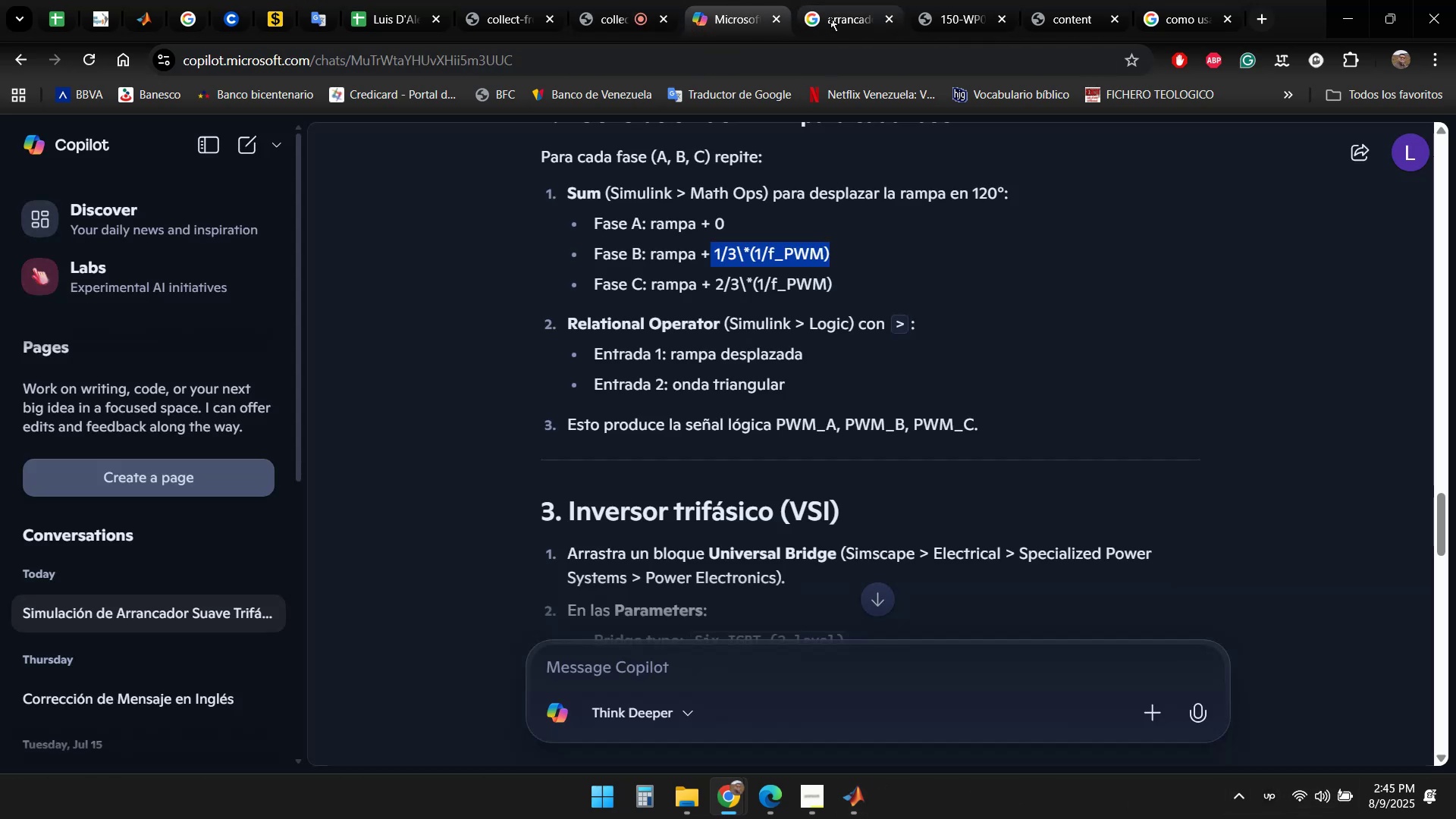 
left_click([846, 11])
 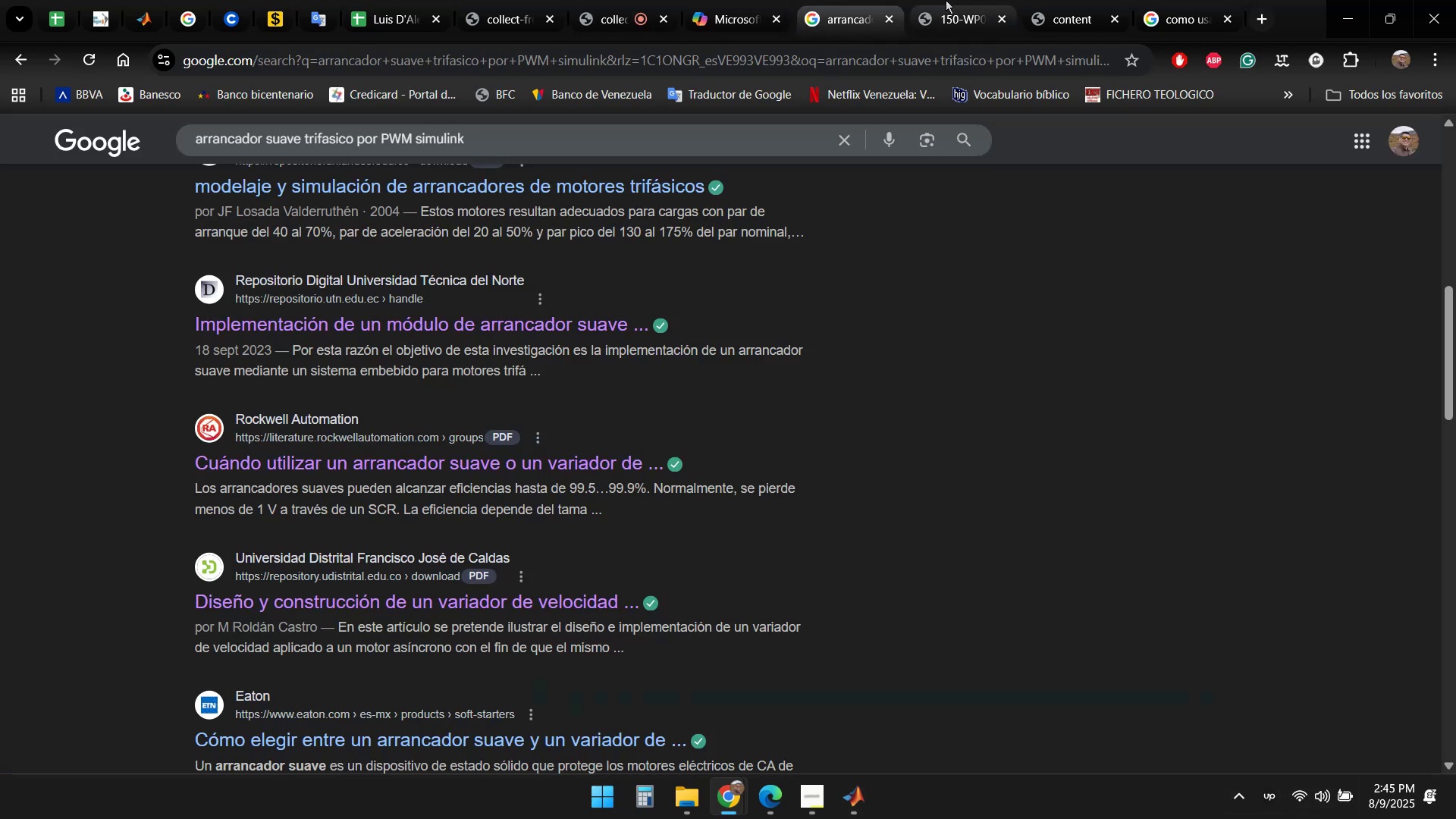 
left_click([957, 0])
 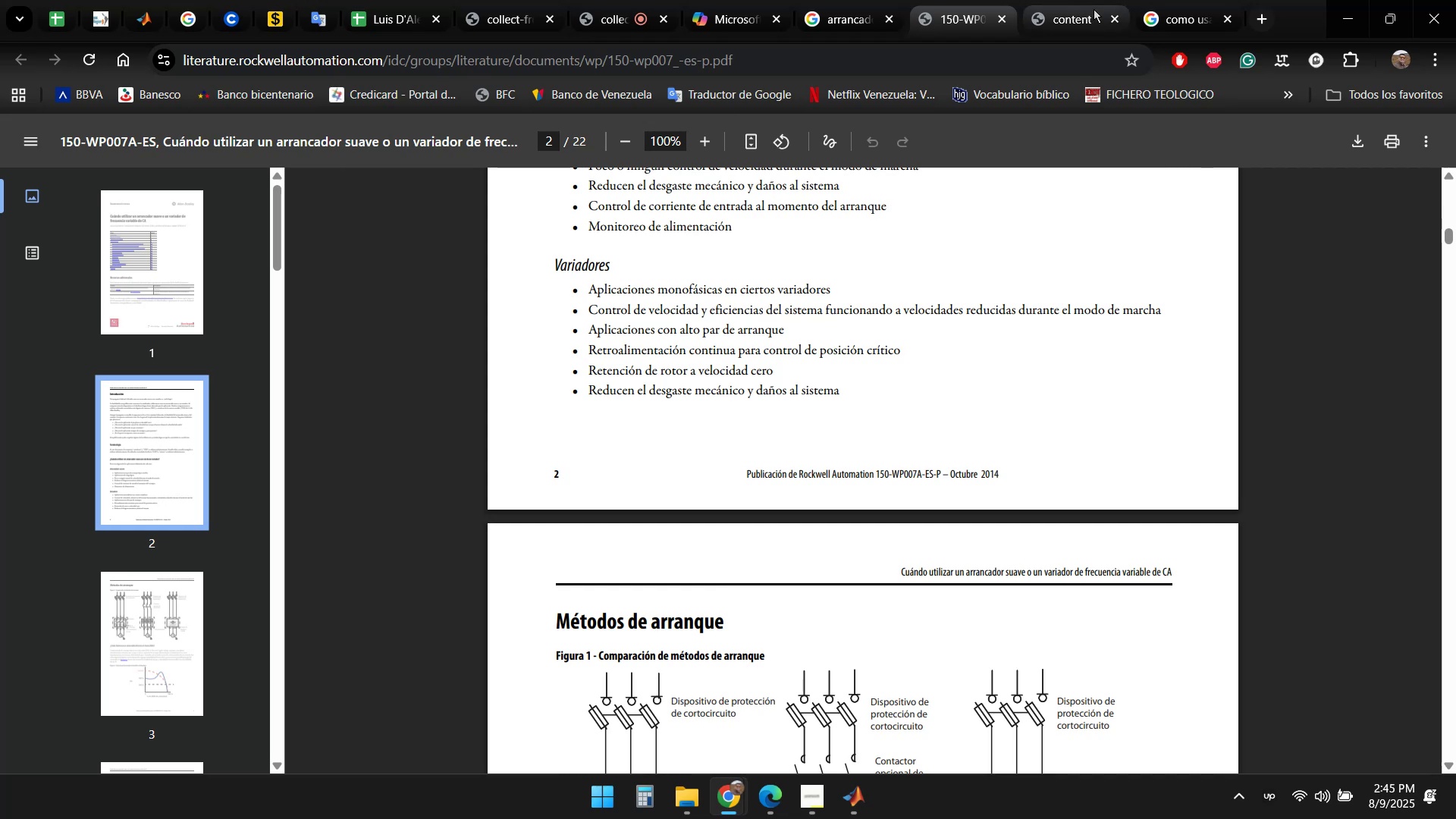 
left_click([1092, 5])
 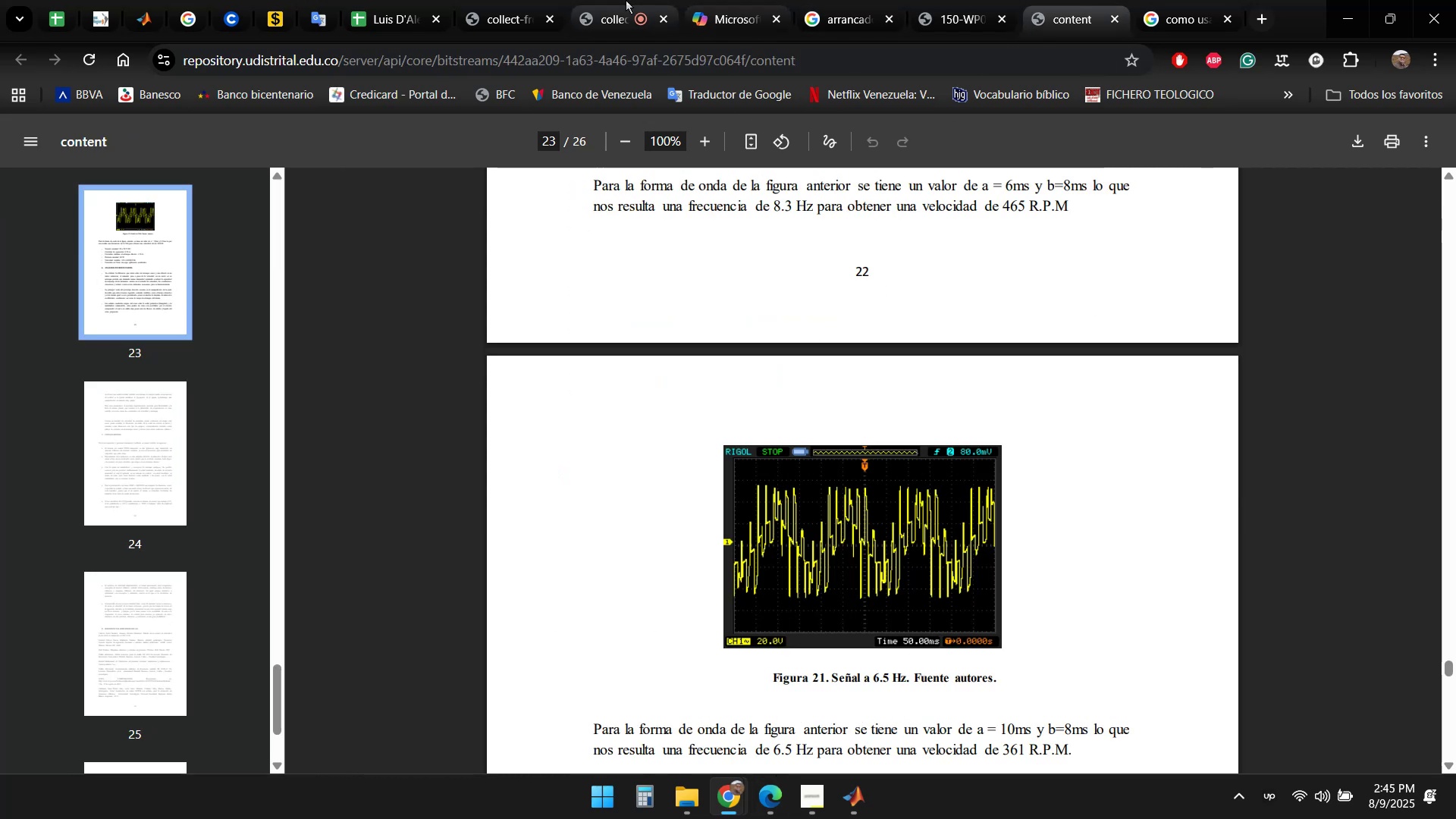 
left_click([1195, 1])
 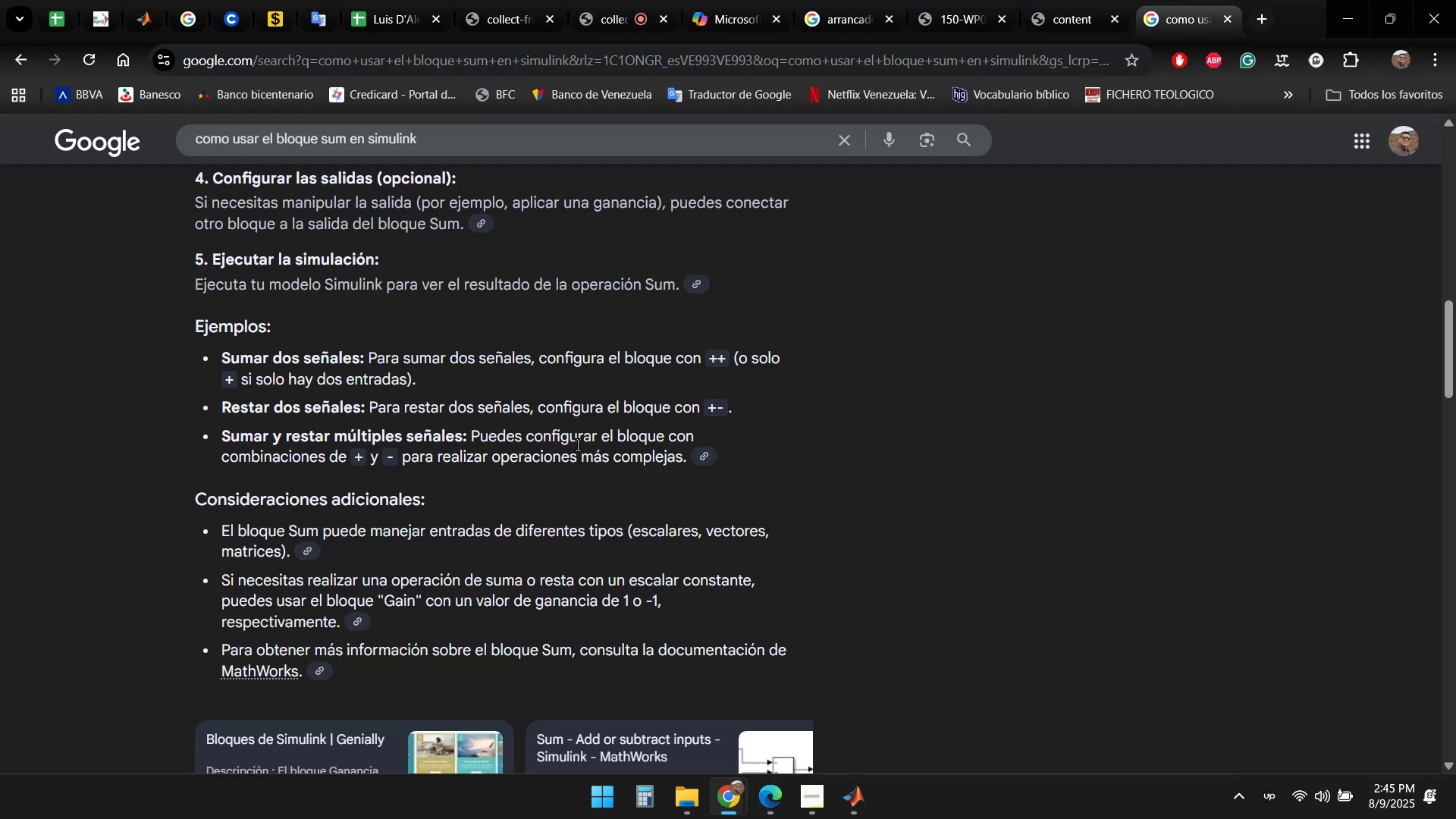 
scroll: coordinate [601, 445], scroll_direction: down, amount: 1.0
 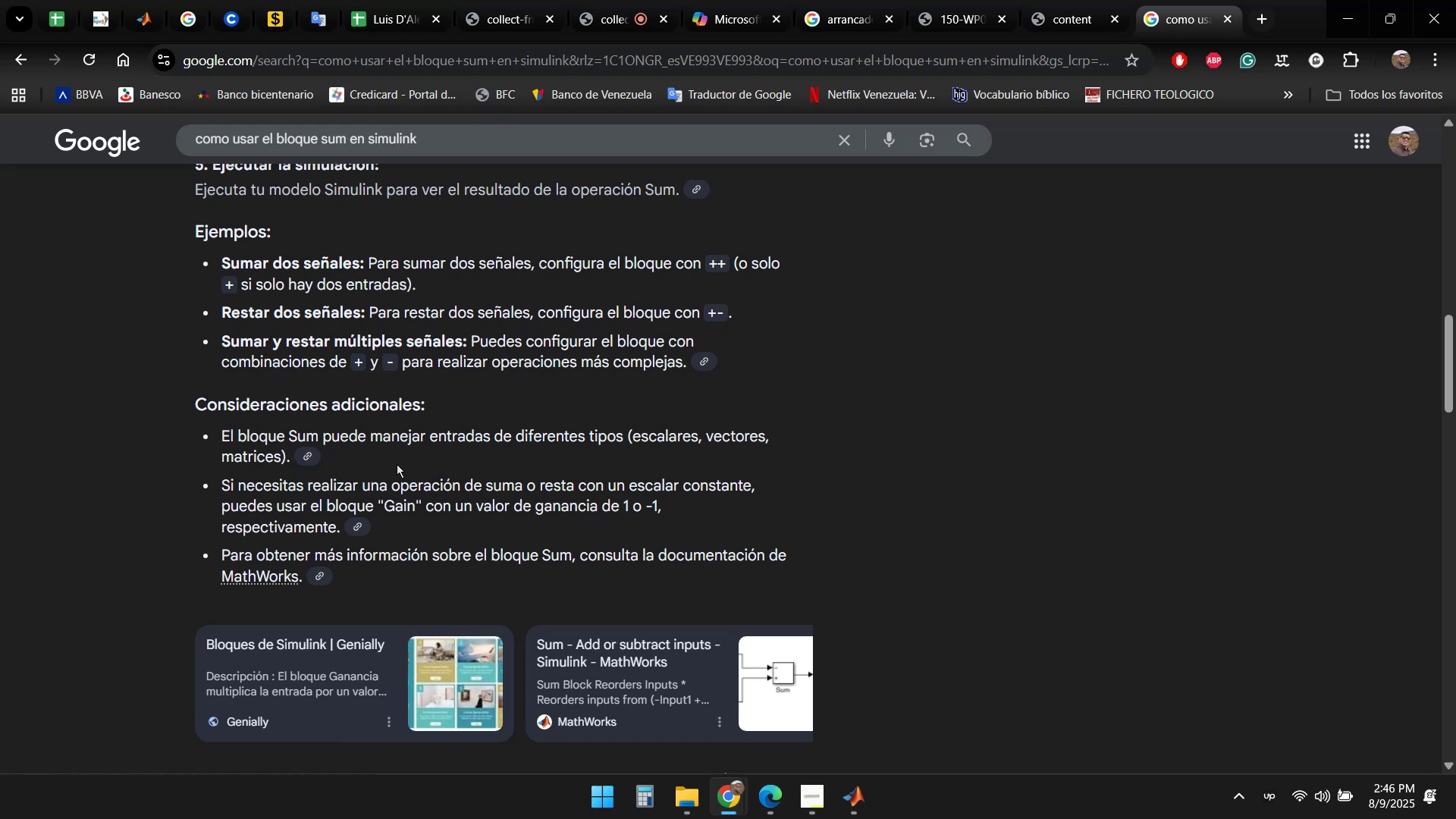 
wait(22.89)
 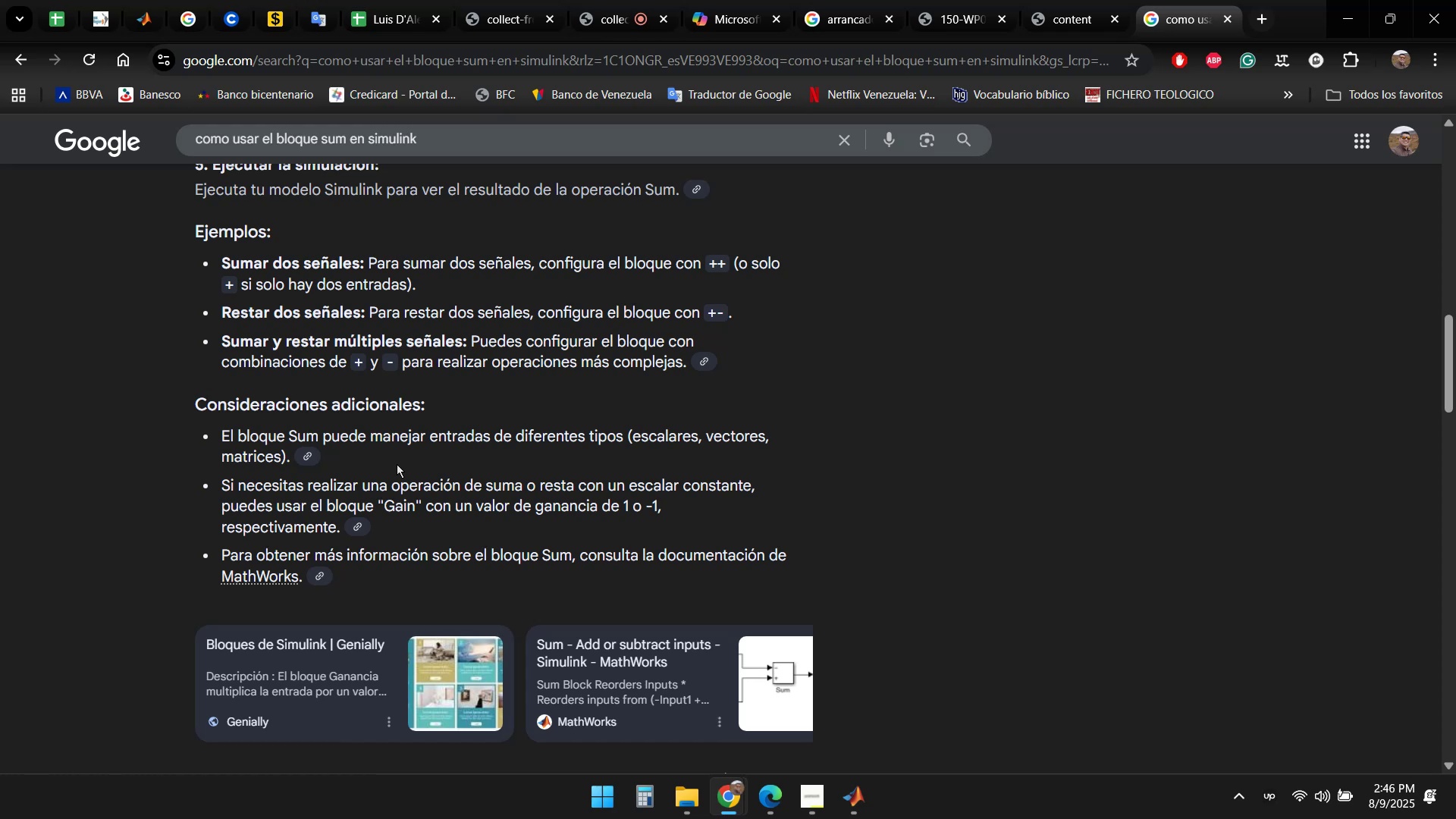 
scroll: coordinate [761, 419], scroll_direction: down, amount: 2.0
 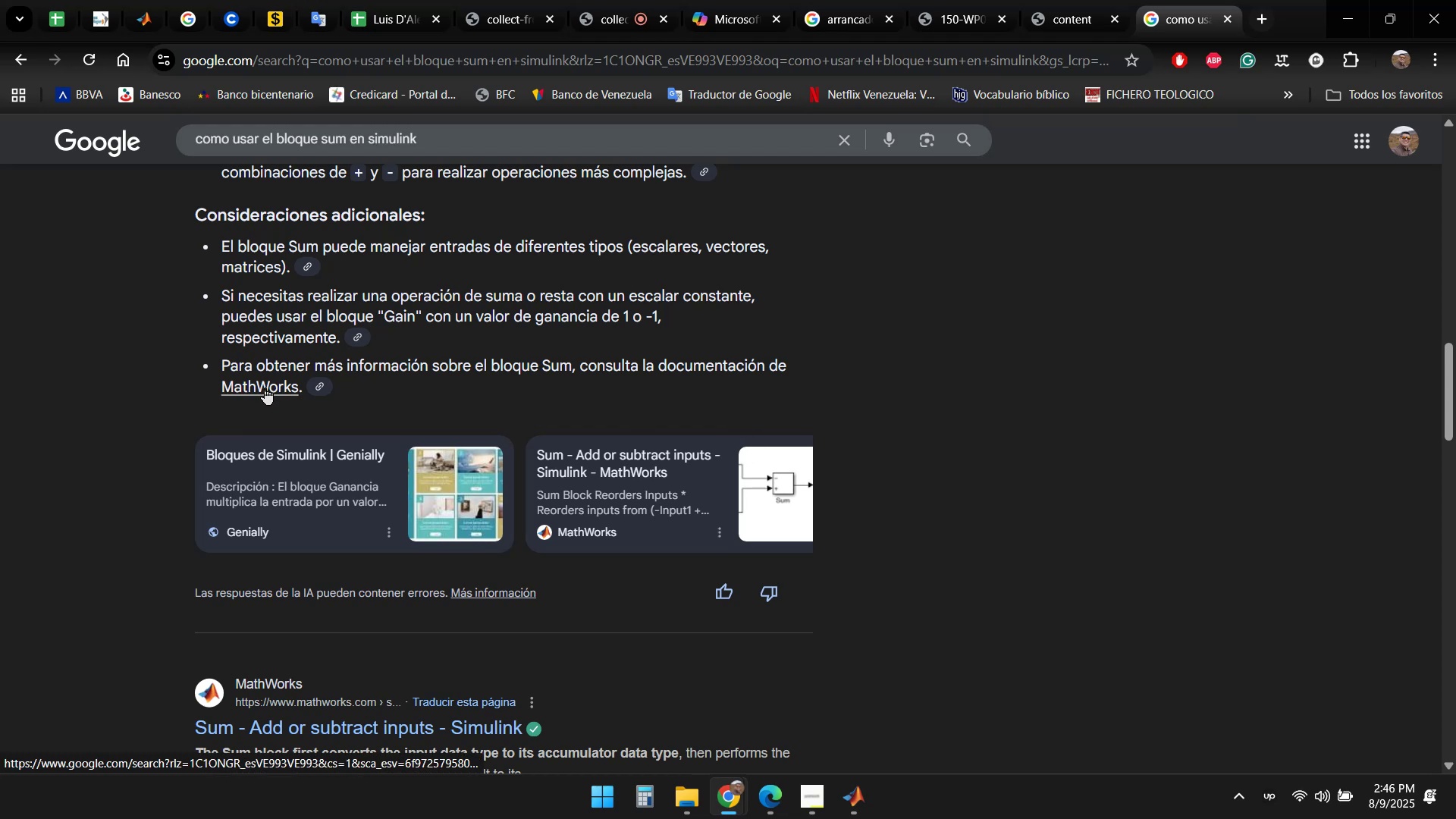 
hold_key(key=ControlLeft, duration=0.43)
left_click([265, 388])
 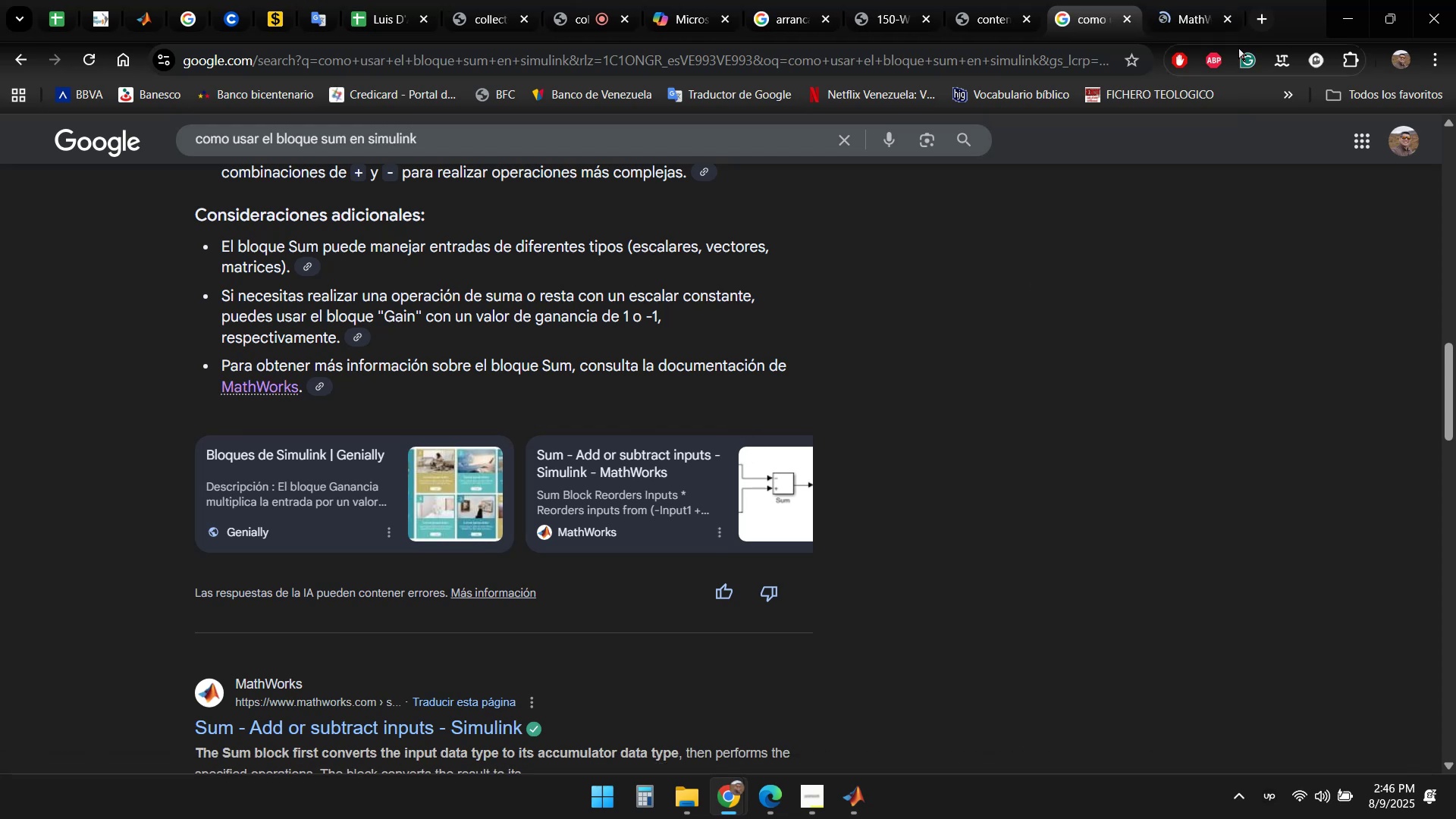 
left_click([1189, 1])
 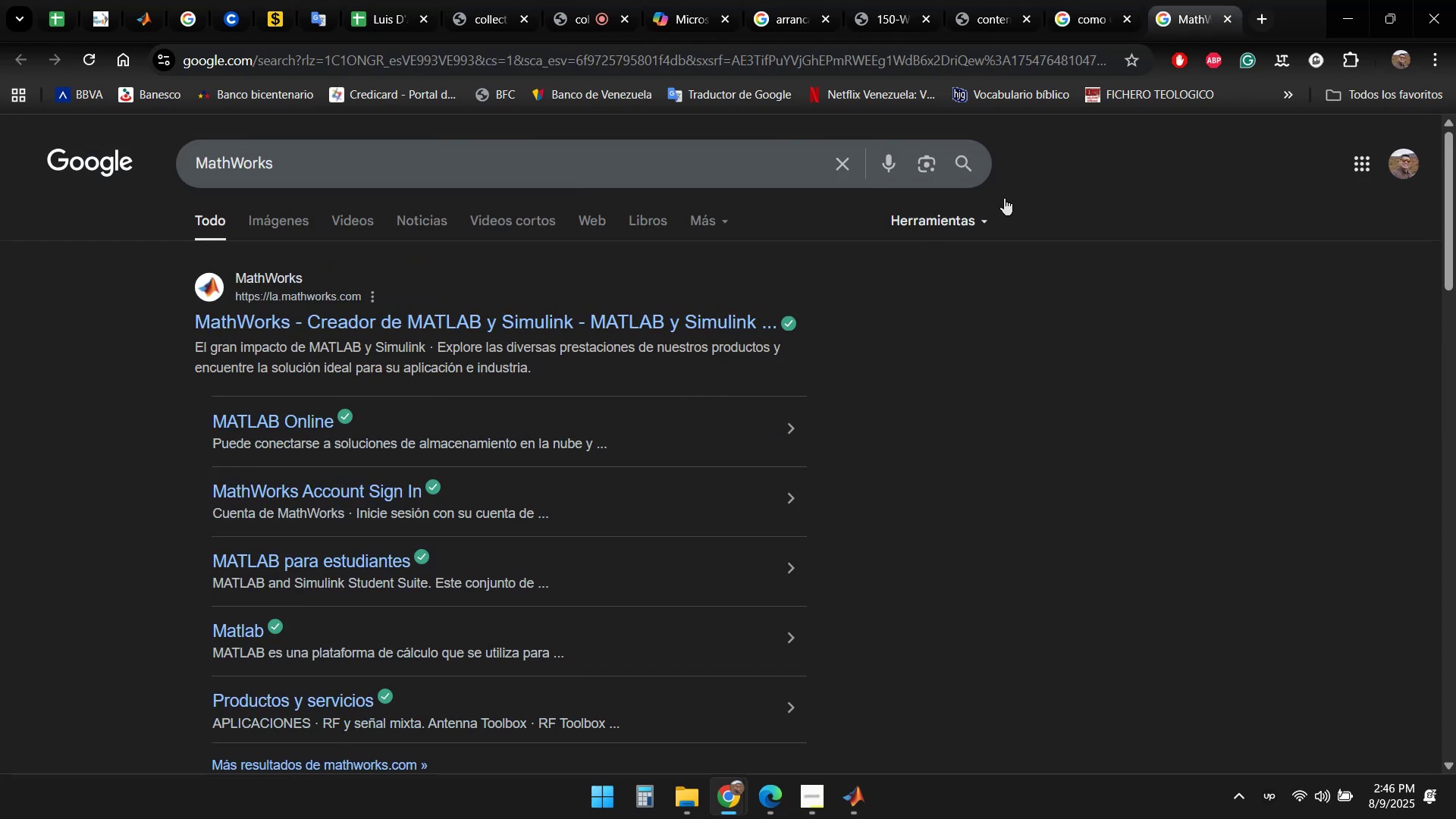 
left_click([1228, 20])
 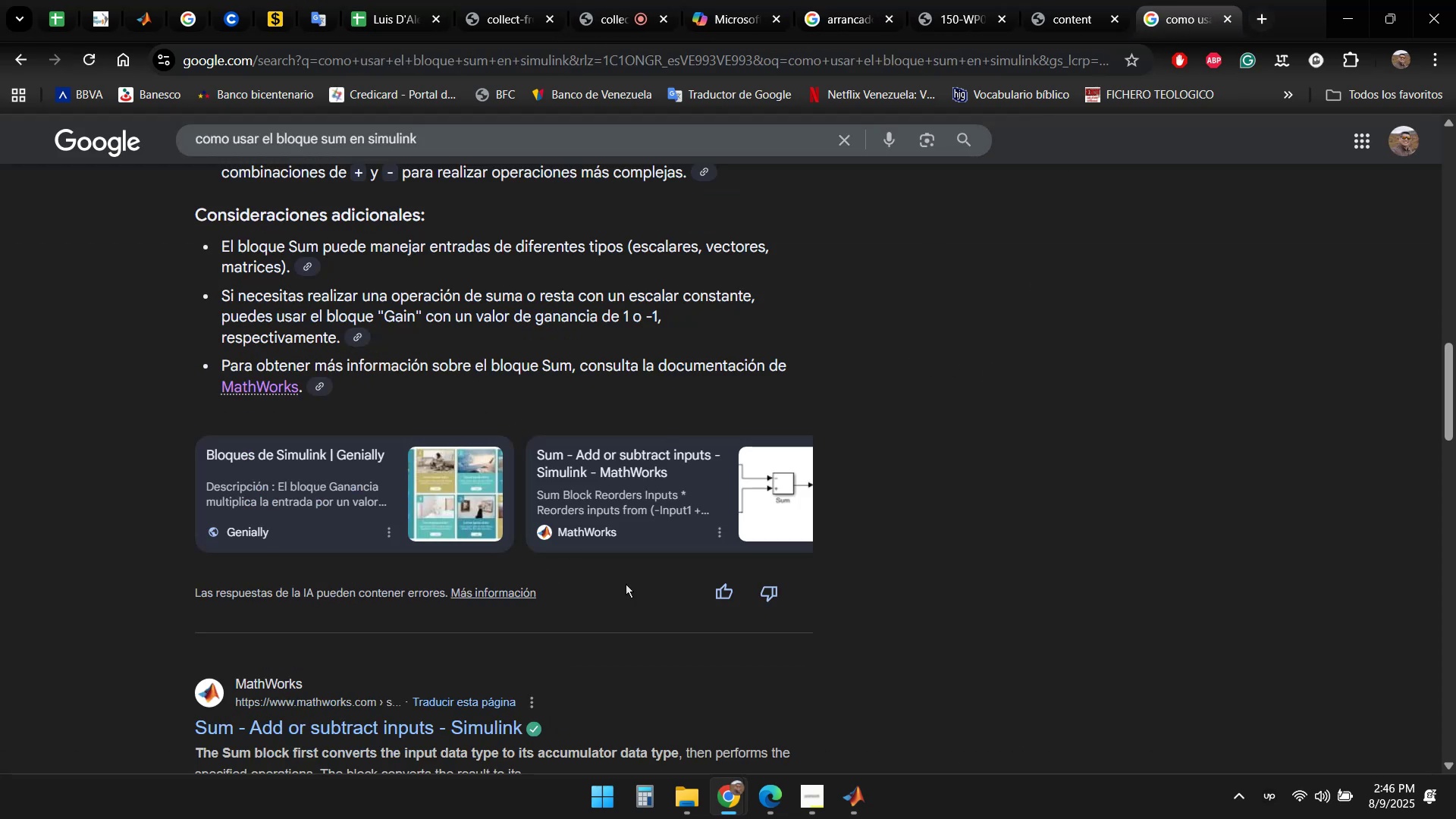 
scroll: coordinate [862, 516], scroll_direction: down, amount: 2.0
 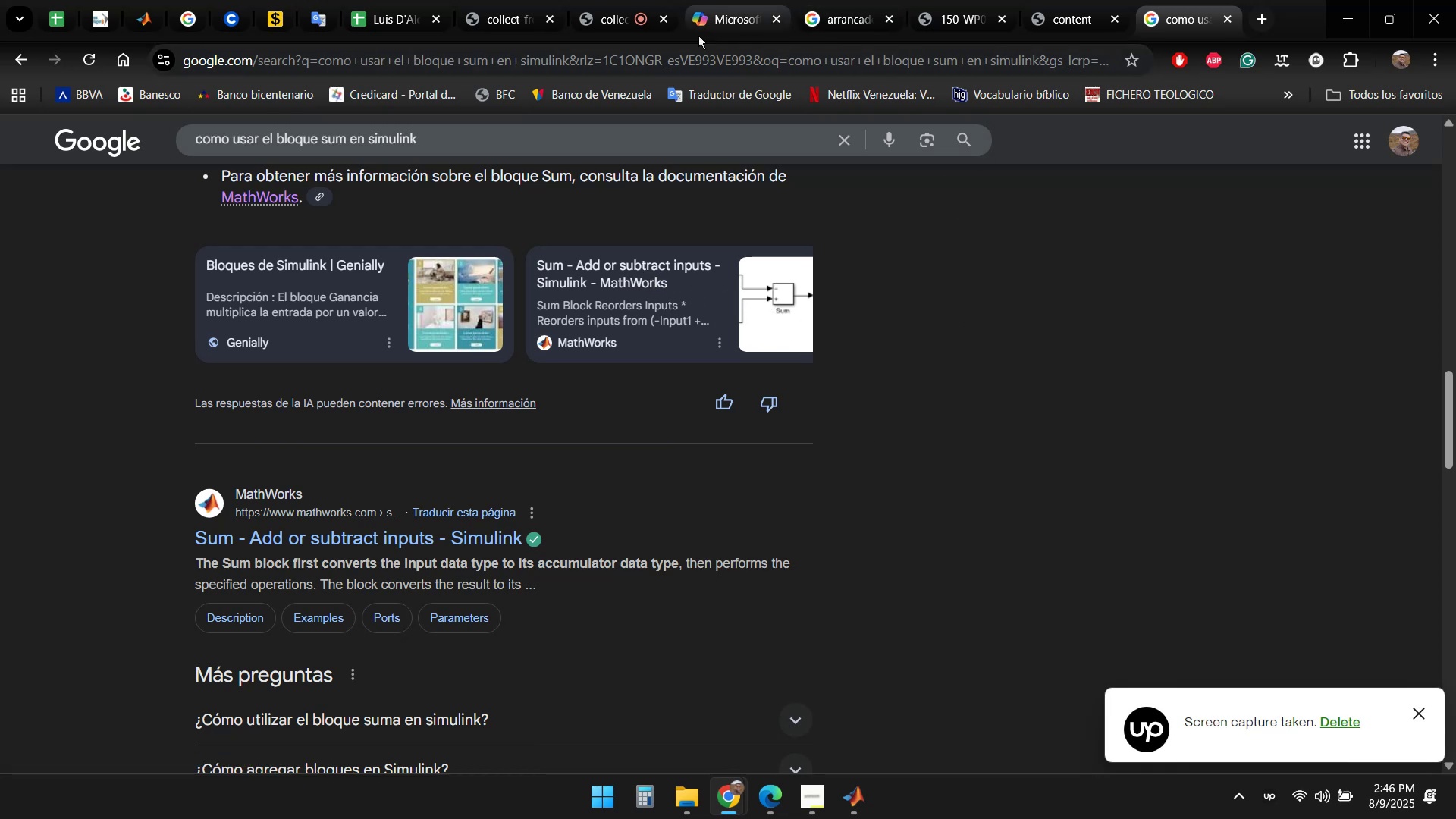 
wait(7.05)
 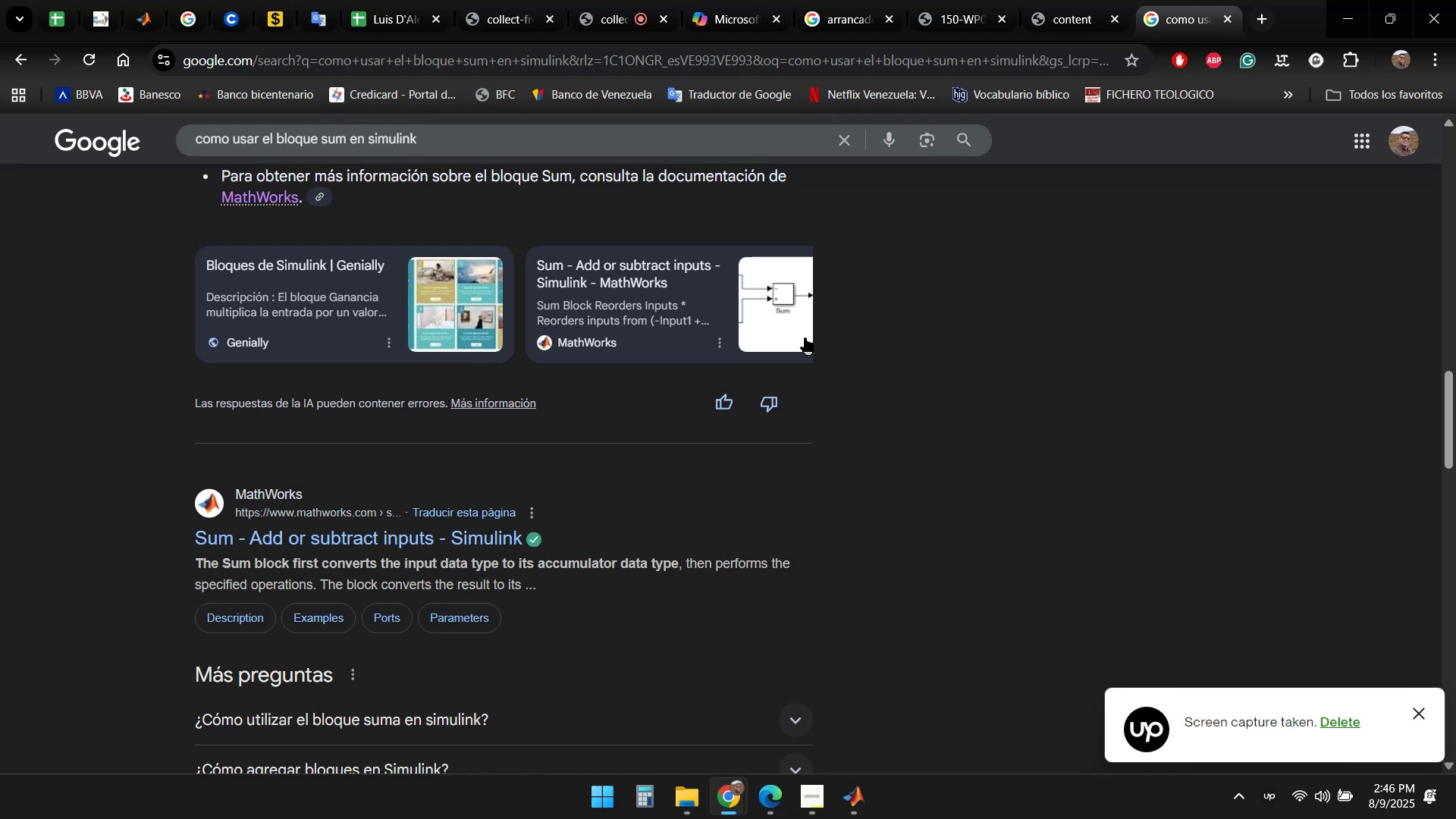 
left_click([972, 691])
 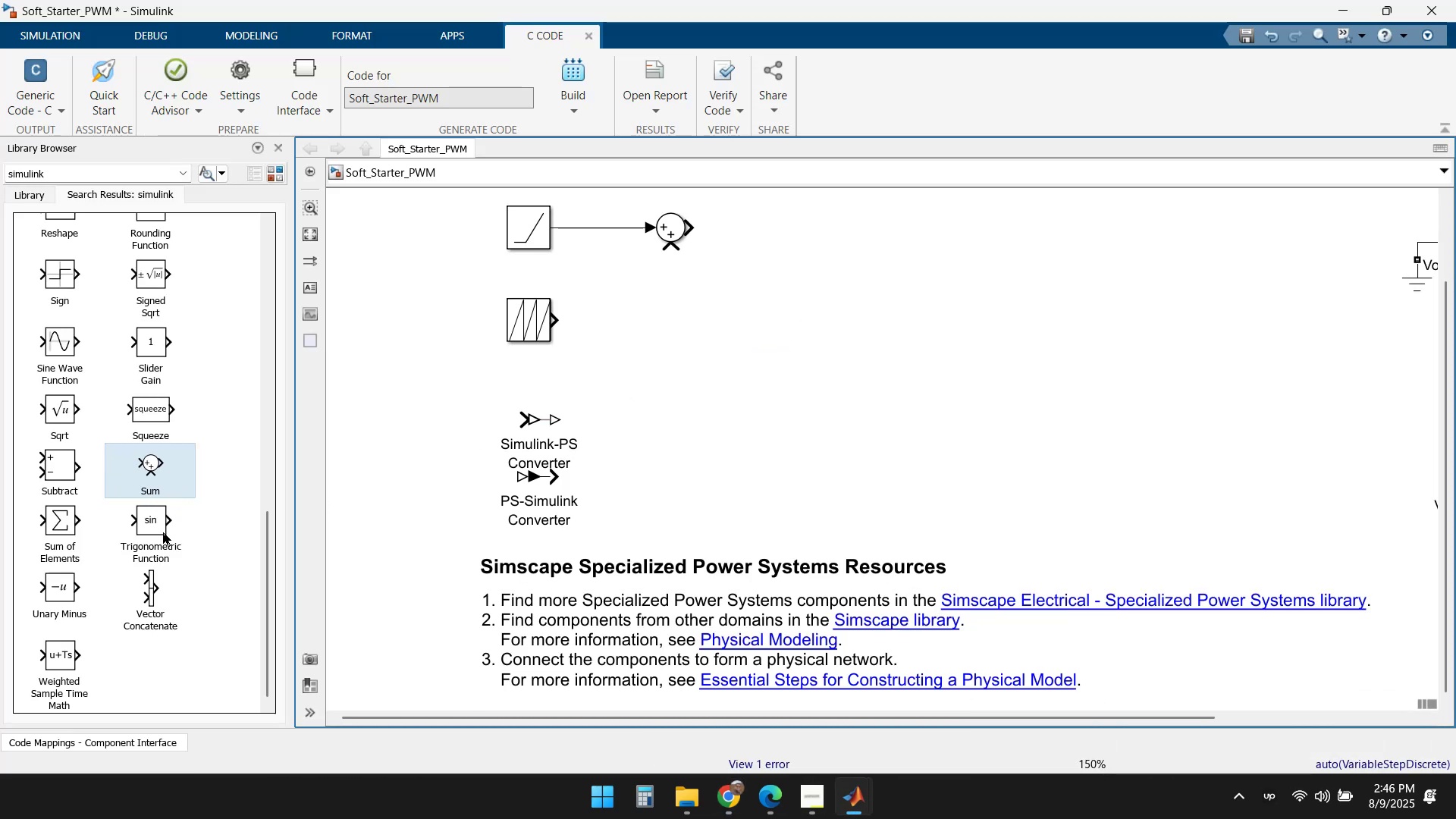 
scroll: coordinate [104, 557], scroll_direction: down, amount: 2.0
 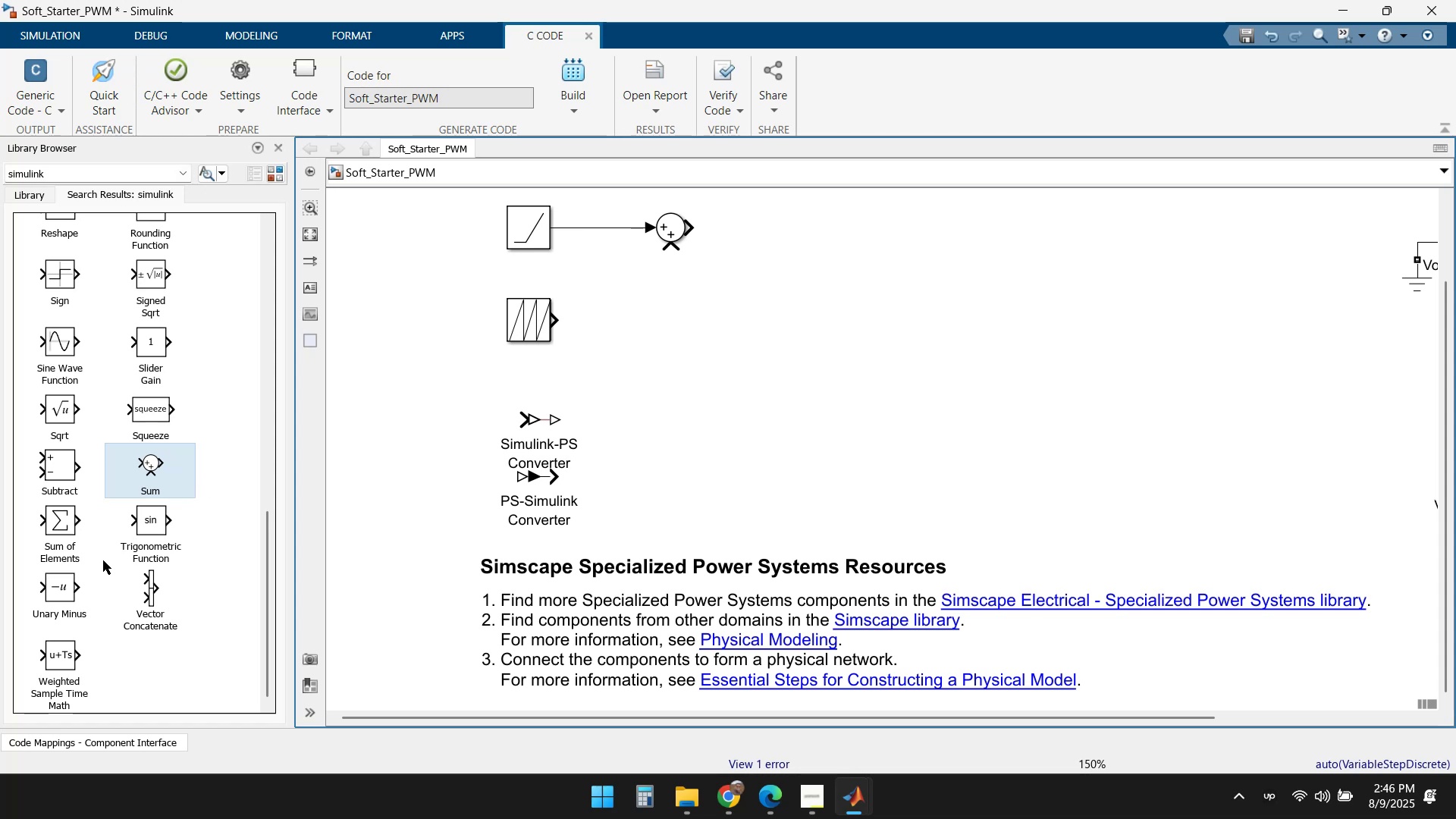 
mouse_move([136, 483])
 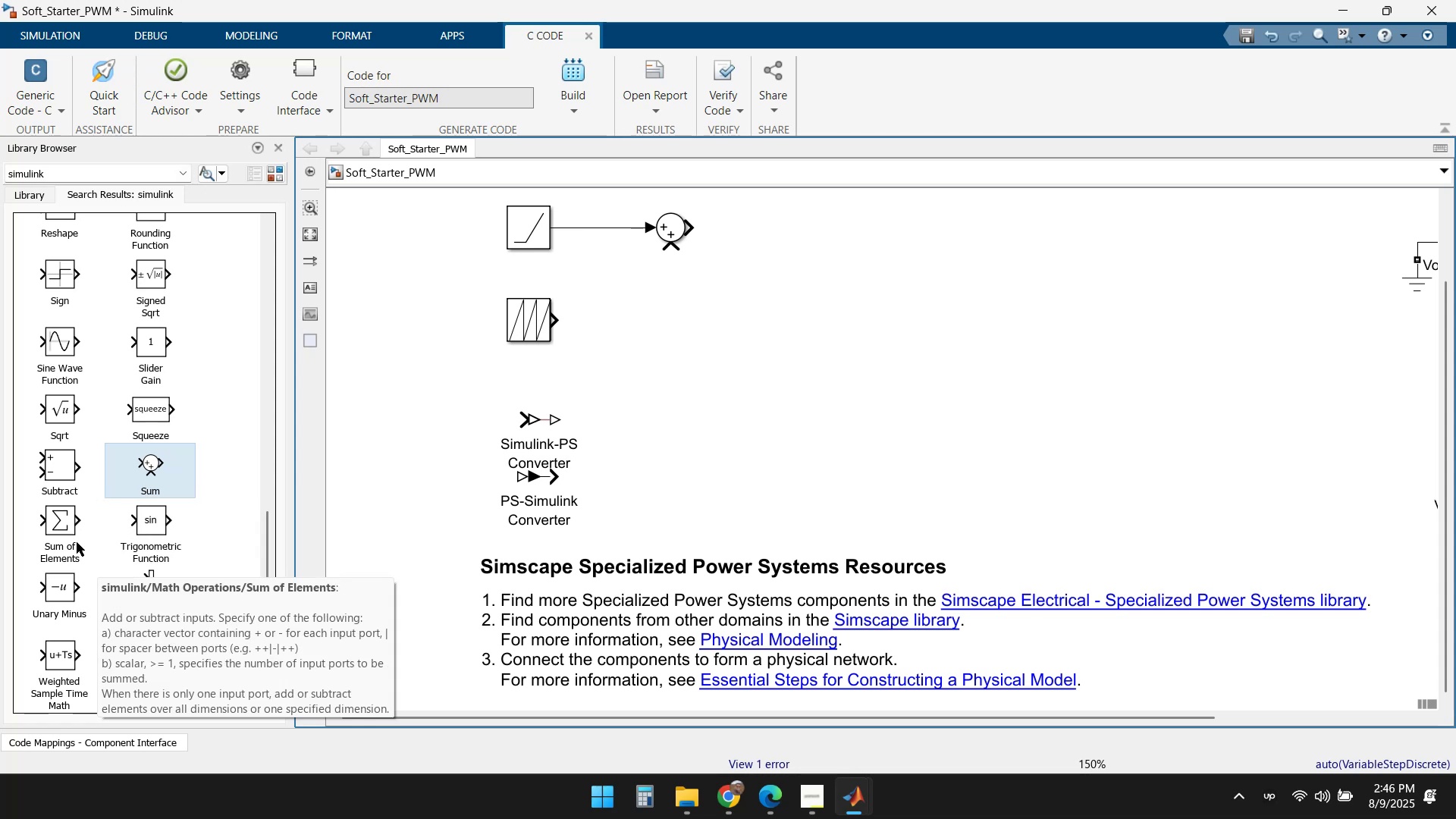 
left_click([64, 519])
 